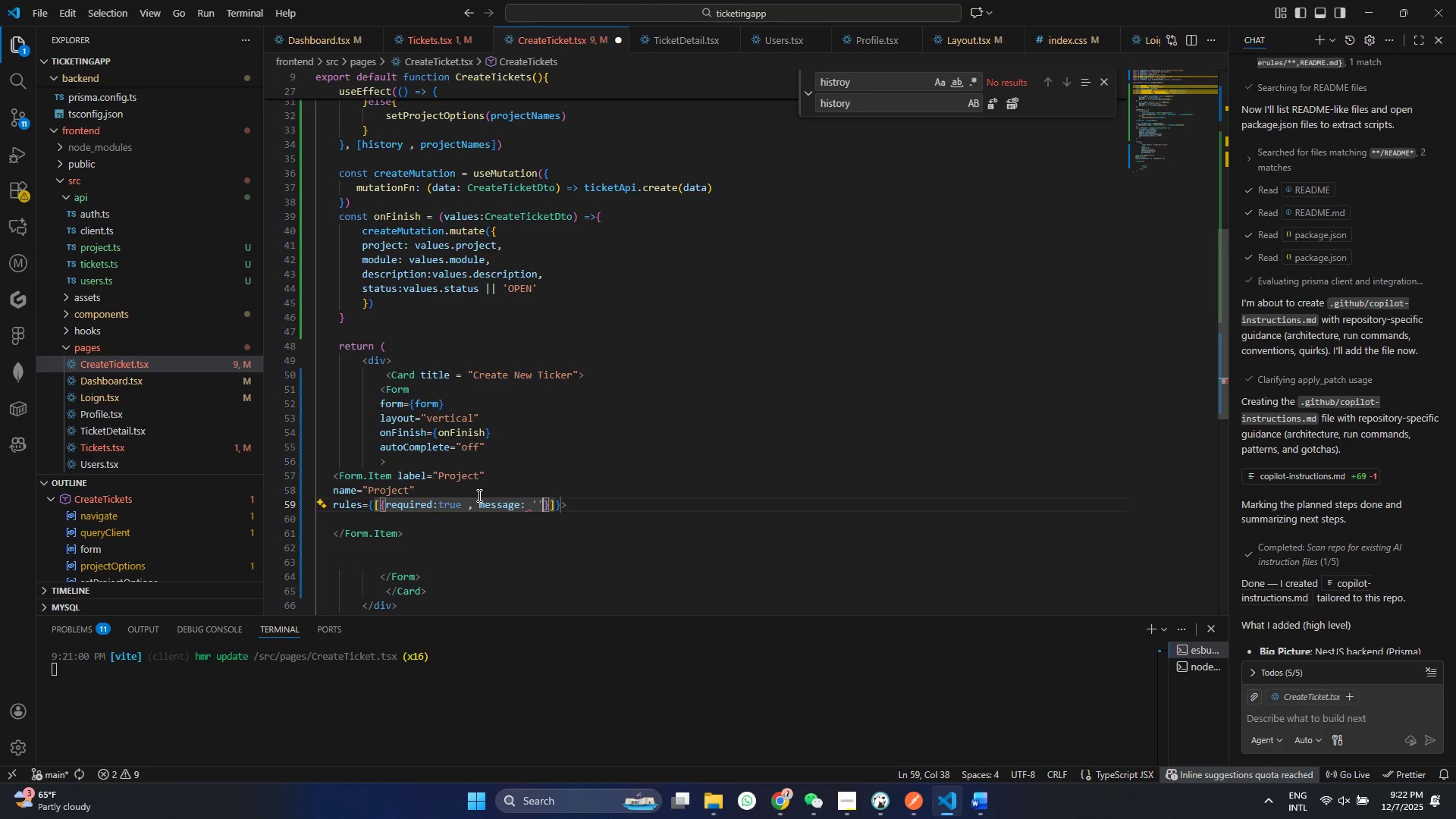 
key(Space)
 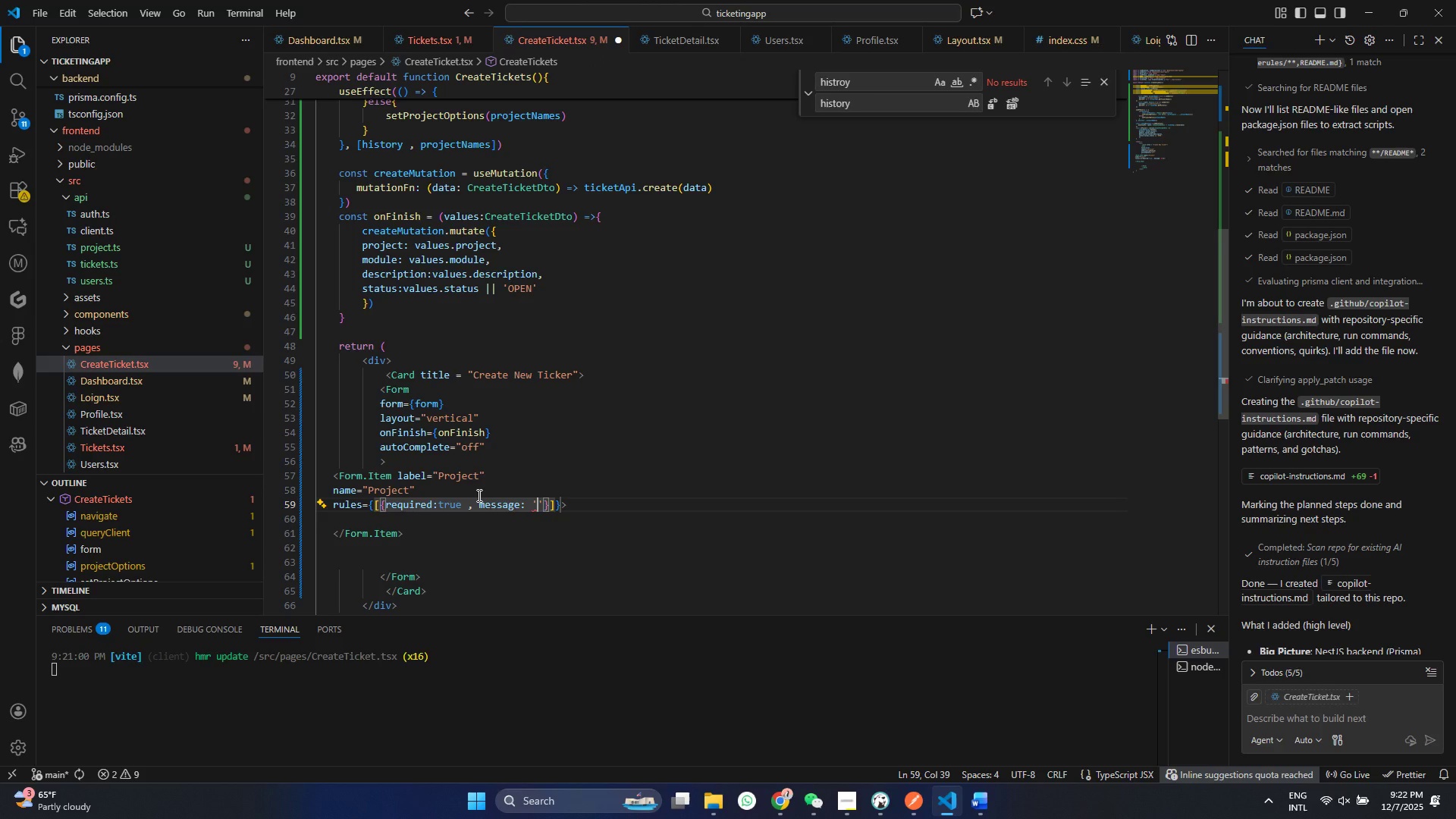 
key(Quote)
 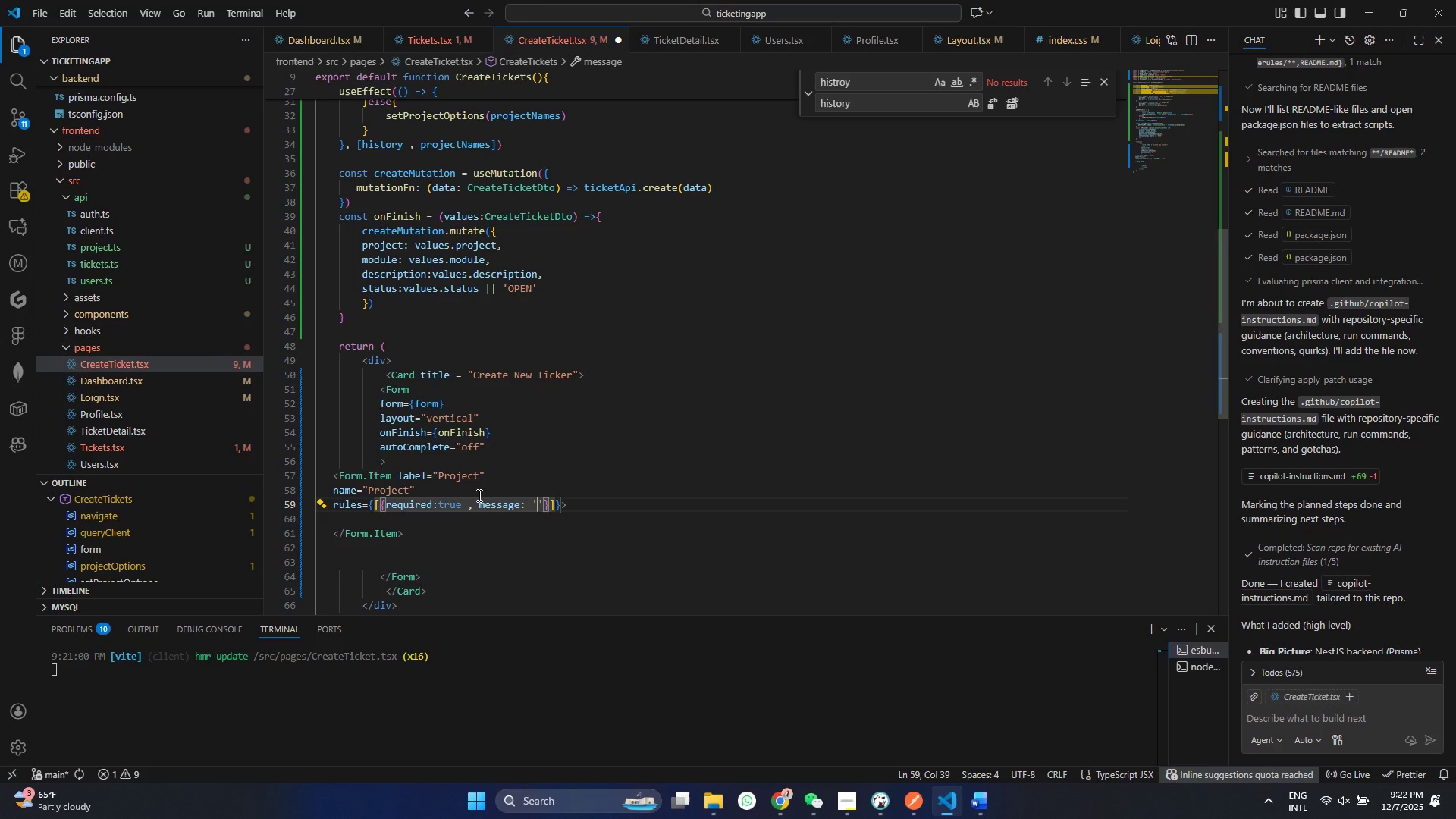 
key(Quote)
 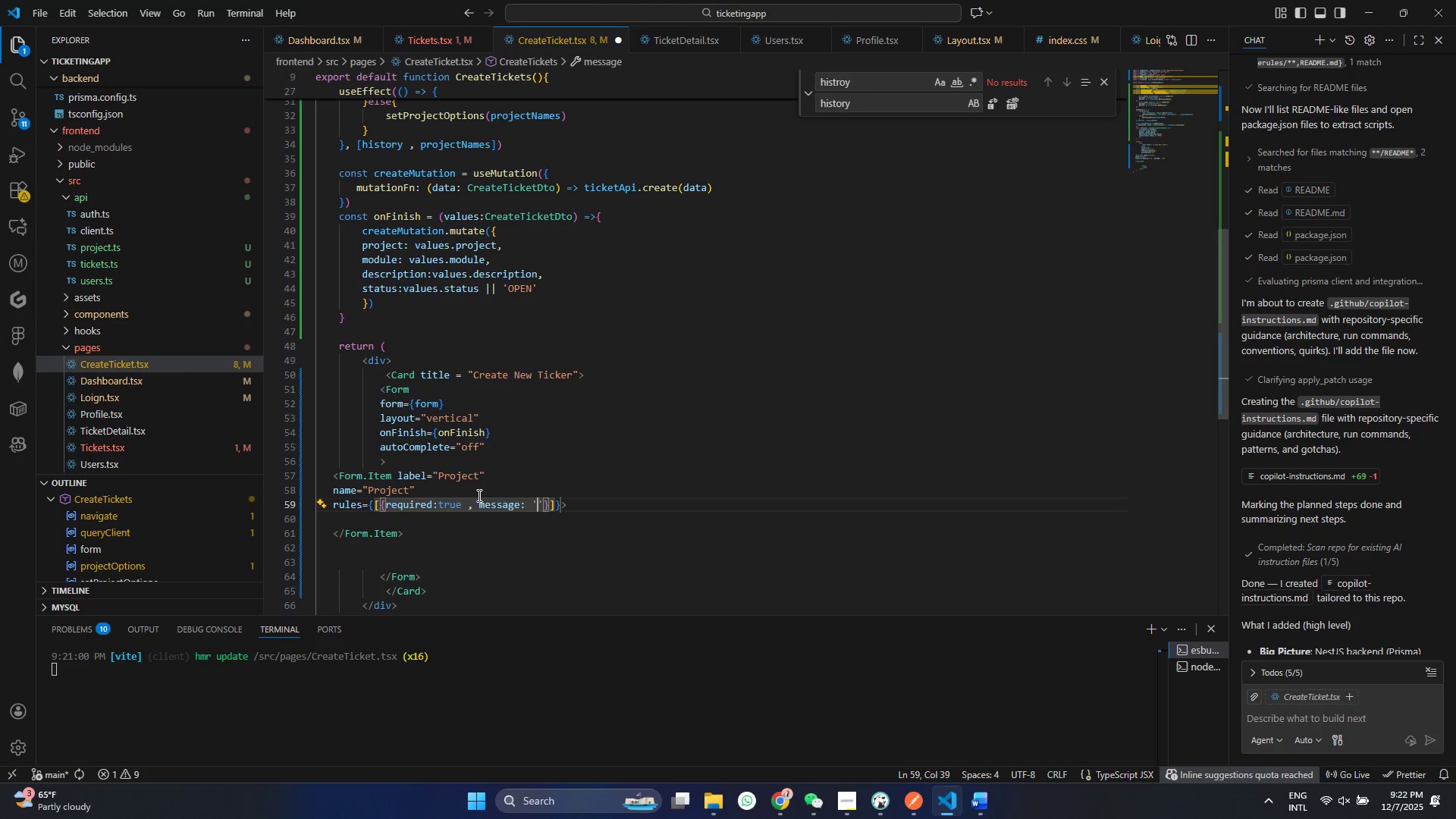 
key(ArrowLeft)
 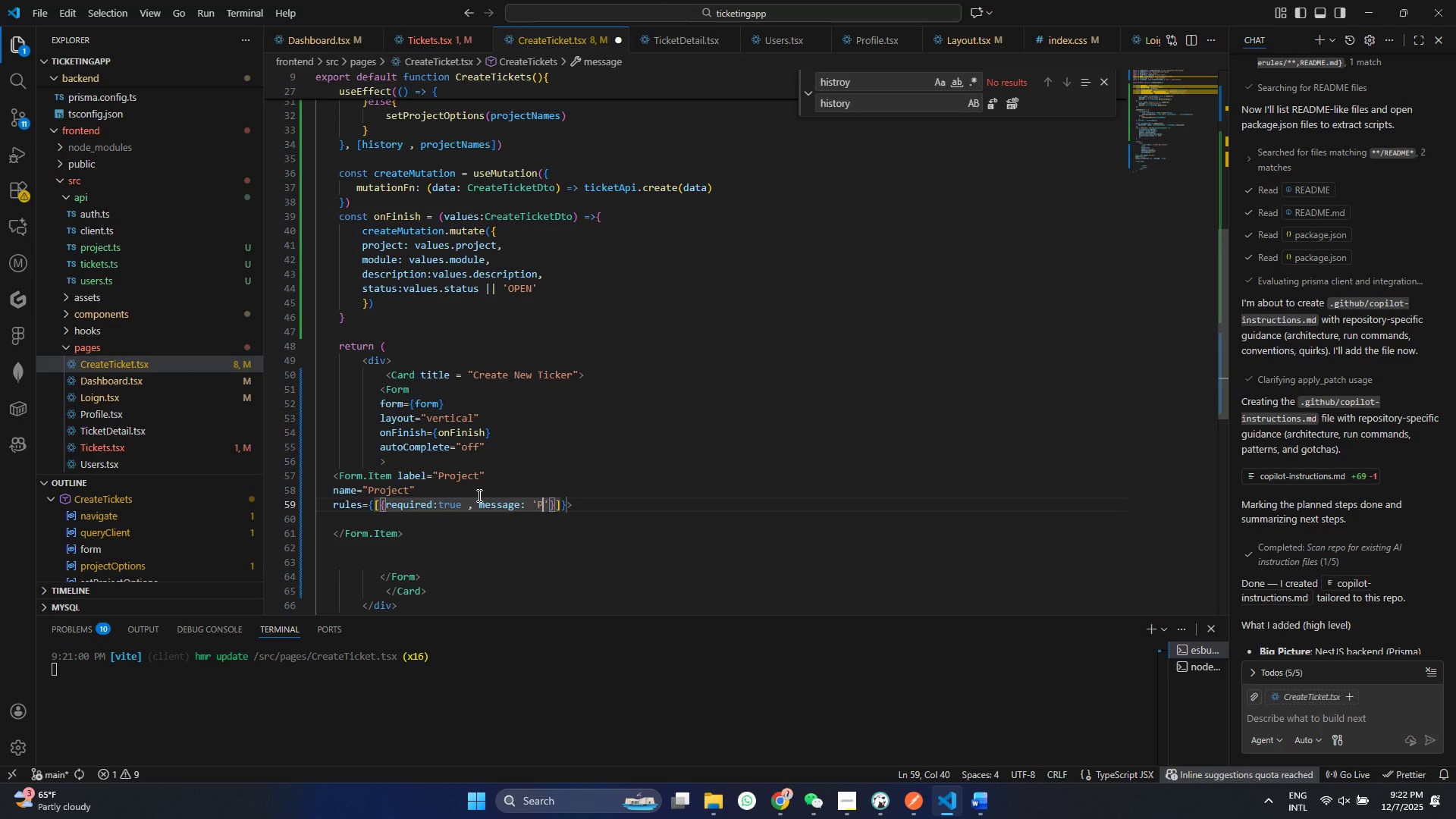 
type(Please select a p)
key(Backspace)
type(pe)
key(Backspace)
type(roject)
 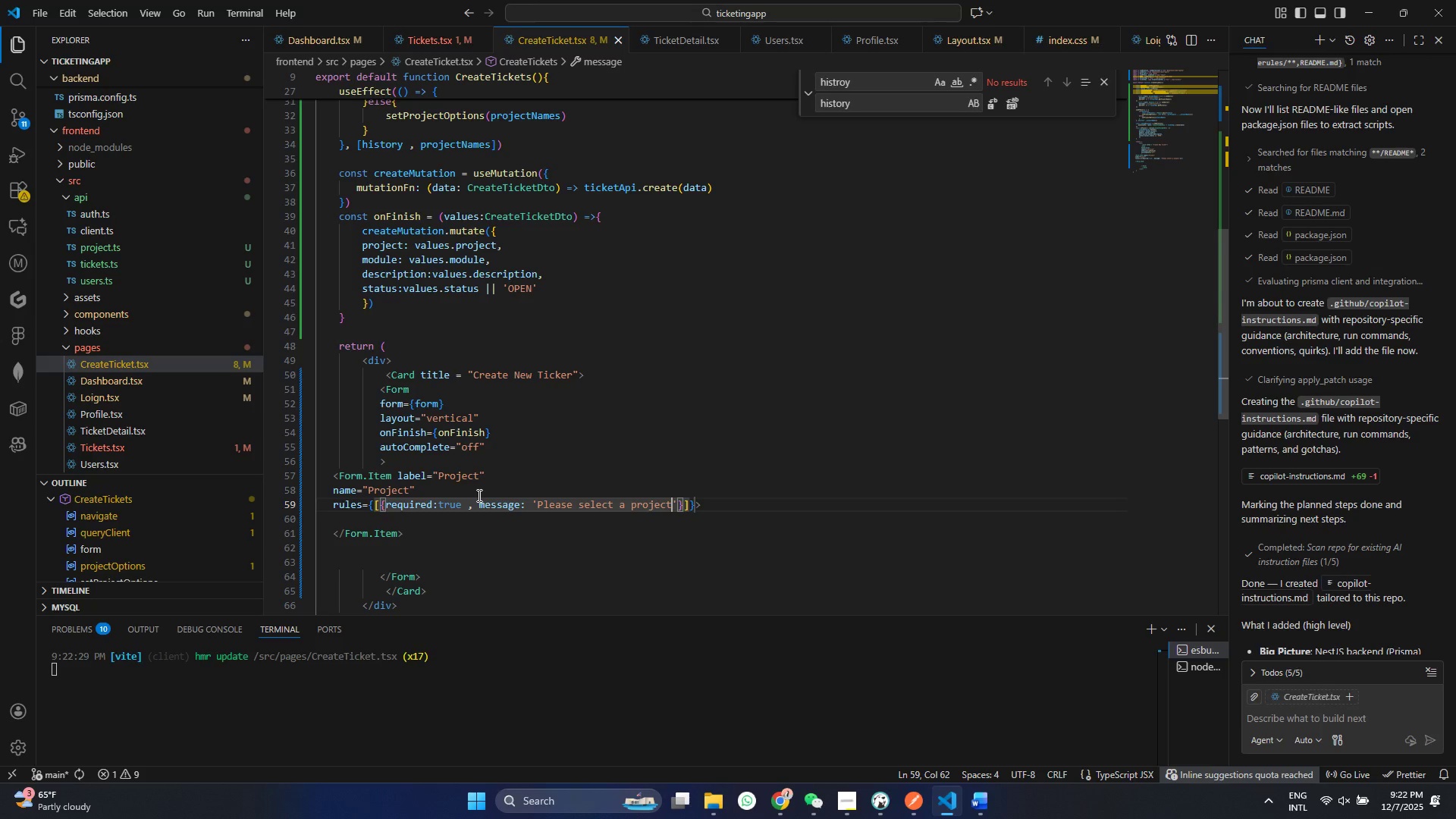 
key(Control+ControlLeft)
 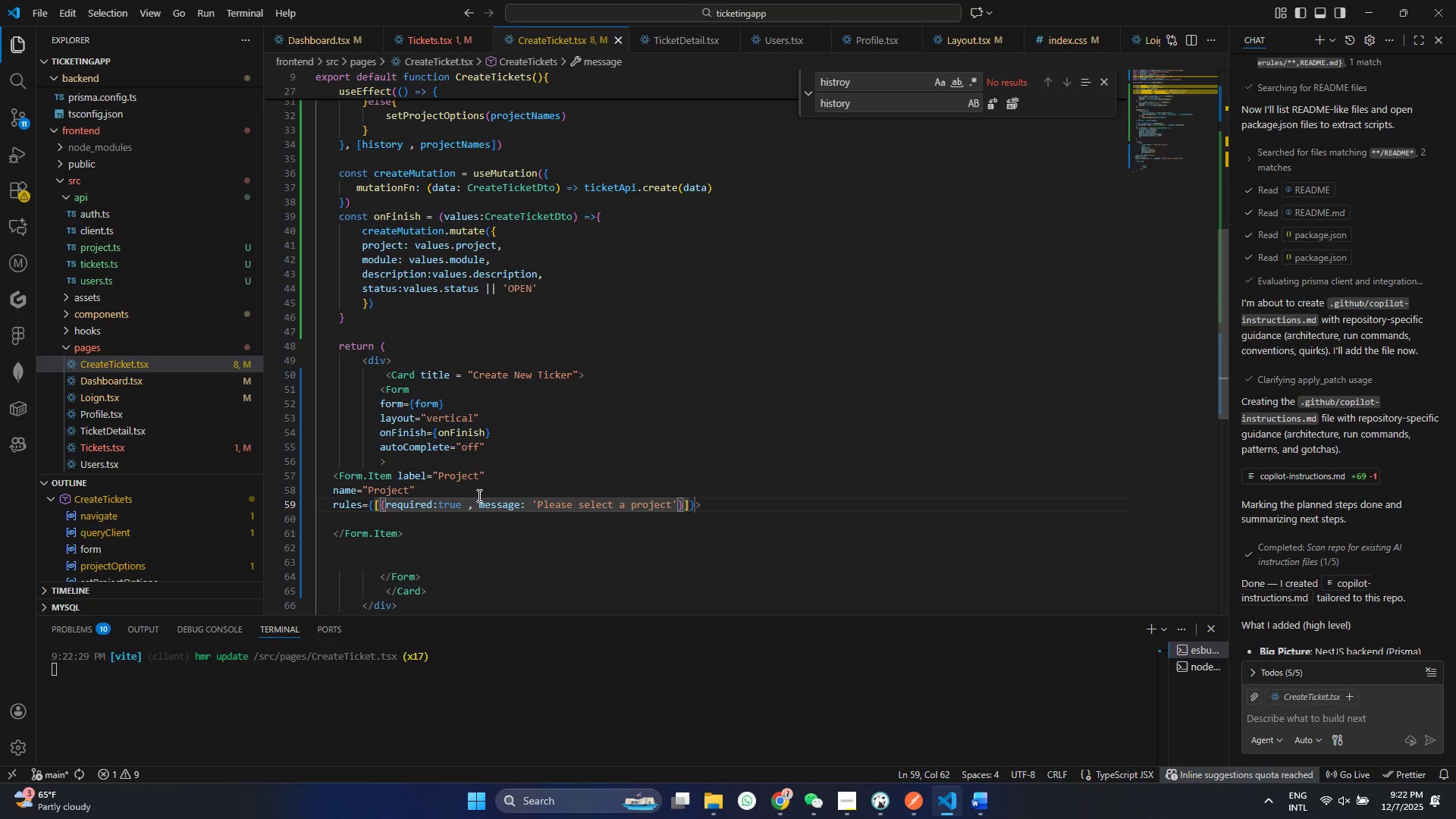 
key(Control+S)
 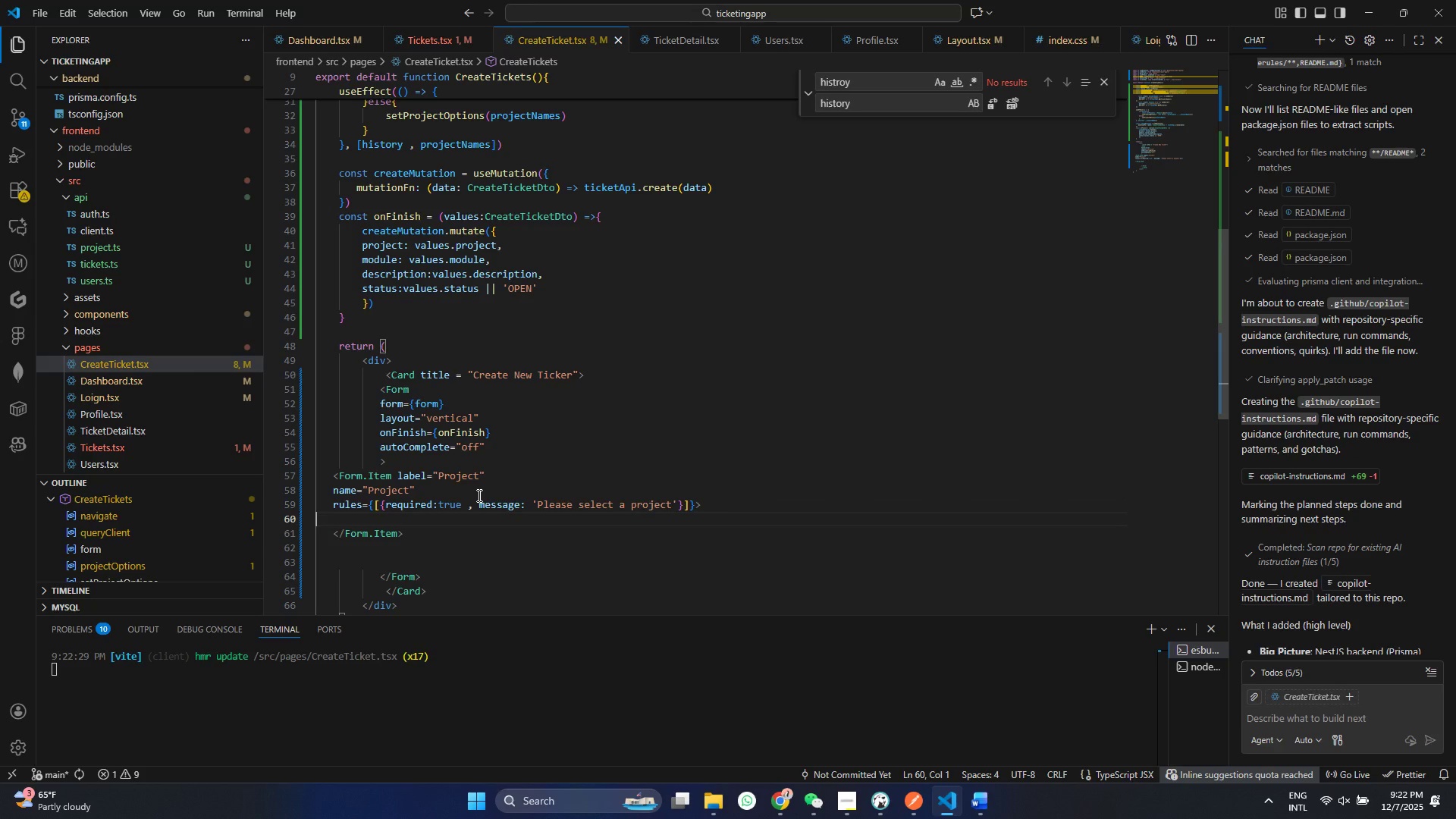 
key(ArrowDown)
 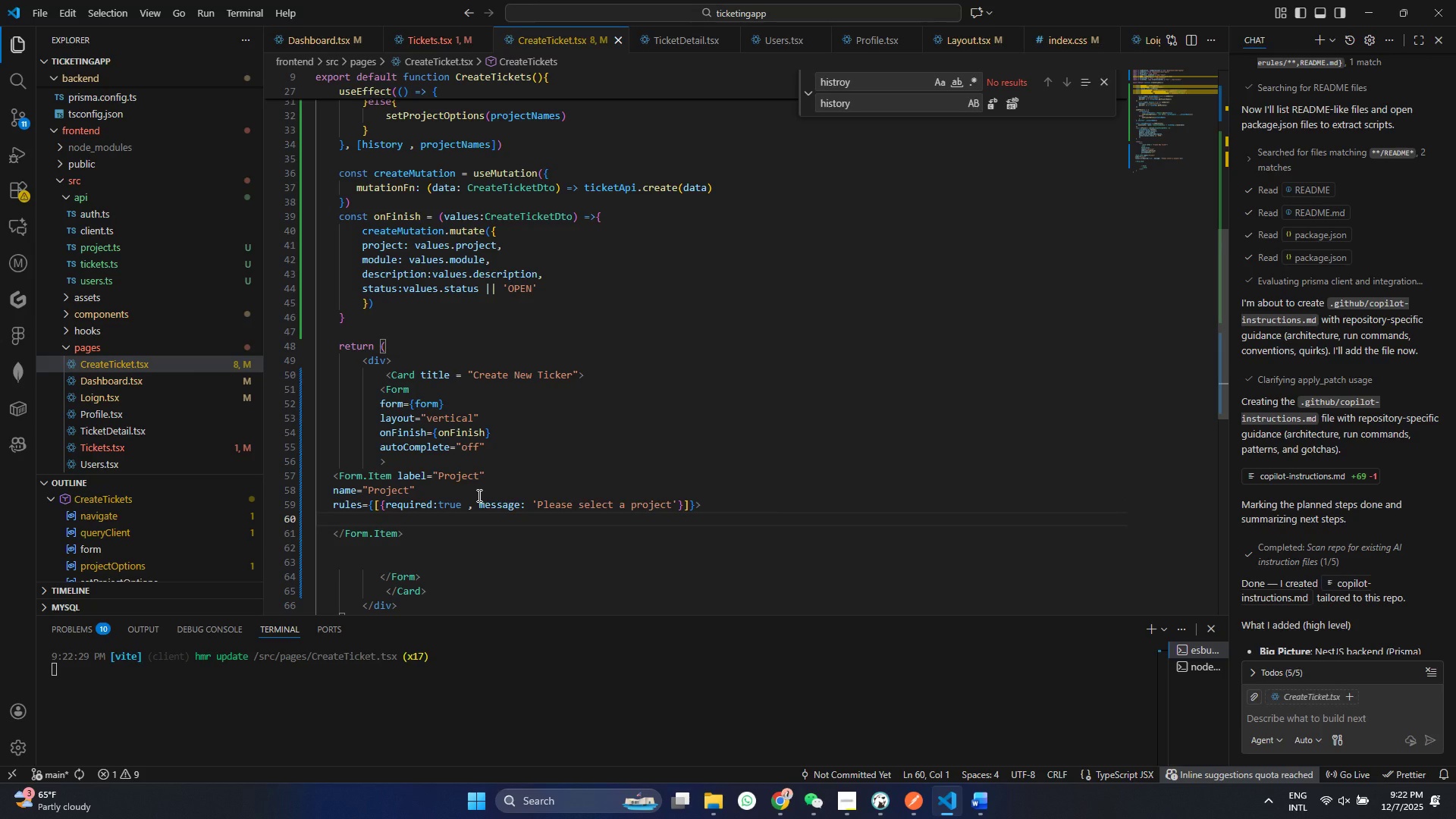 
key(ArrowDown)
 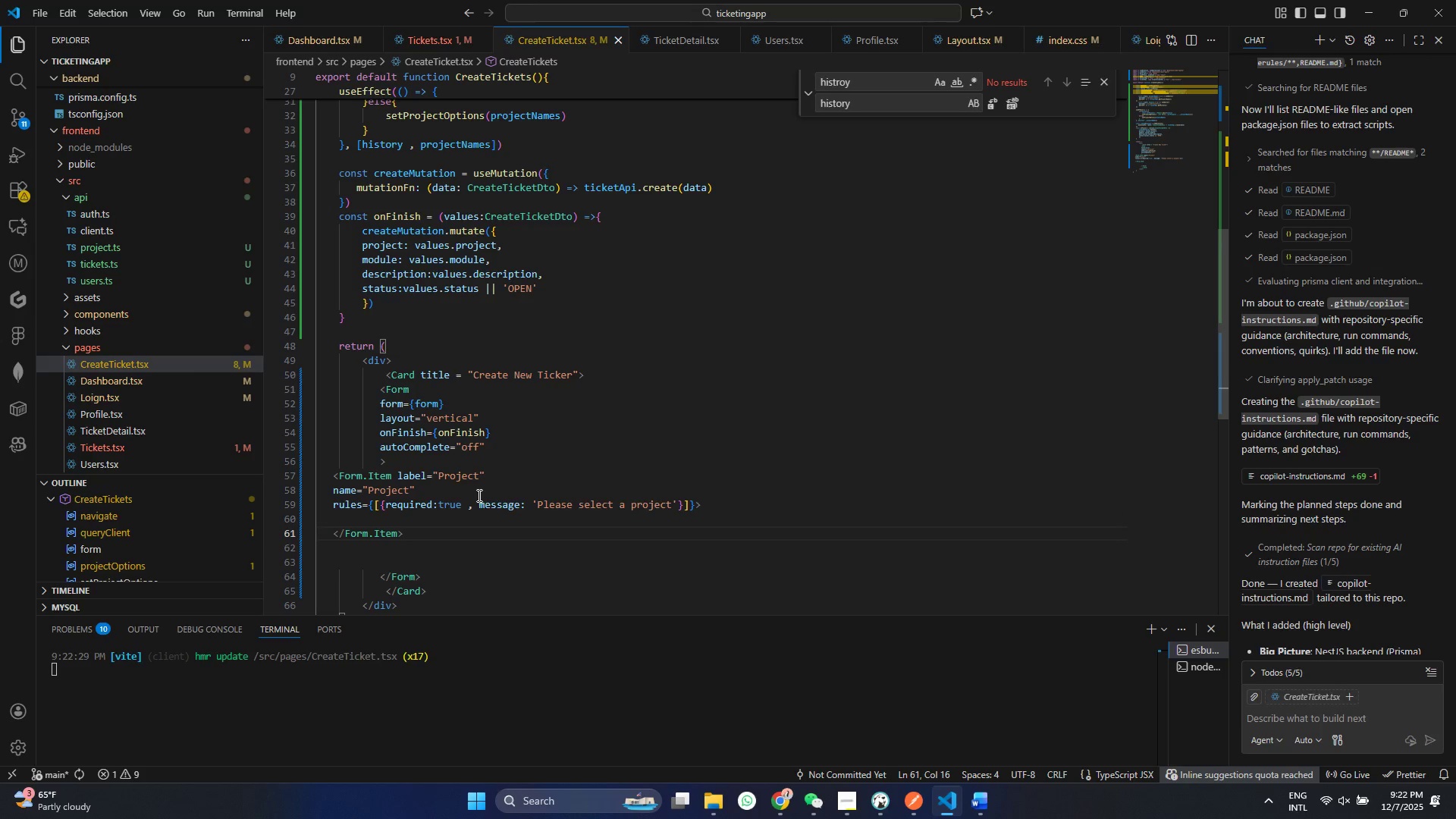 
key(ArrowDown)
 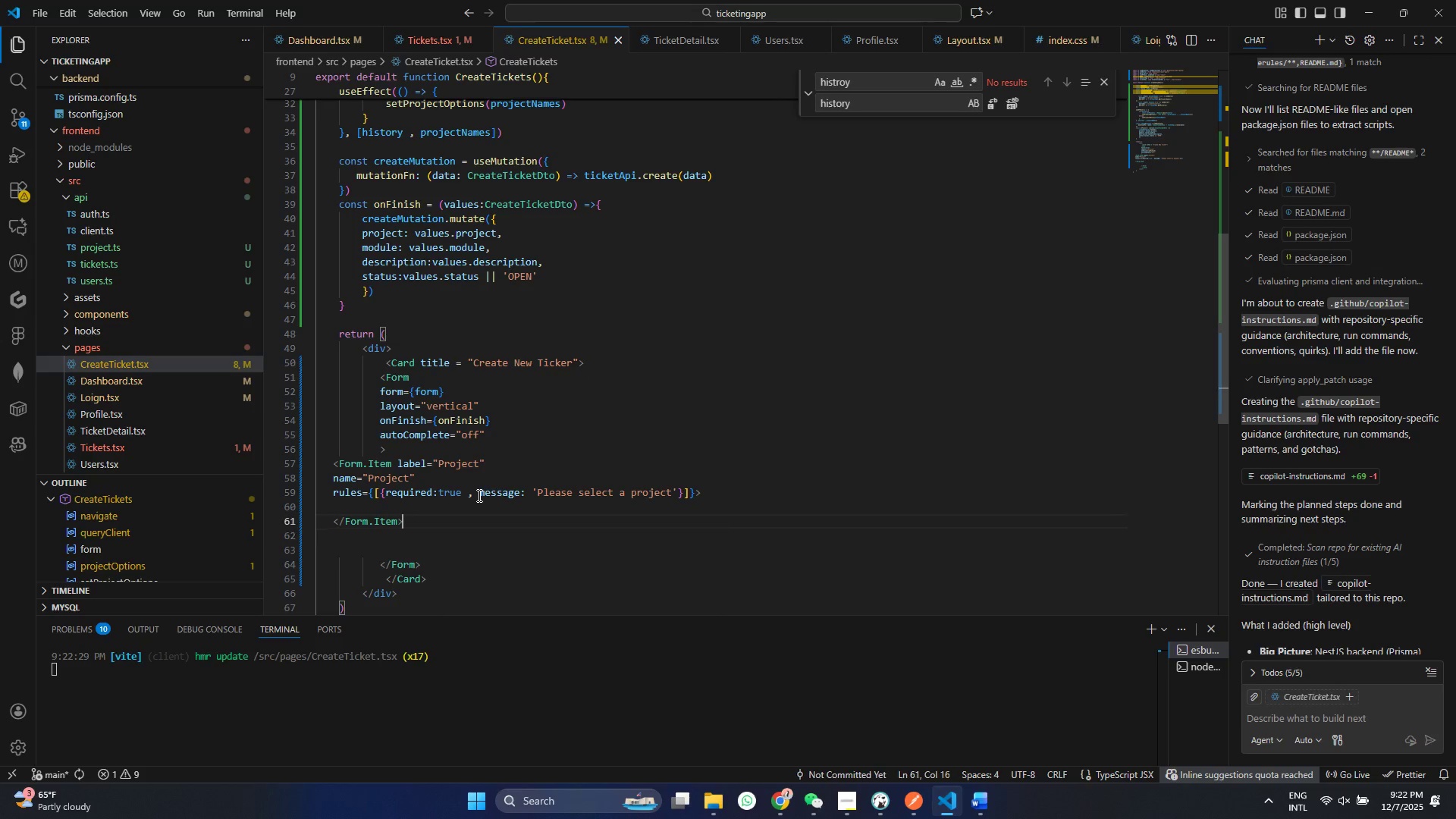 
key(ArrowUp)
 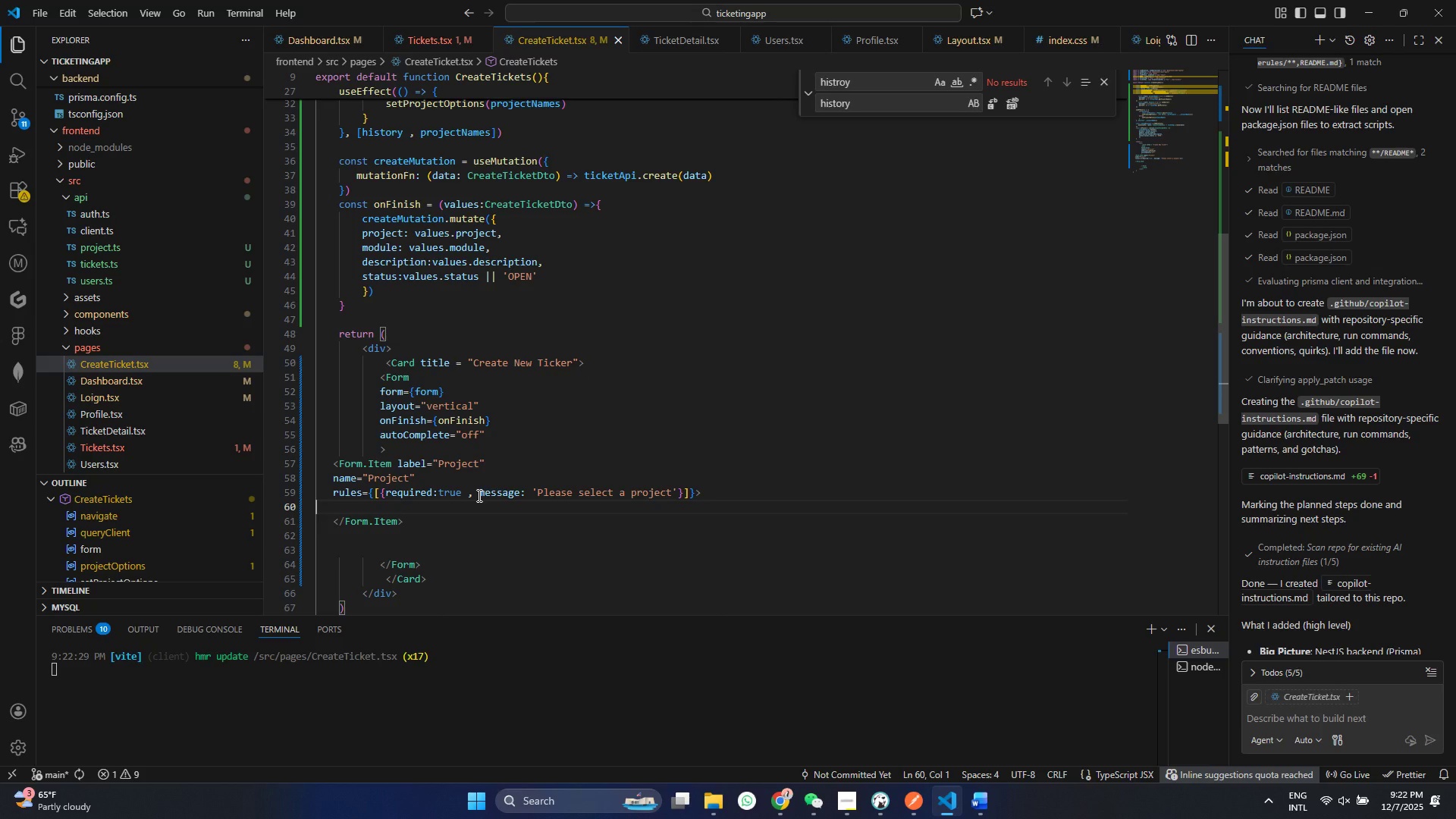 
key(ArrowUp)
 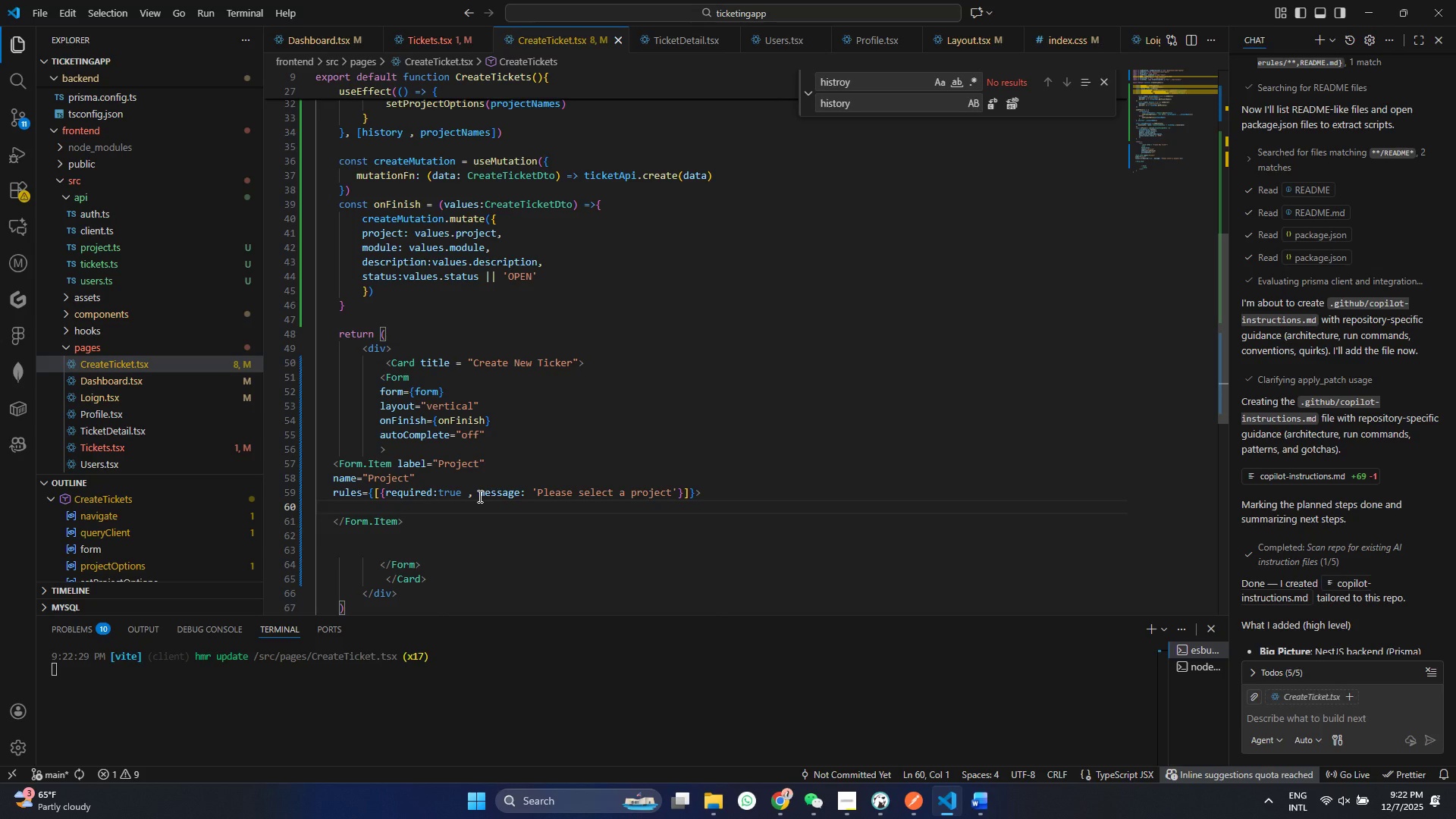 
type(<Auto)
 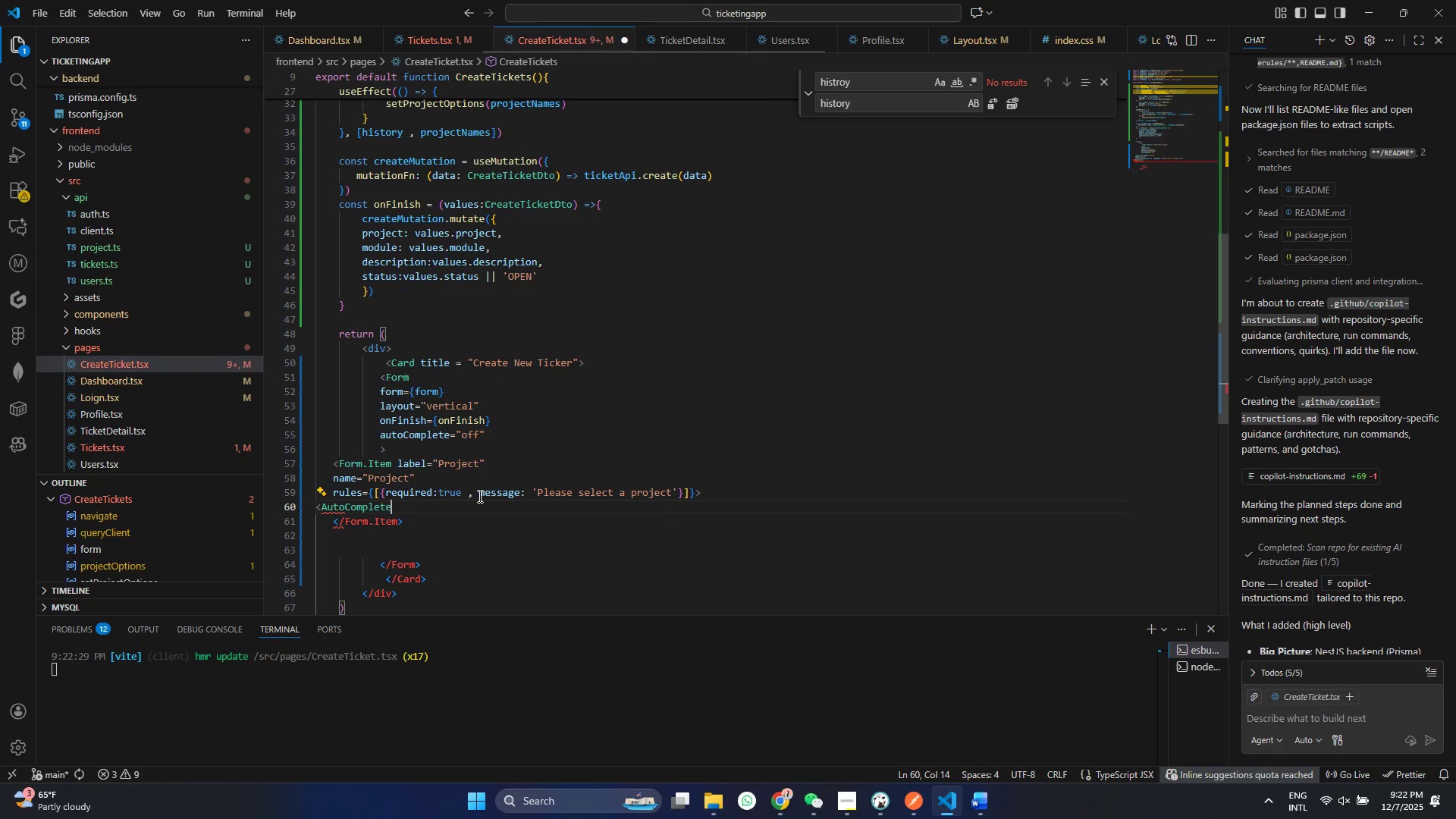 
key(Enter)
 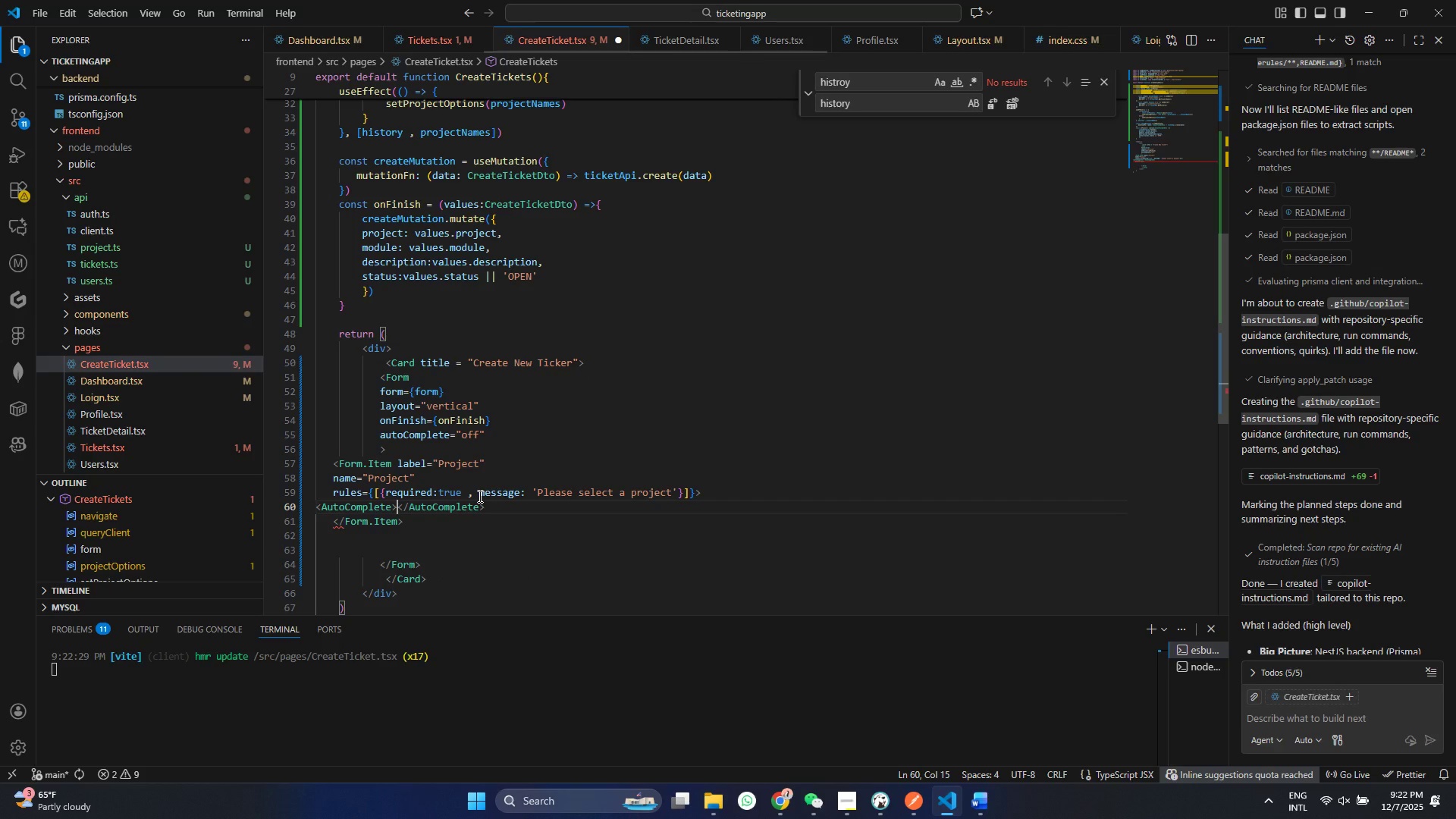 
key(Shift+ShiftRight)
 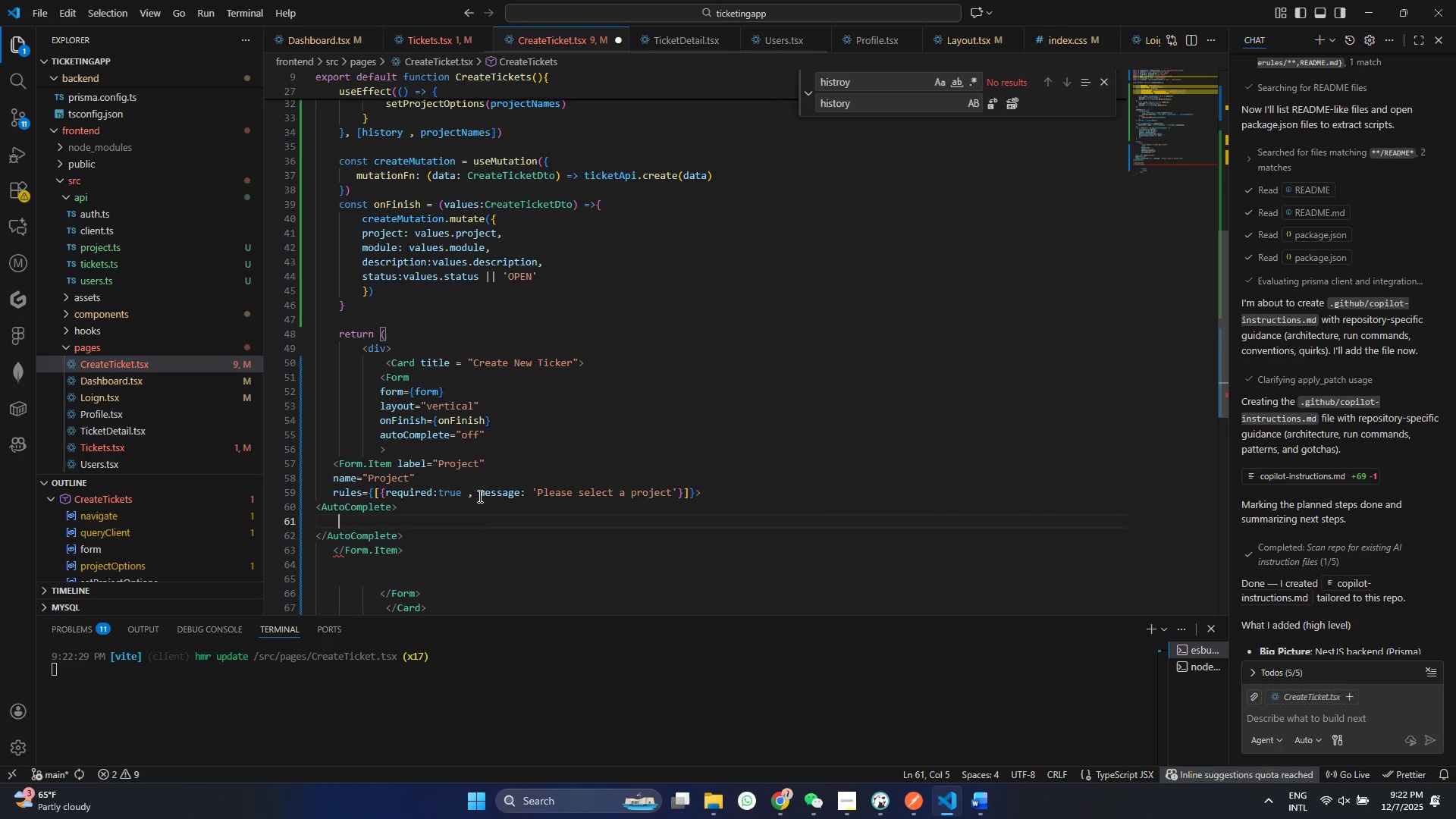 
key(Shift+Period)
 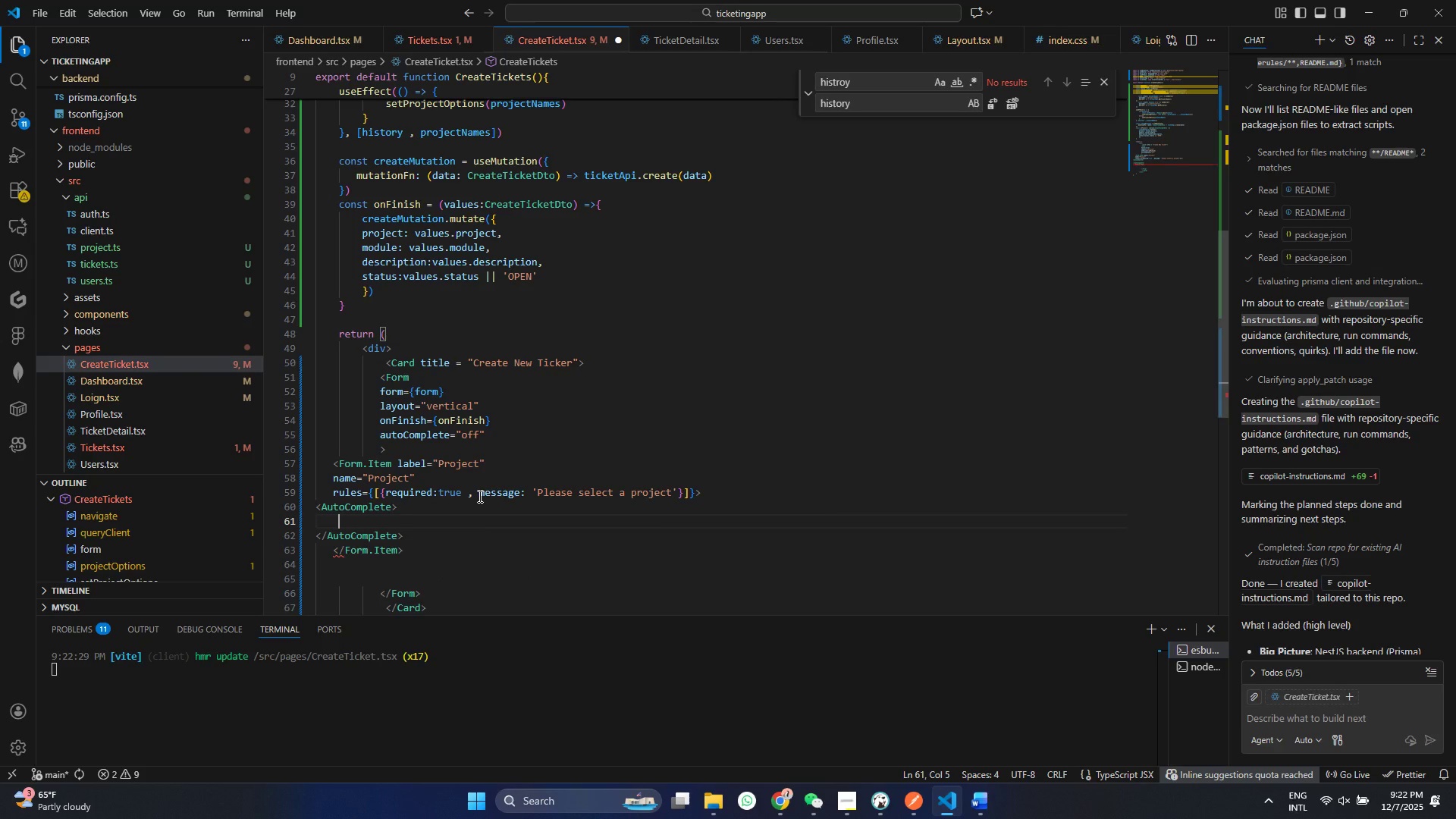 
key(Enter)
 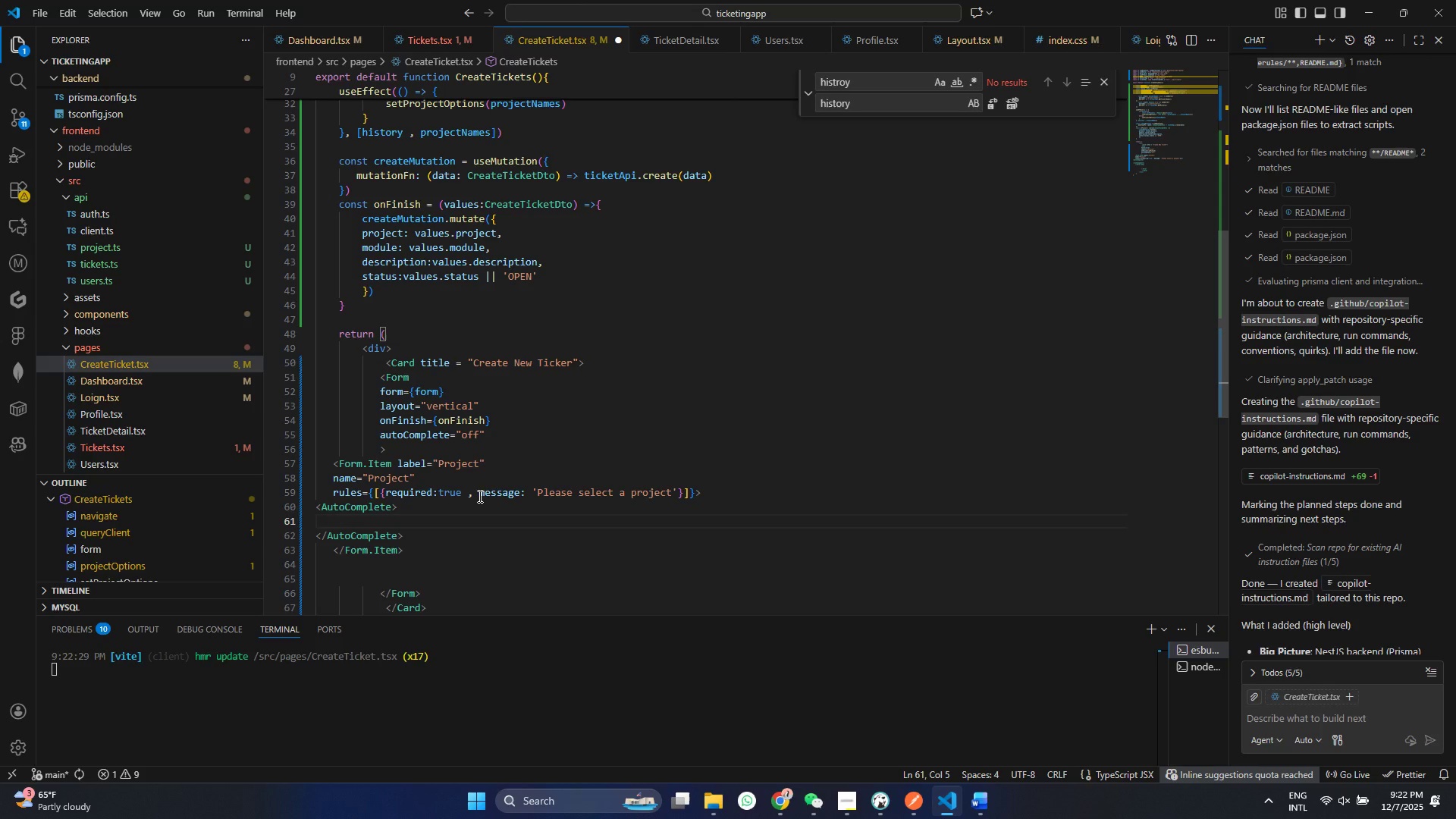 
wait(9.02)
 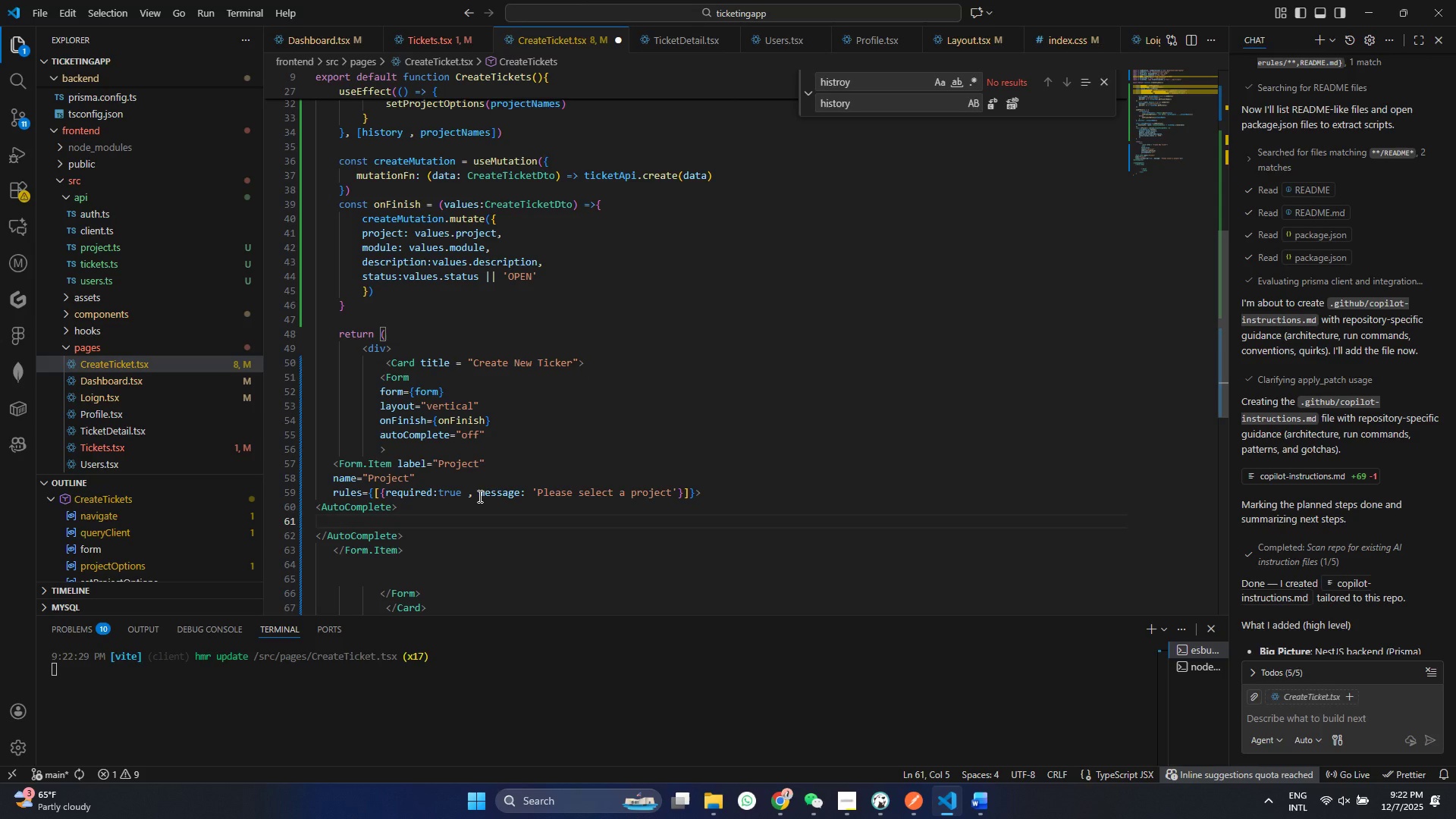 
left_click_drag(start_coordinate=[421, 532], to_coordinate=[258, 526])
 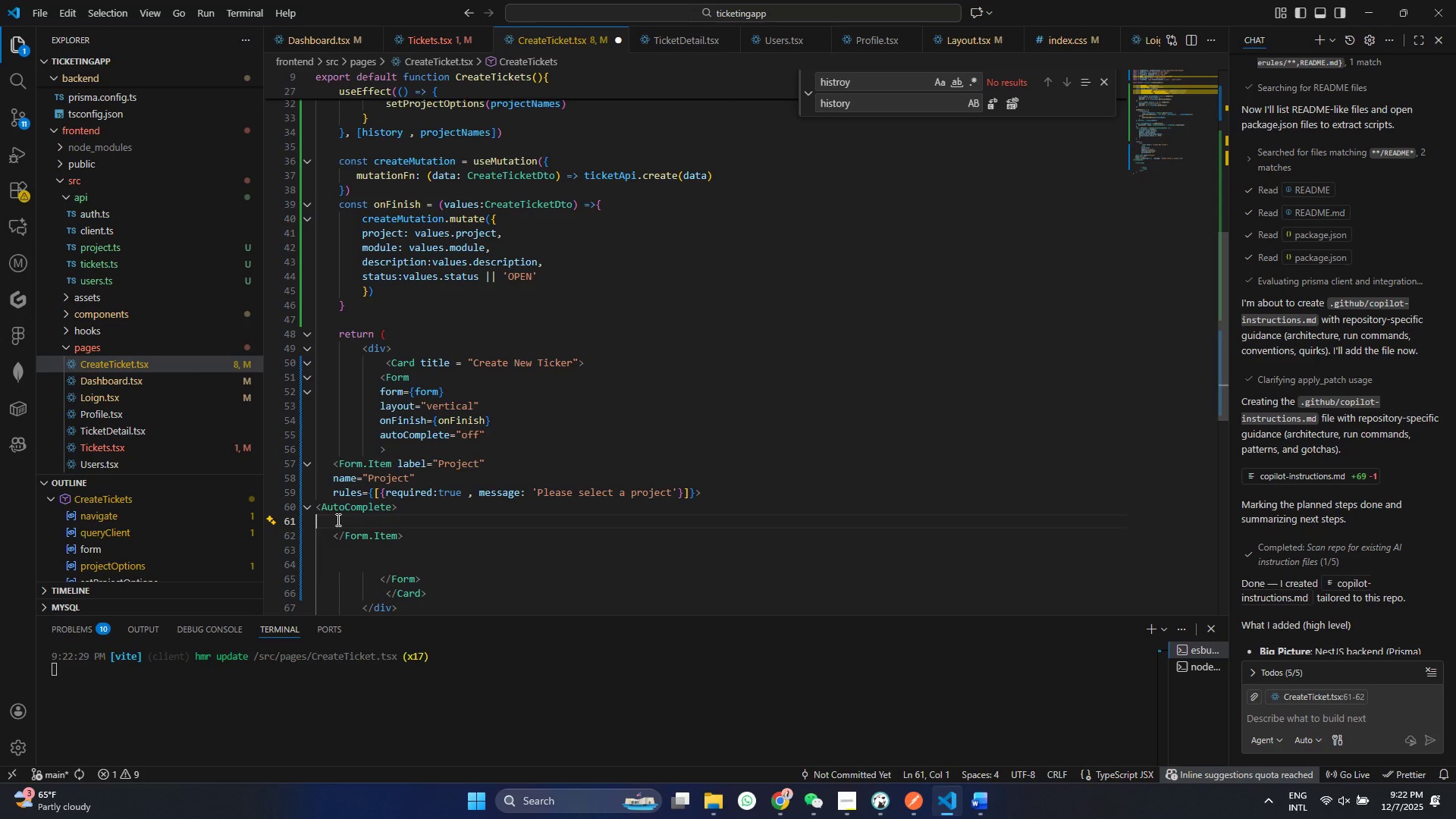 
key(Backspace)
 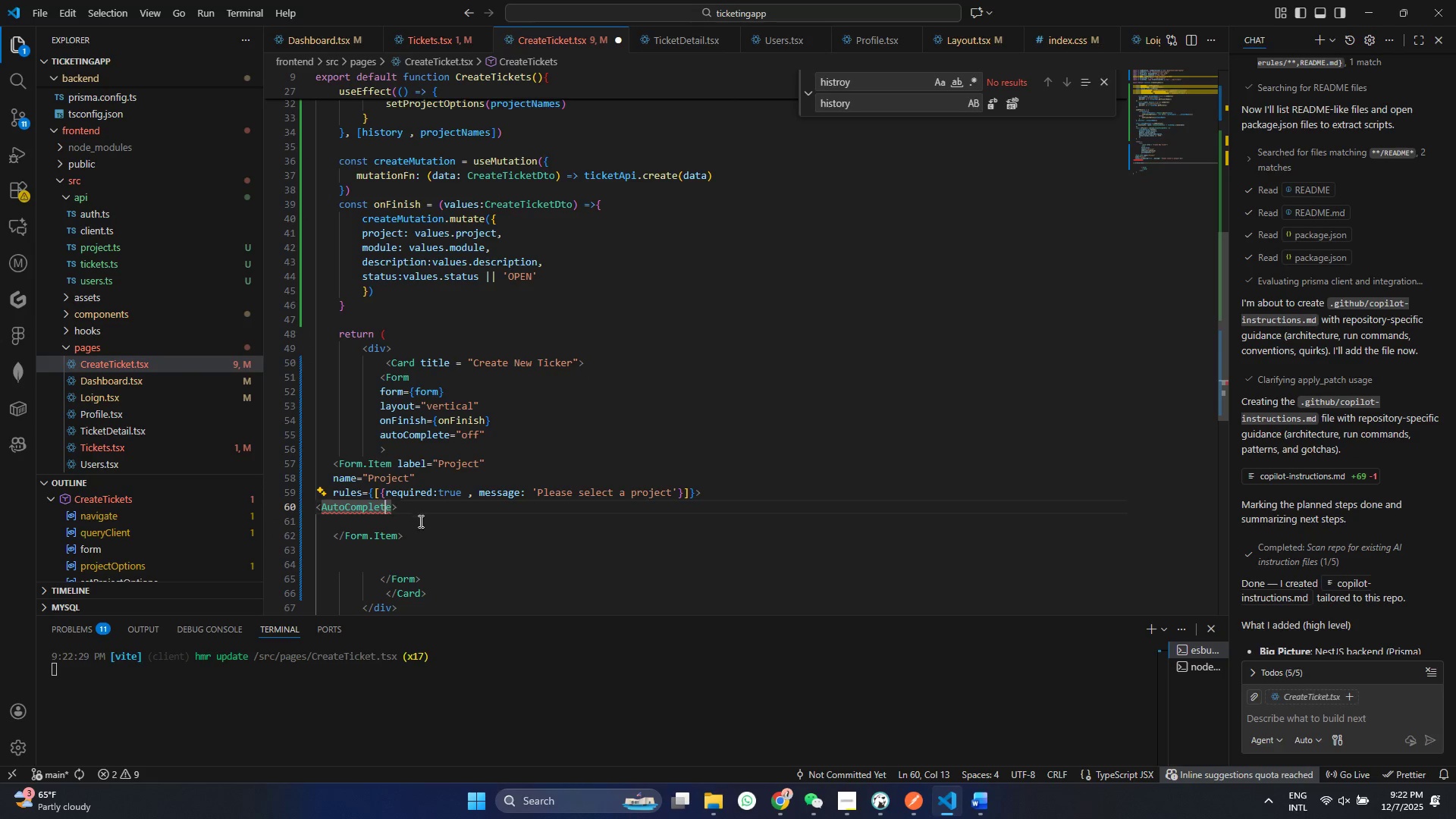 
left_click([388, 506])
 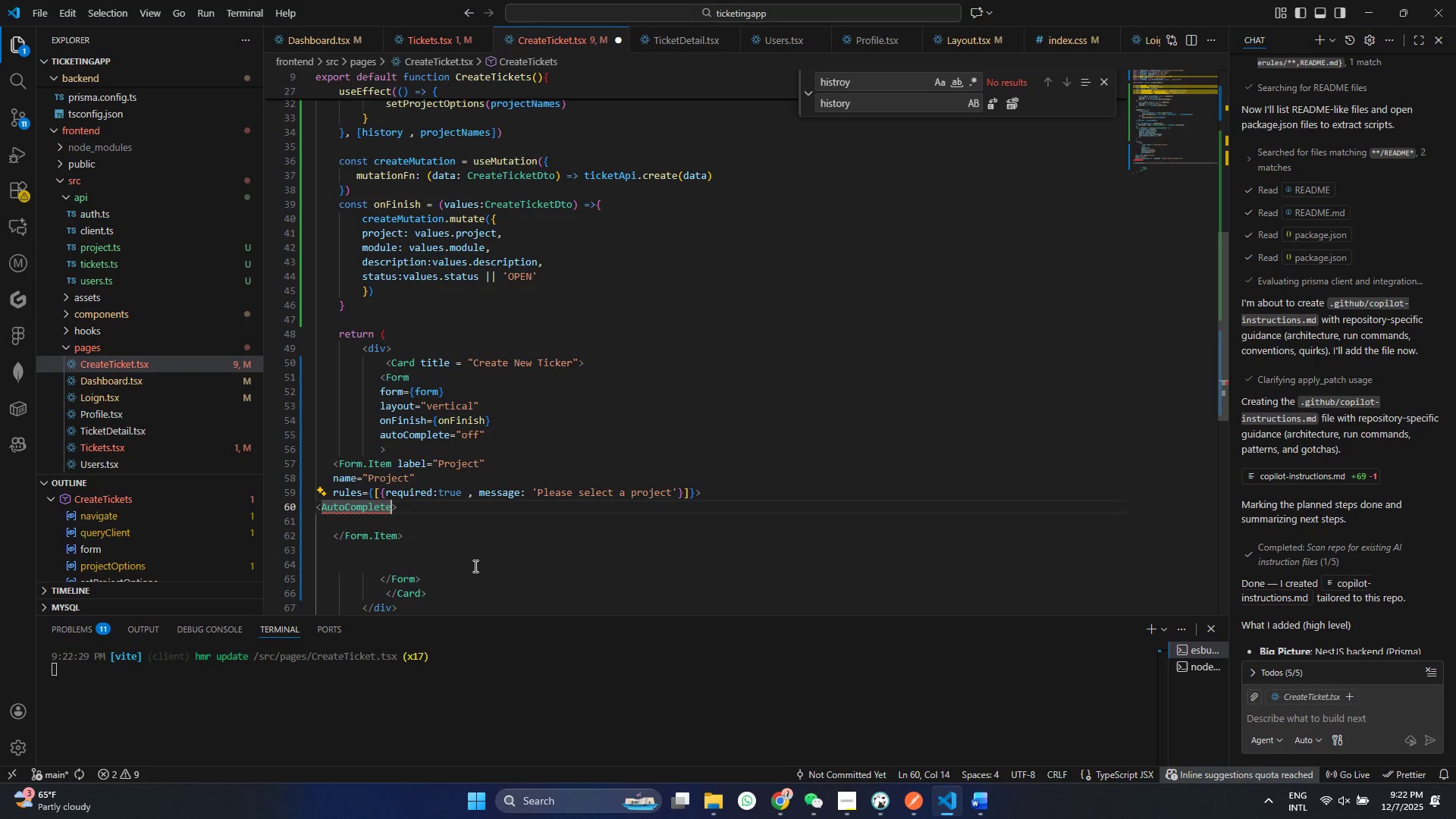 
key(ArrowRight)
 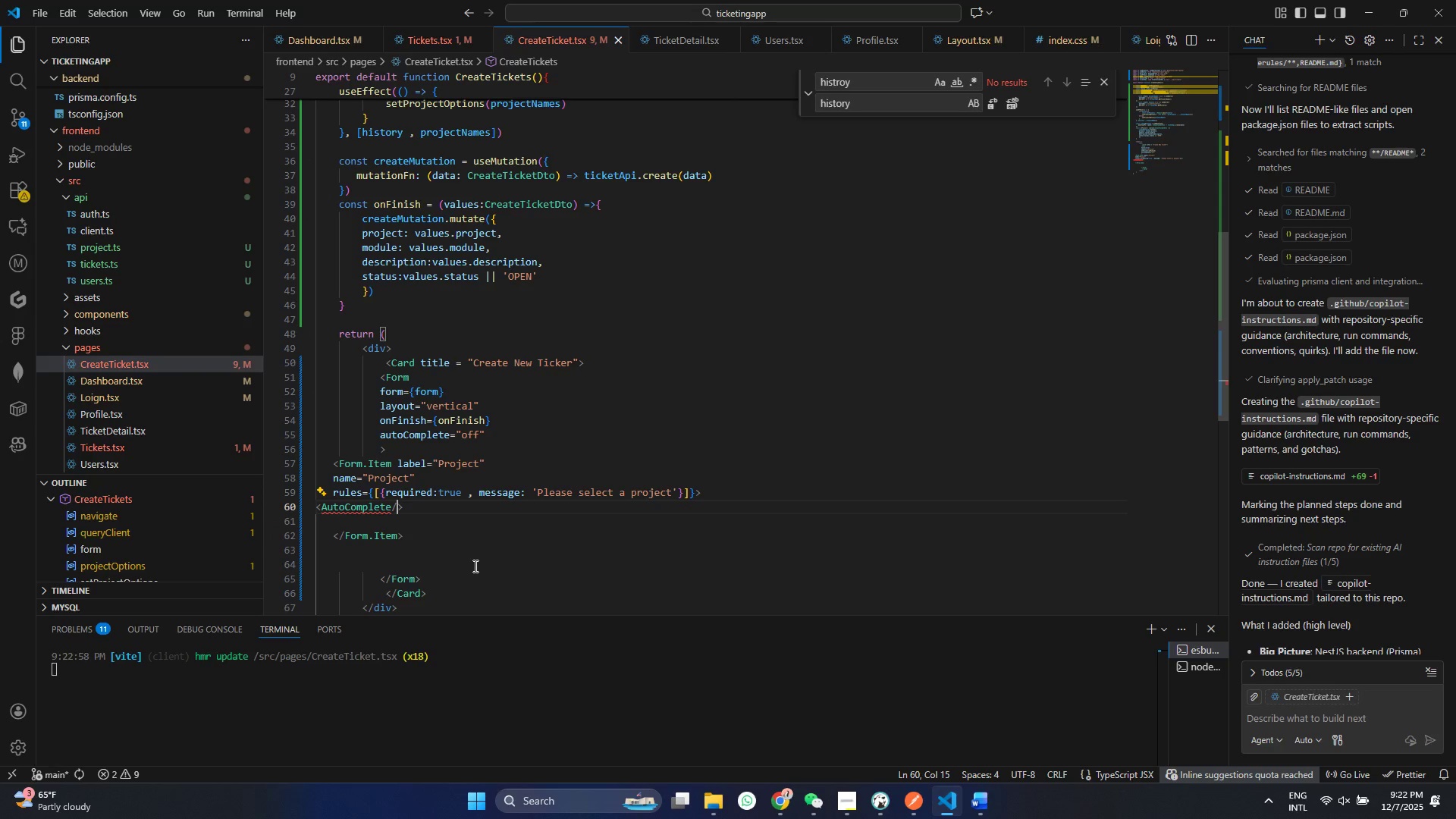 
key(Slash)
 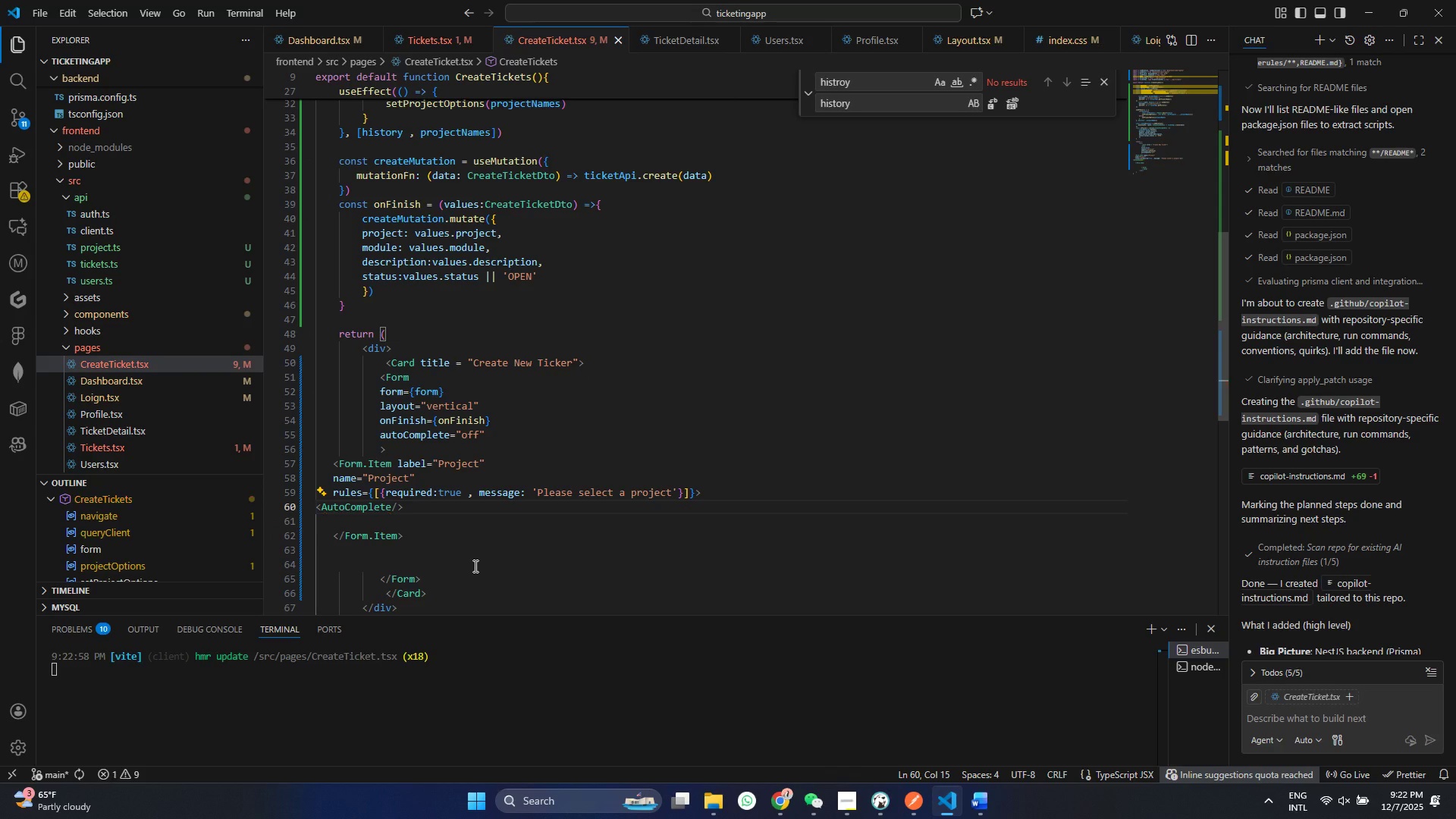 
key(Control+ControlLeft)
 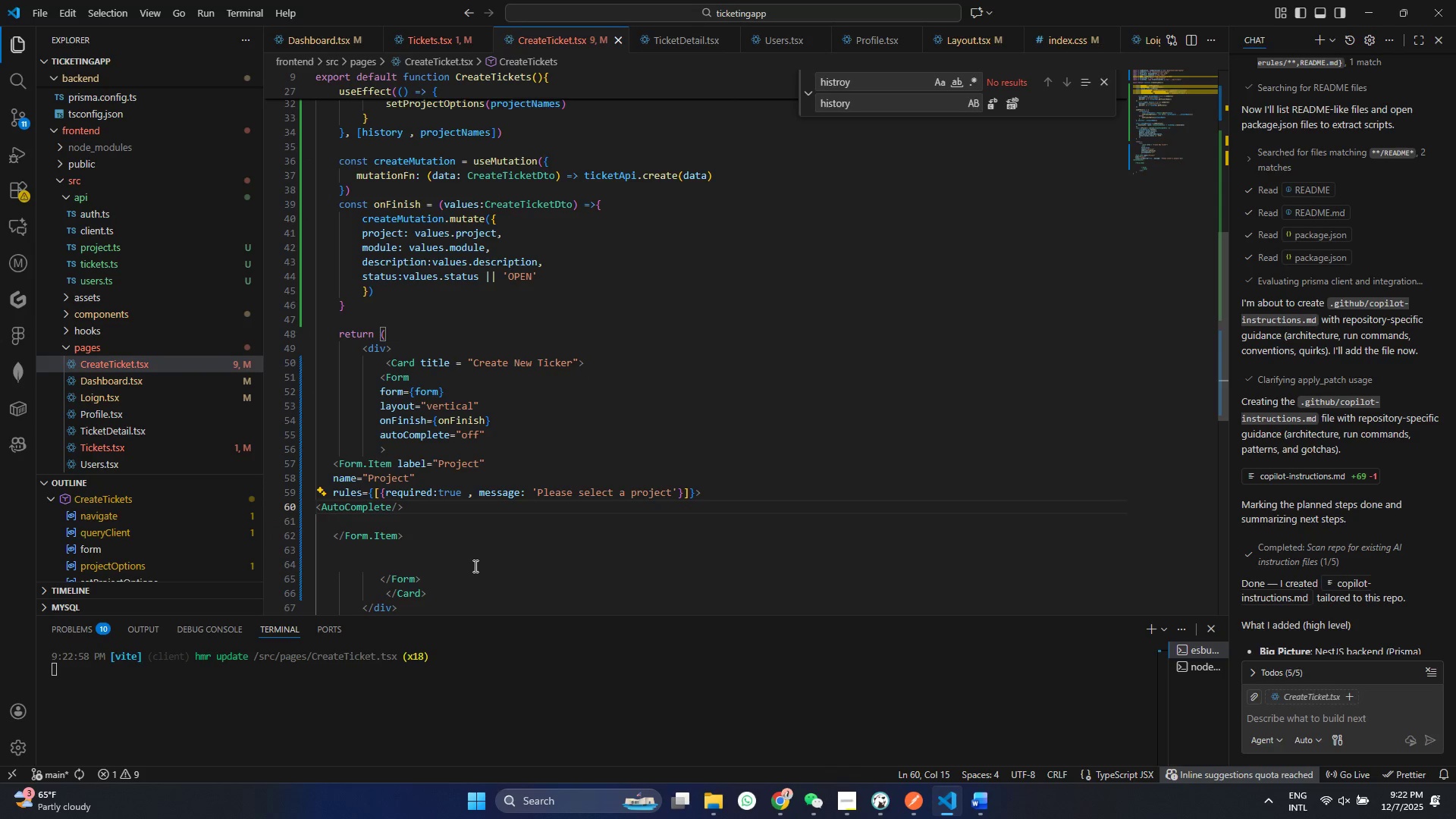 
key(Control+S)
 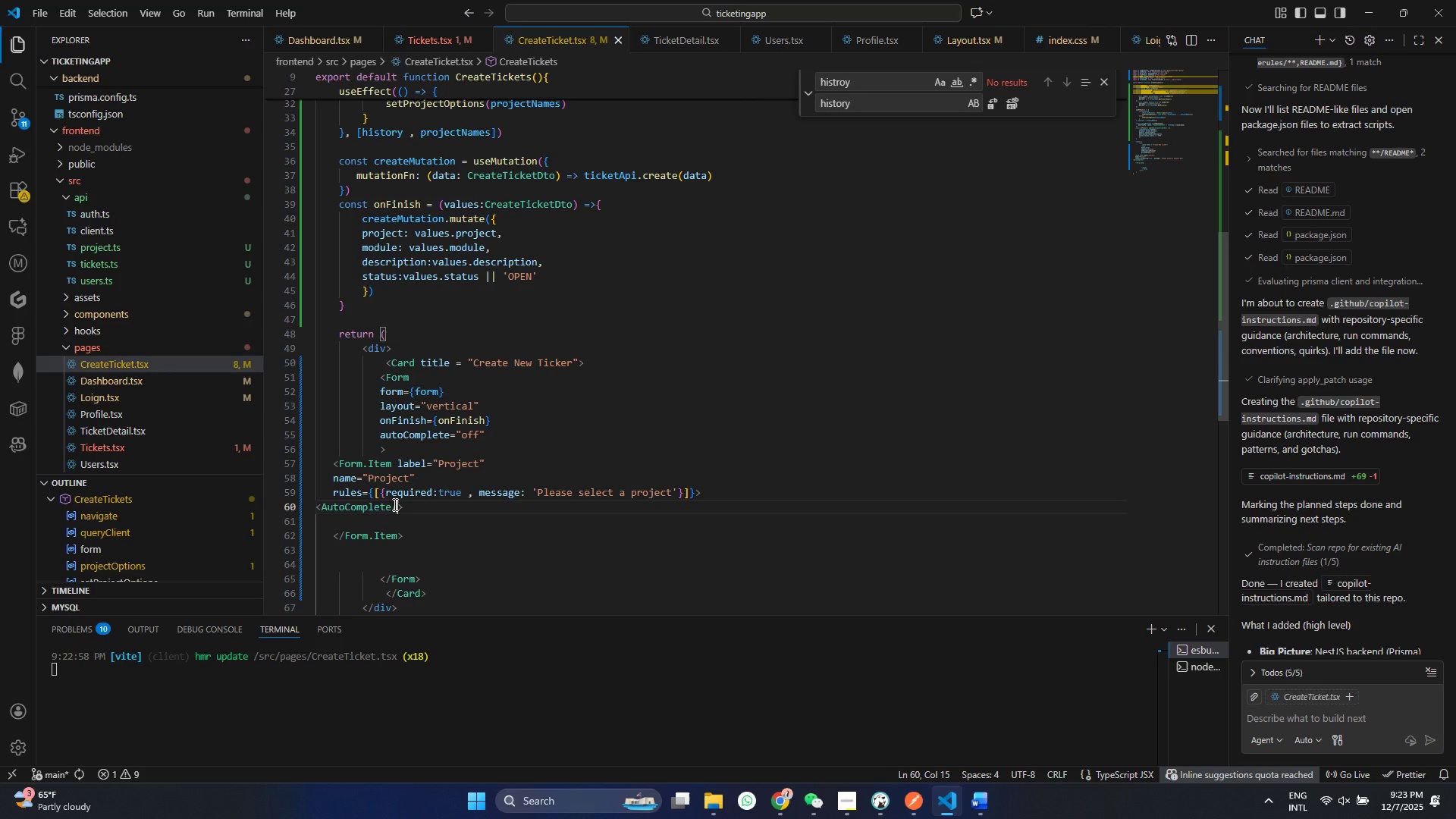 
left_click([394, 504])
 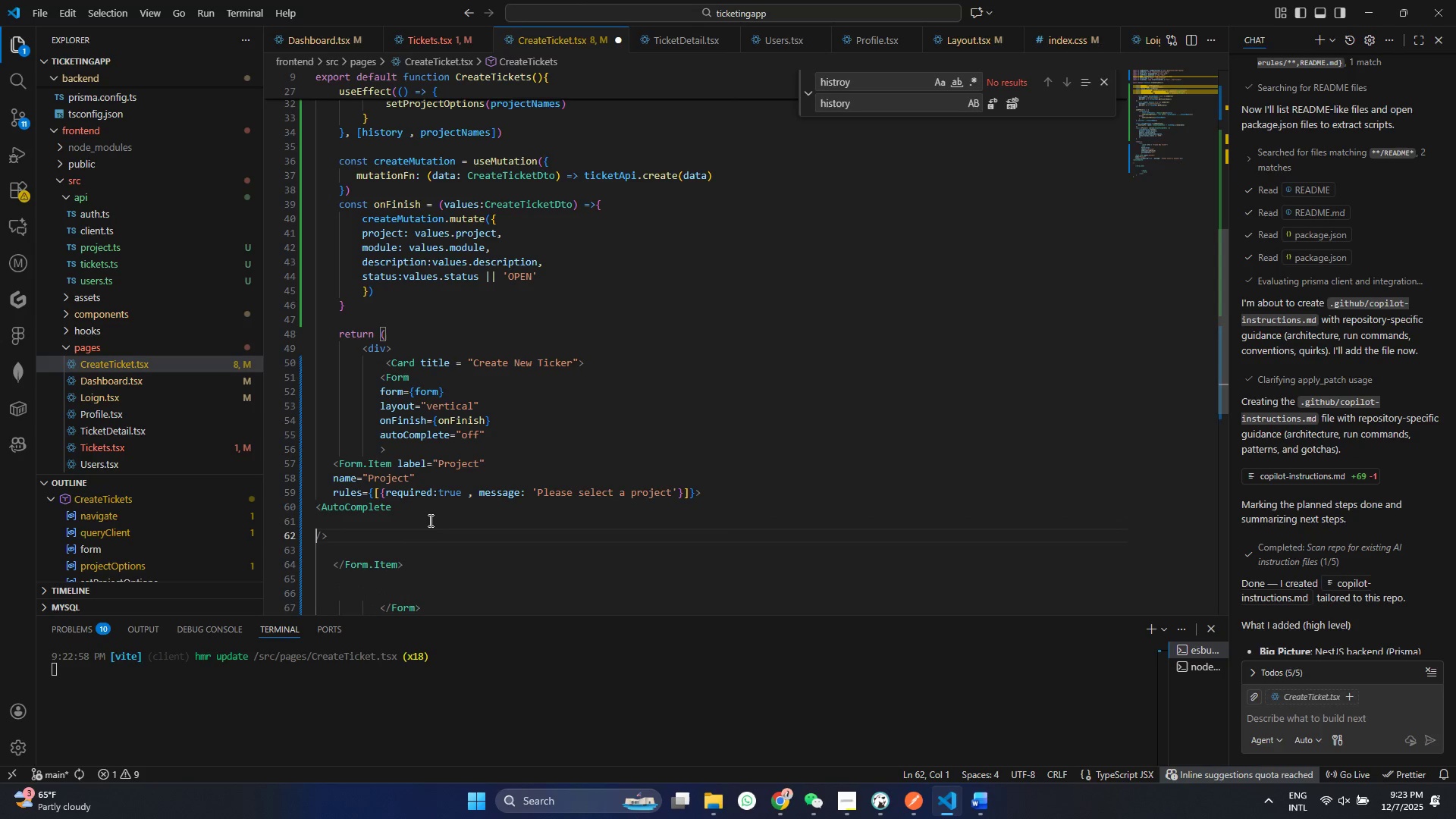 
key(Enter)
 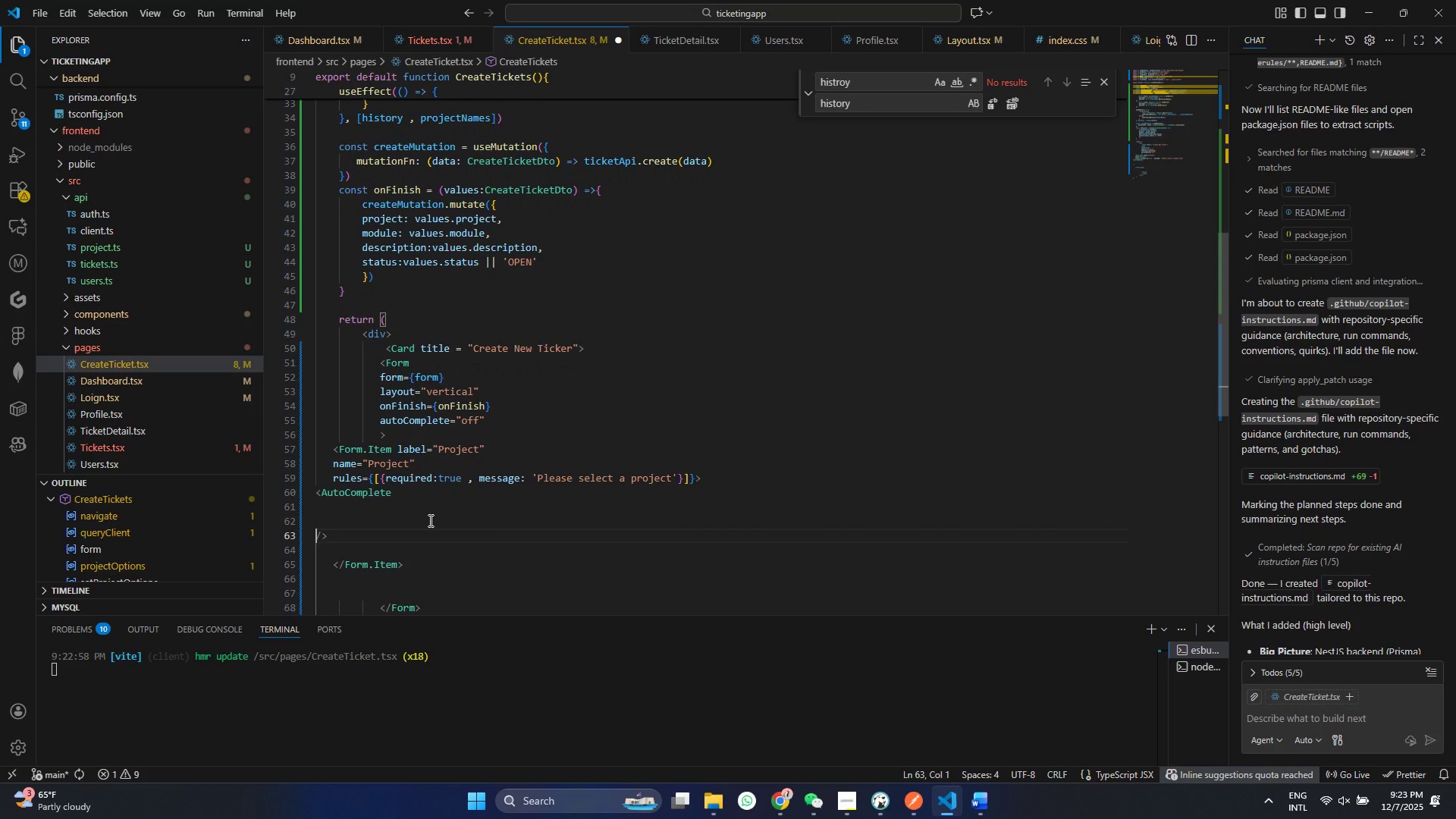 
key(Enter)
 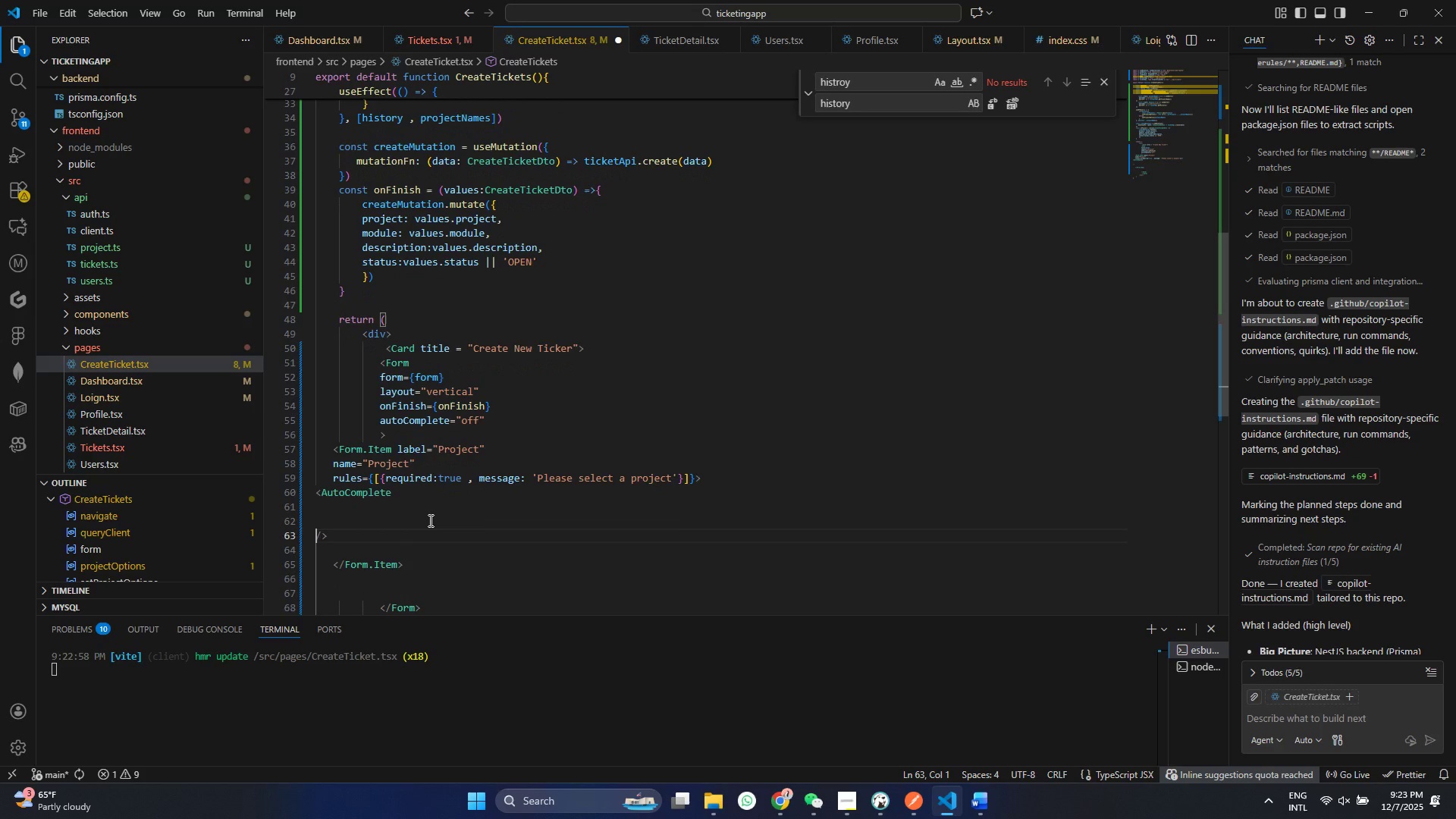 
key(Enter)
 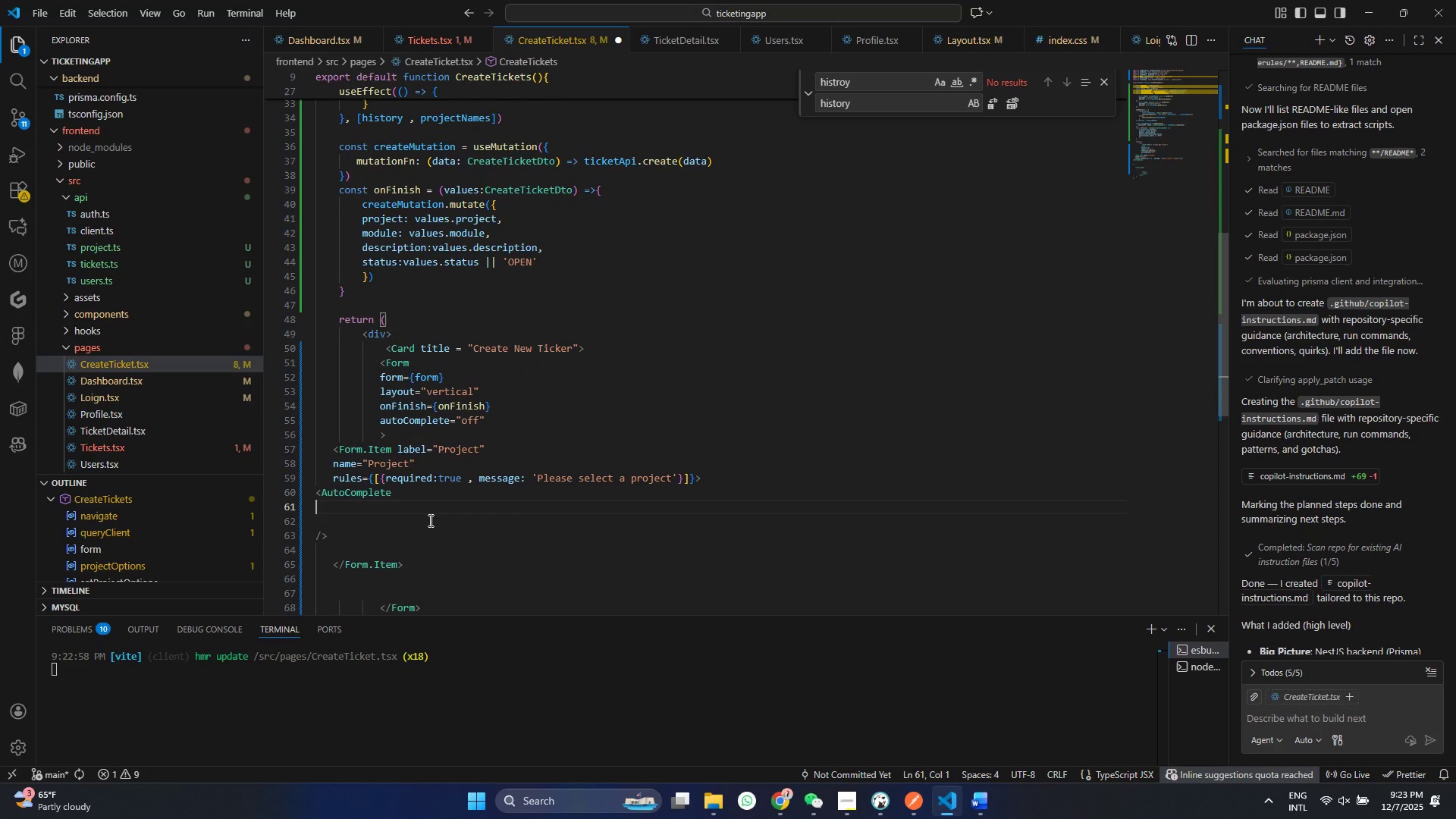 
key(ArrowUp)
 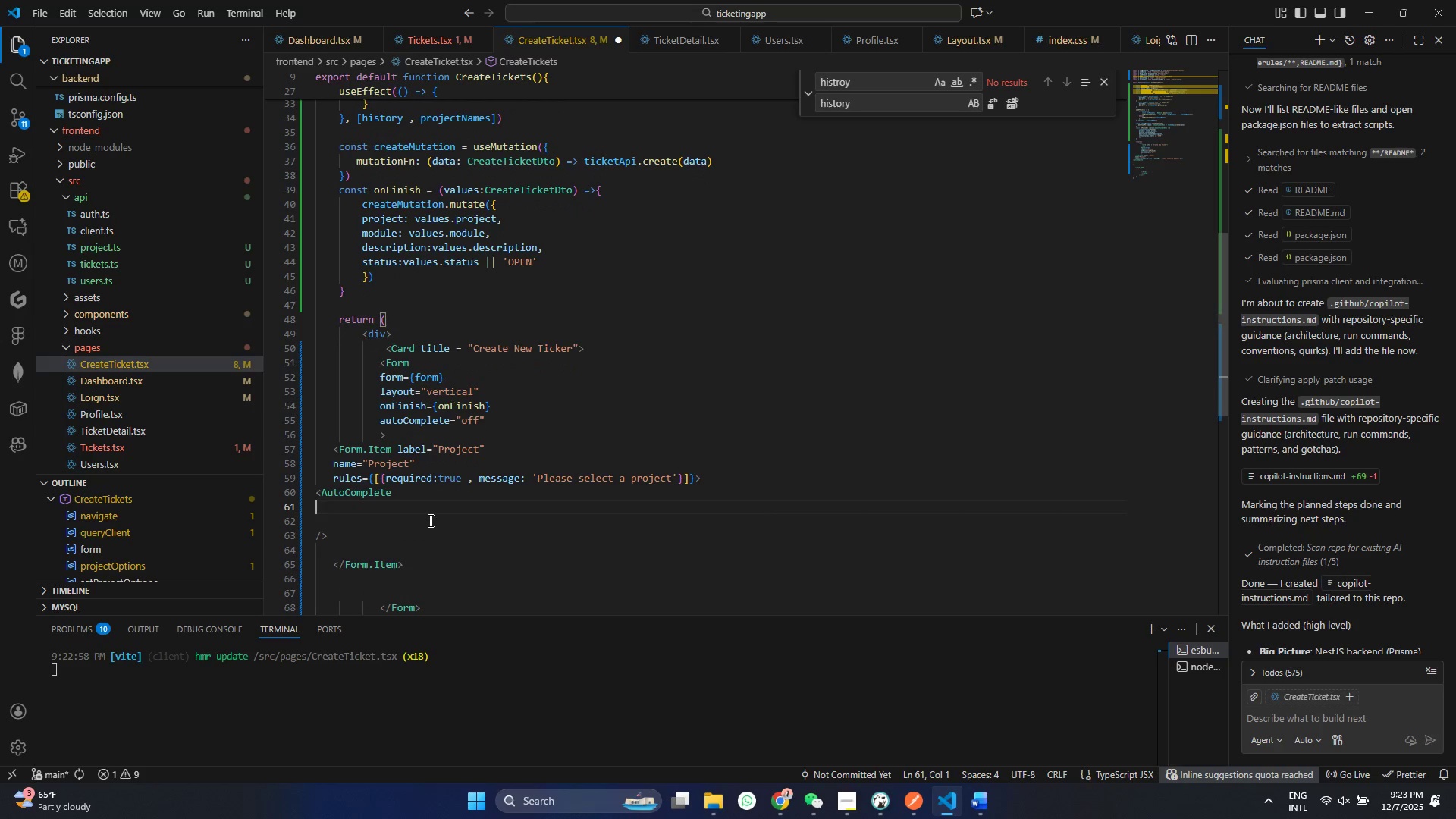 
key(ArrowUp)
 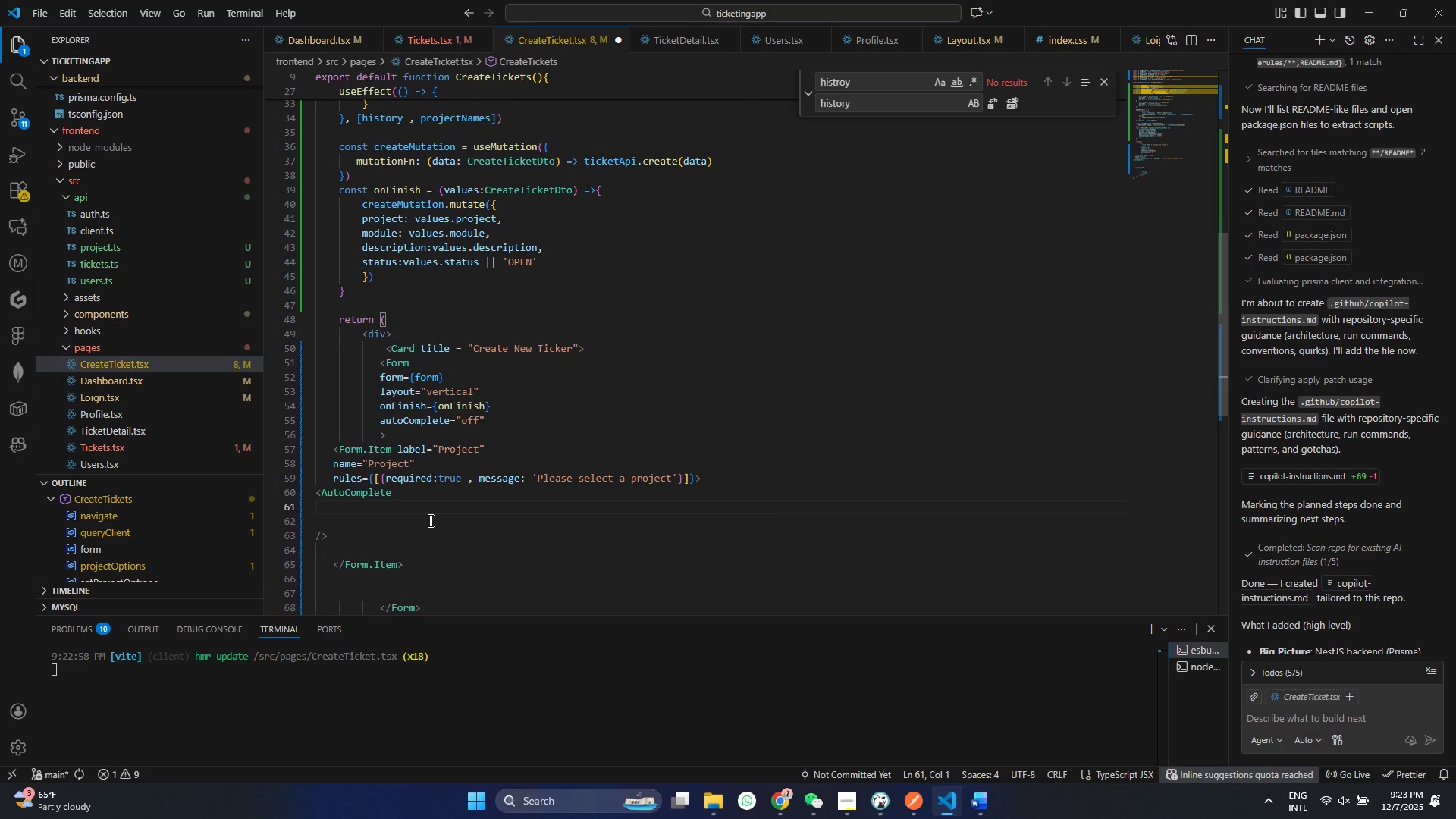 
type(Opt)
 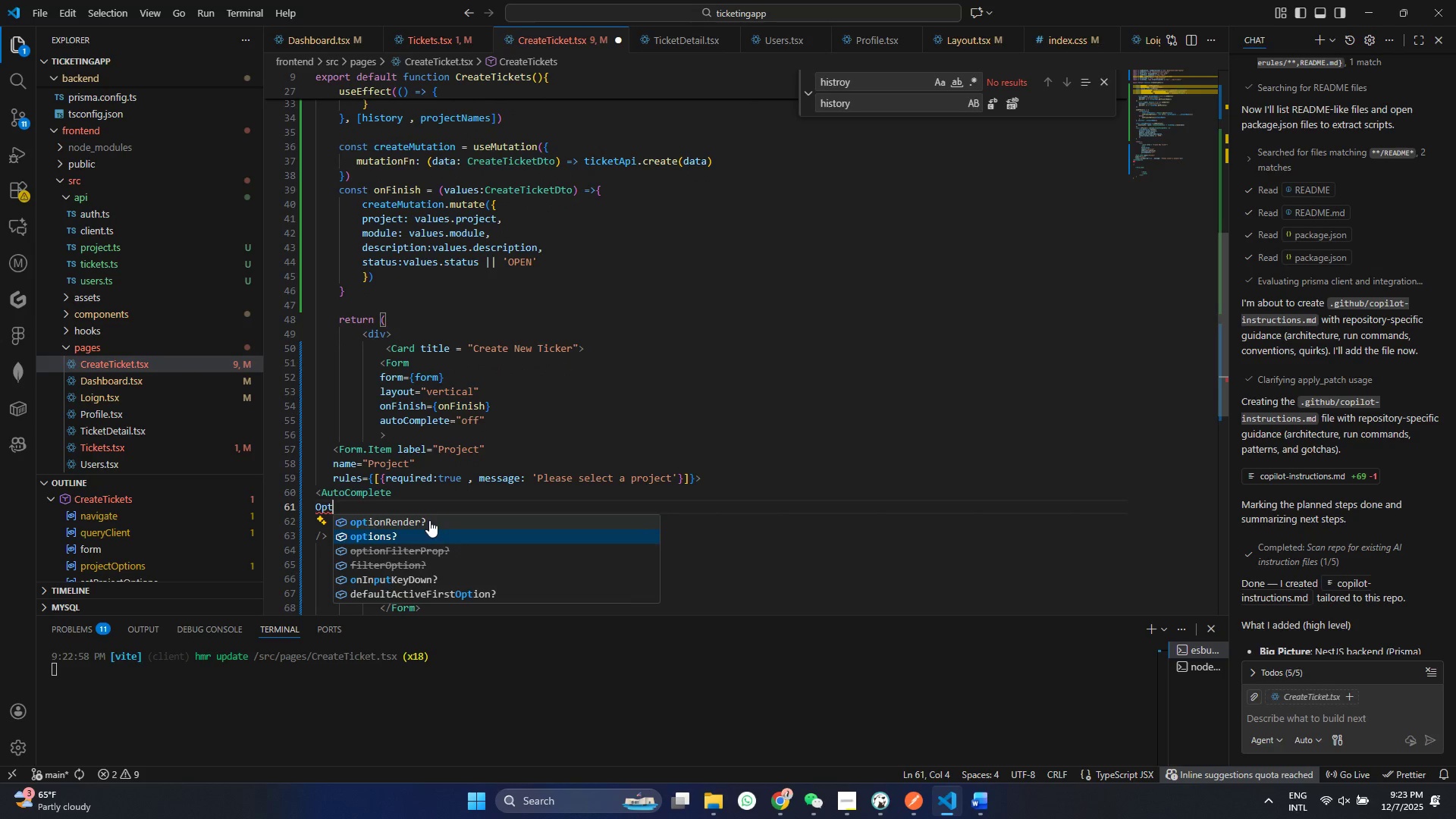 
key(ArrowDown)
 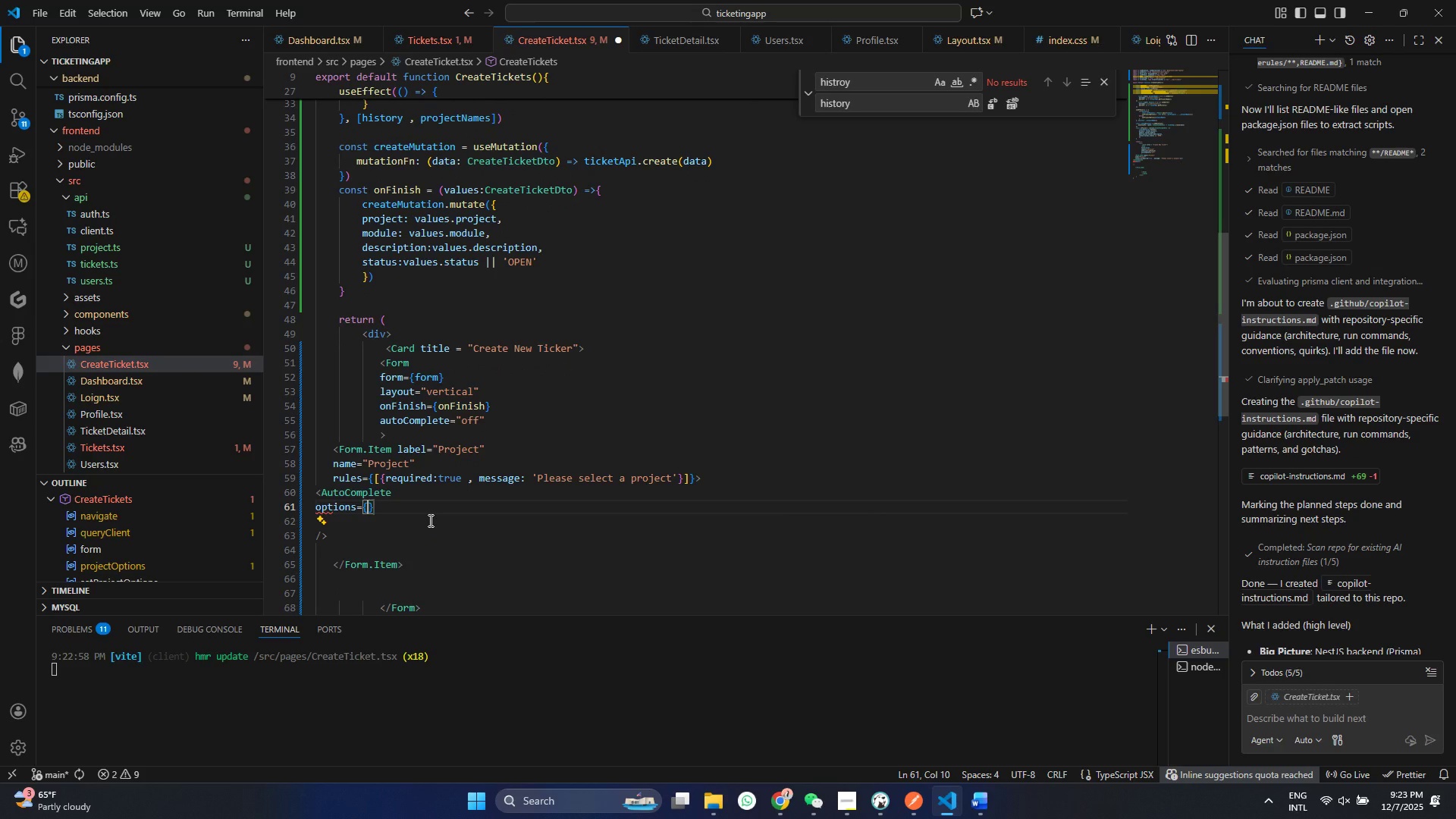 
key(Enter)
 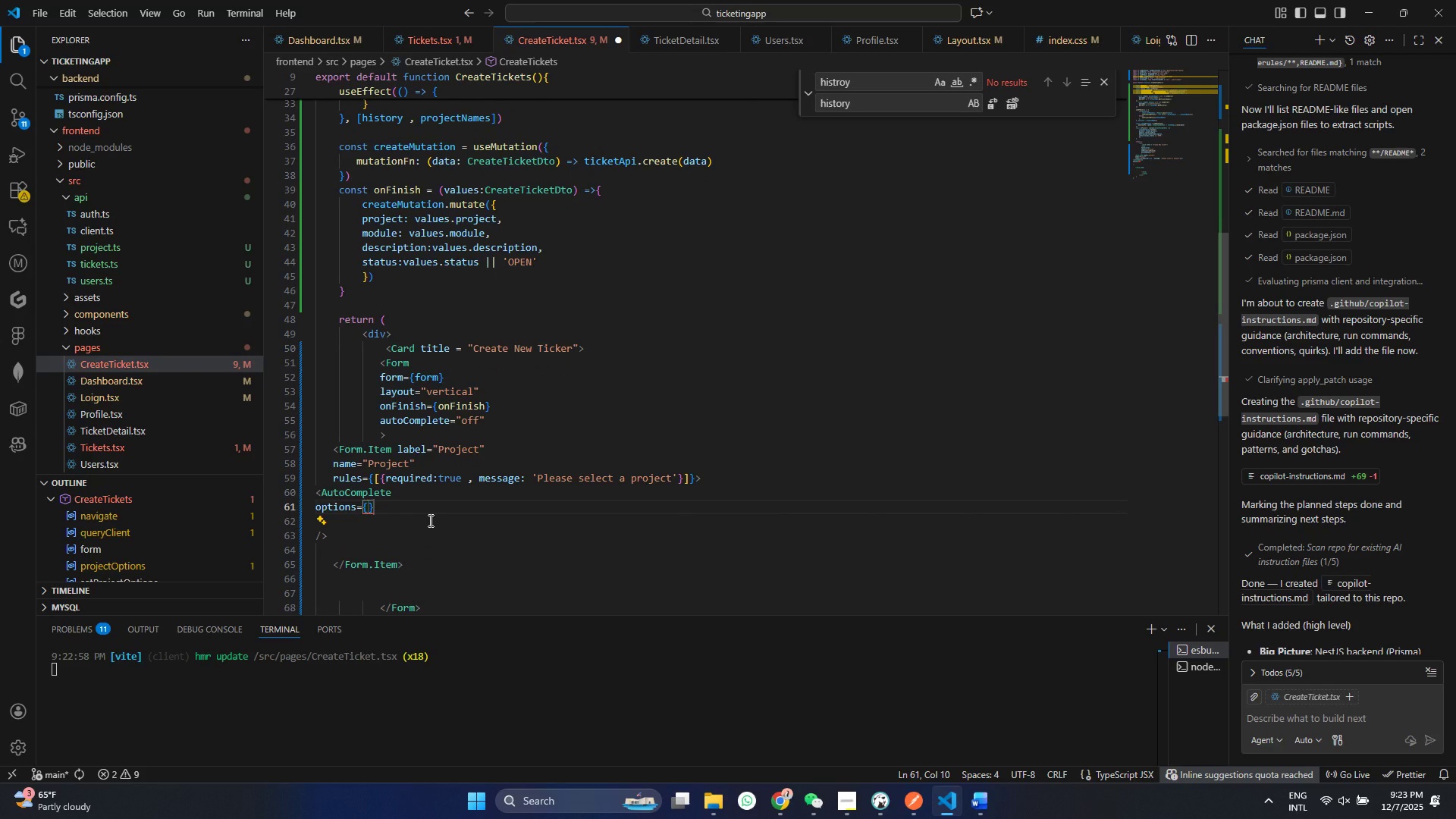 
type(pro)
 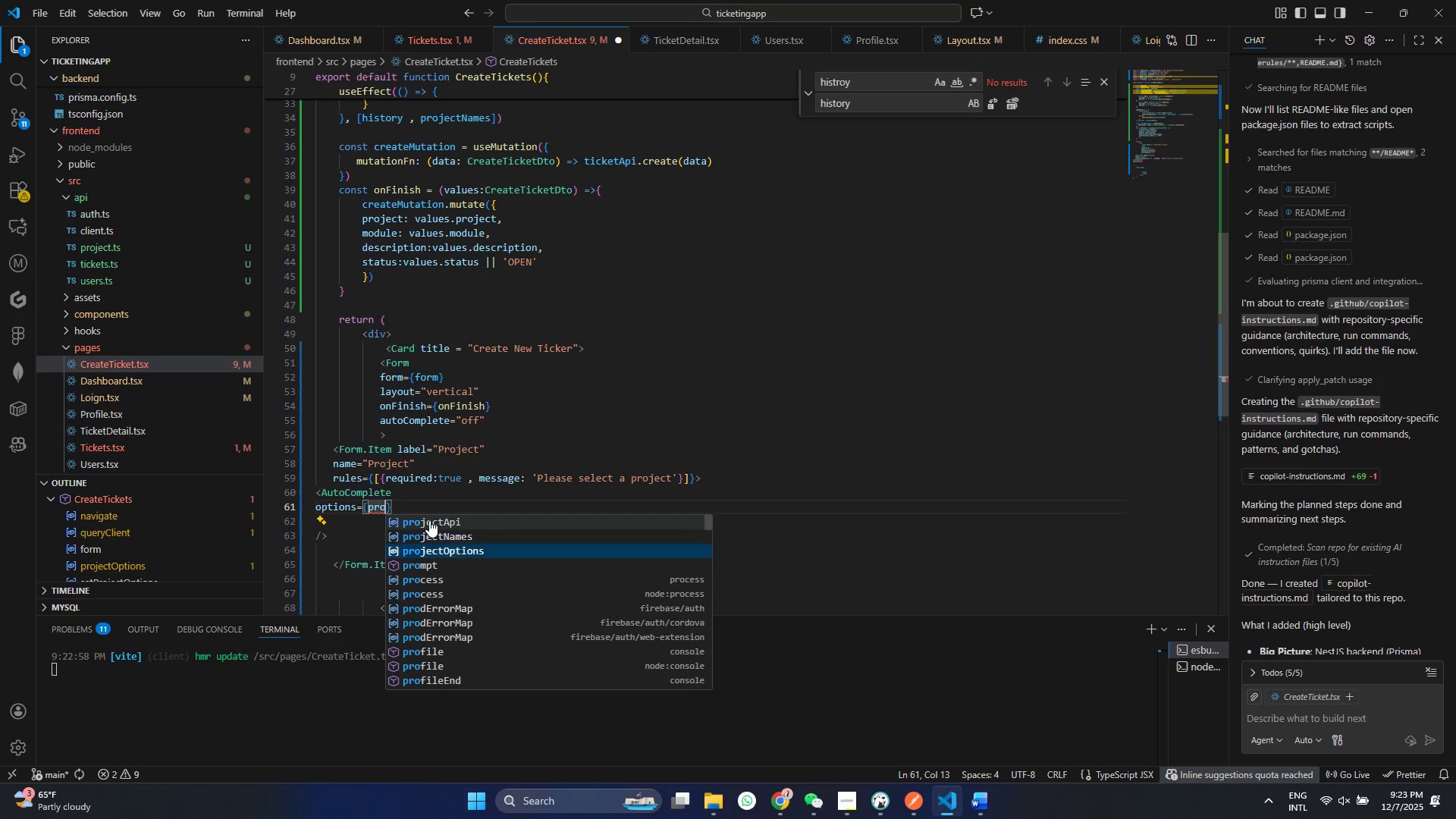 
key(ArrowDown)
 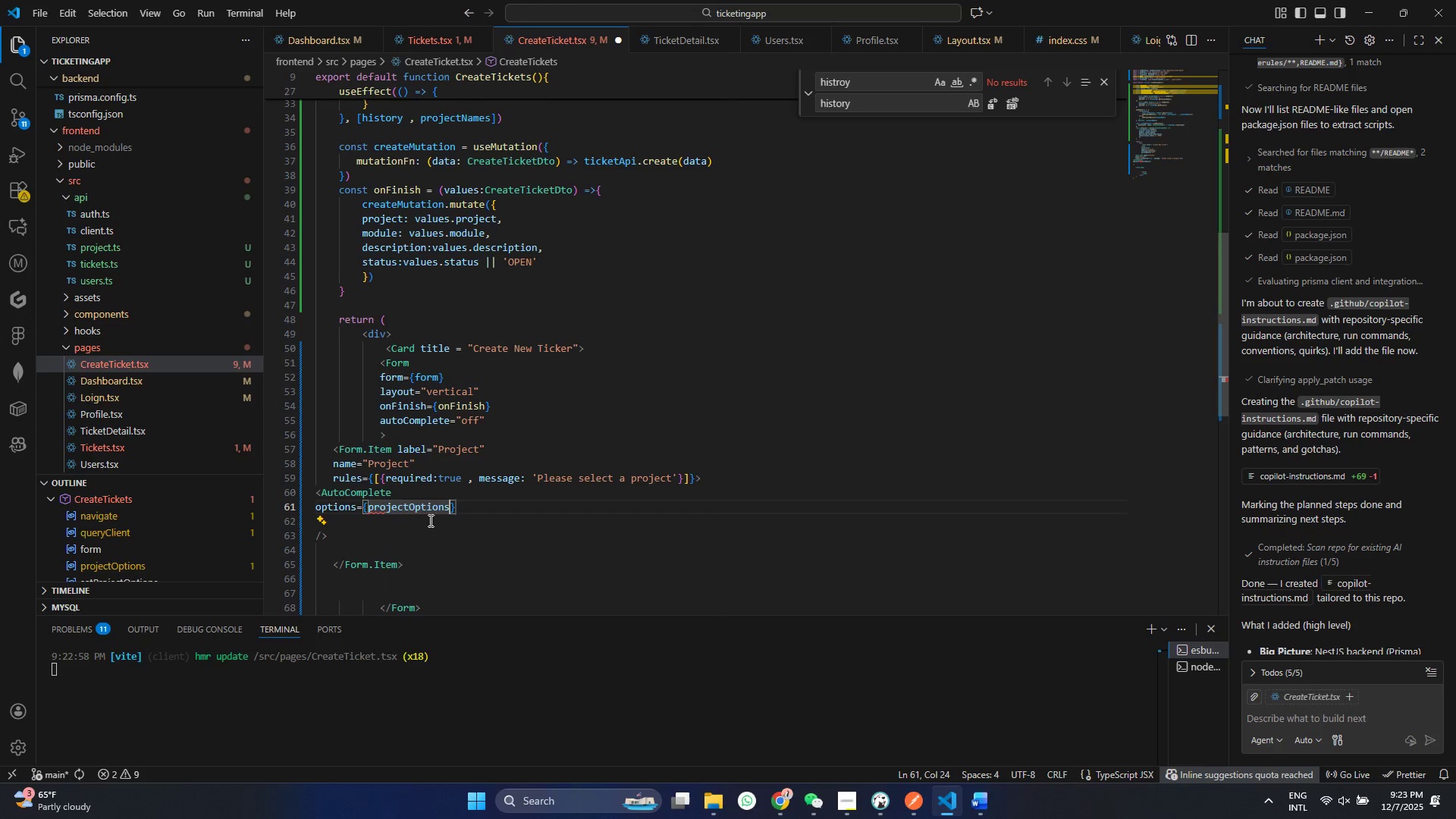 
key(ArrowDown)
 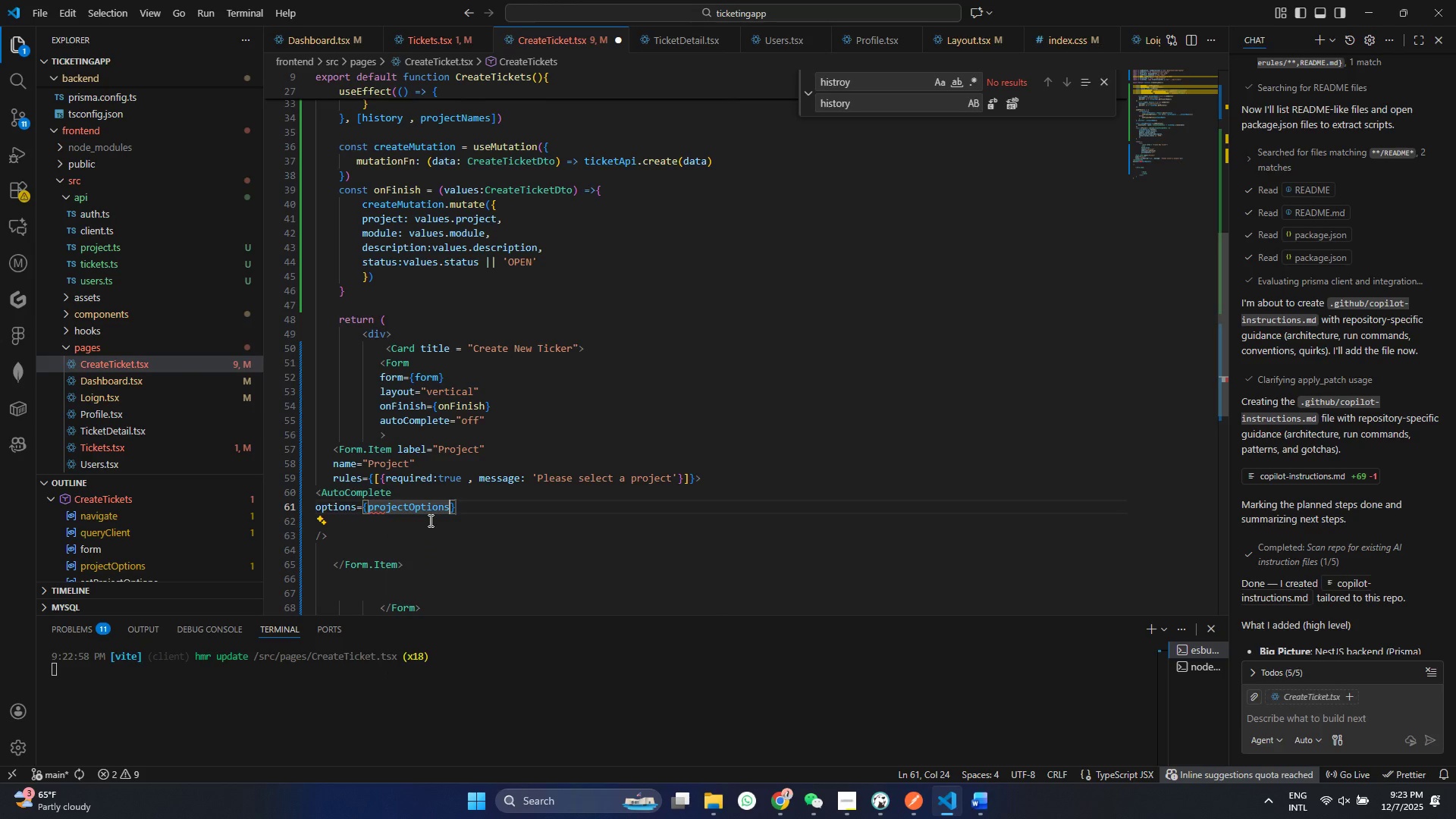 
key(Enter)
 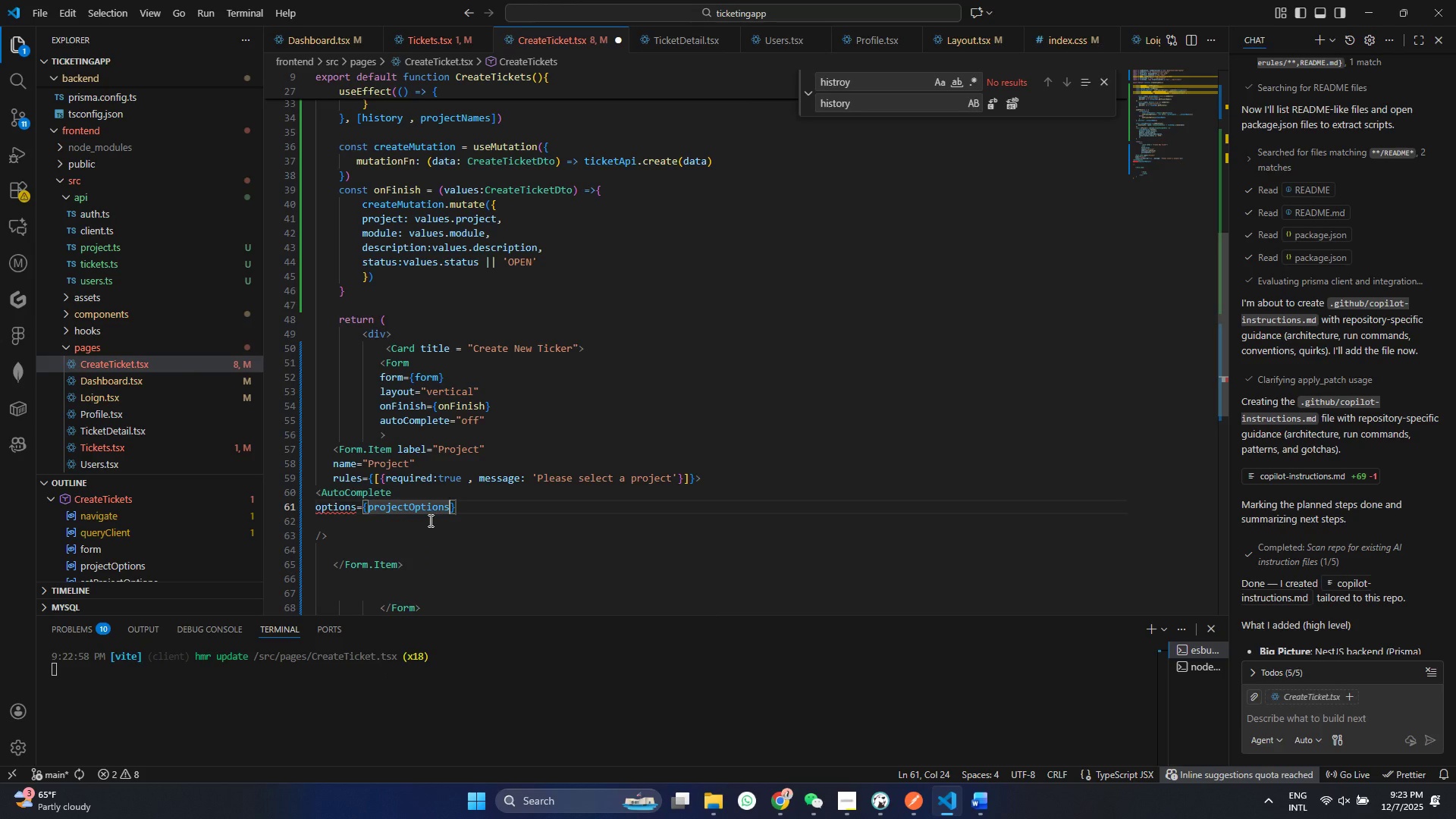 
type(.mpa(P => )
 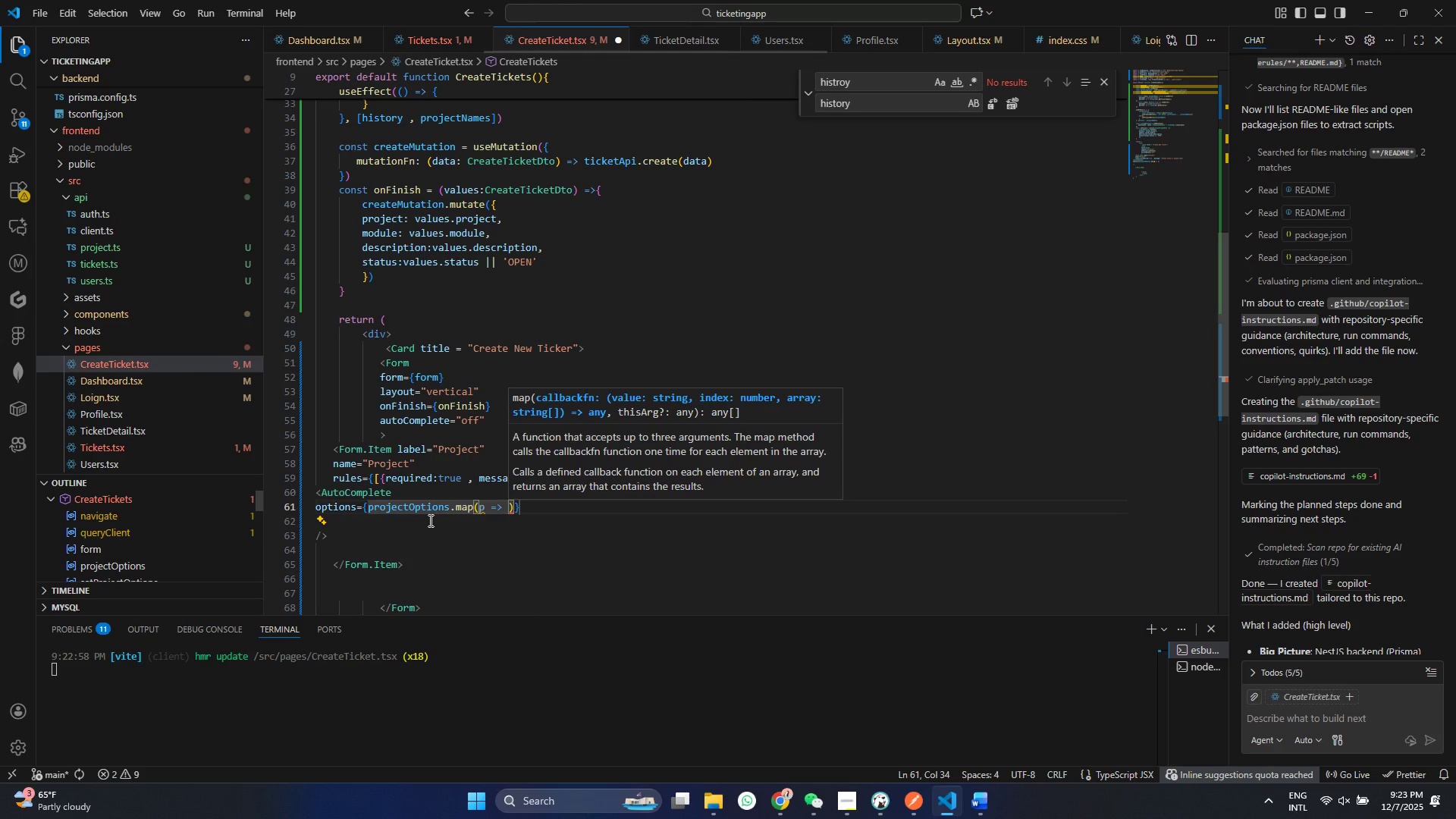 
key(ArrowLeft)
 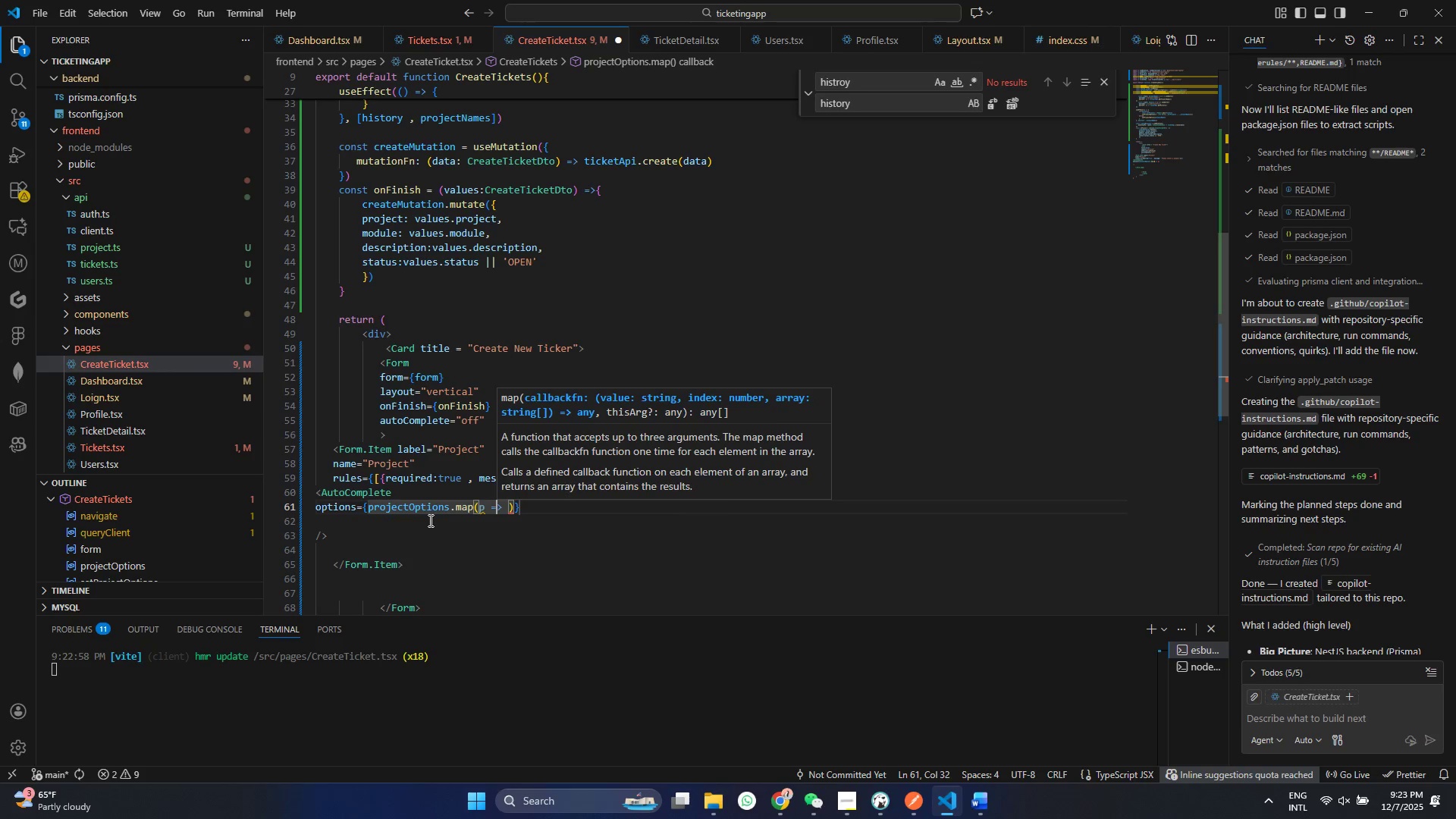 
key(ArrowLeft)
 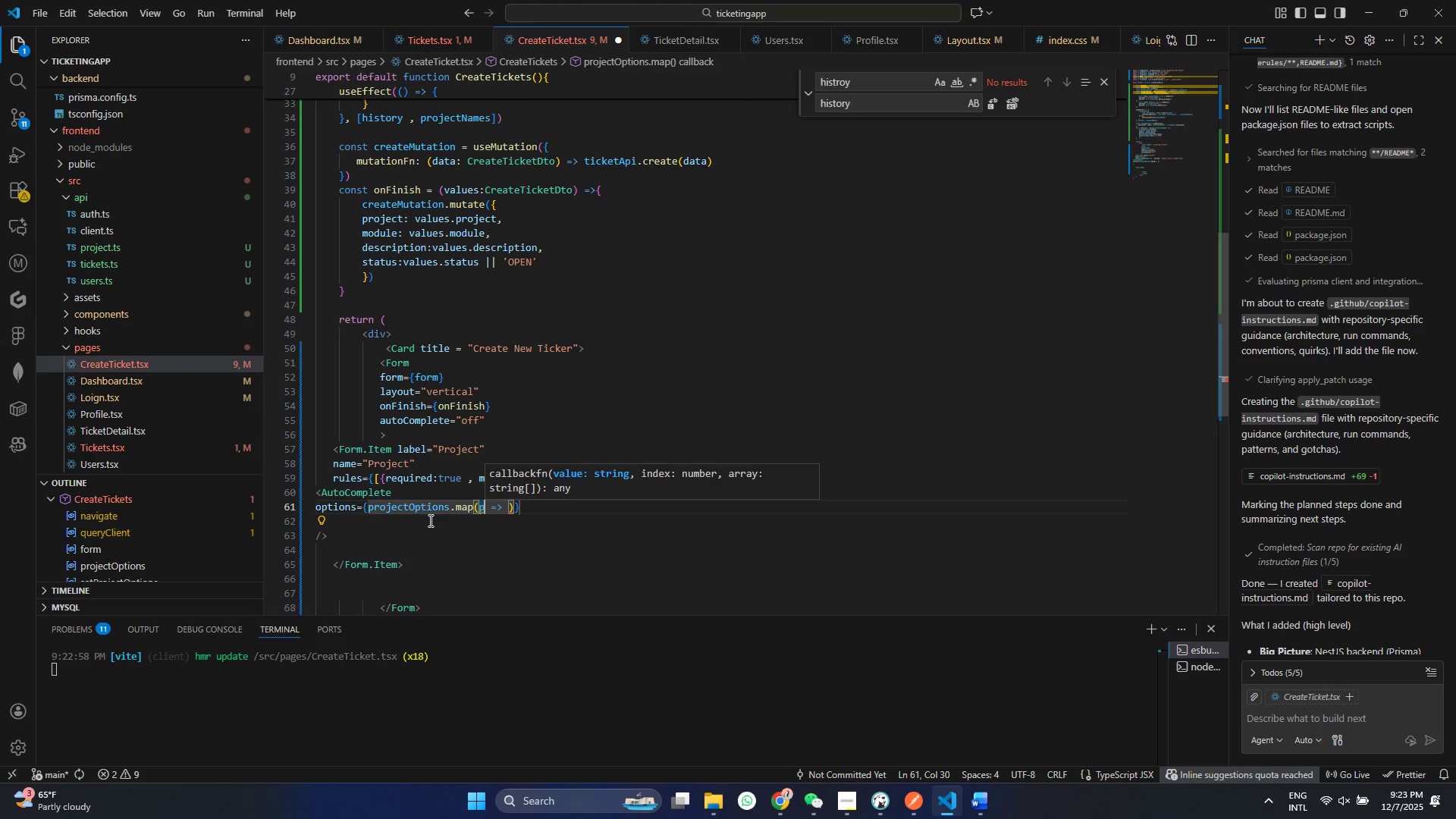 
key(ArrowLeft)
 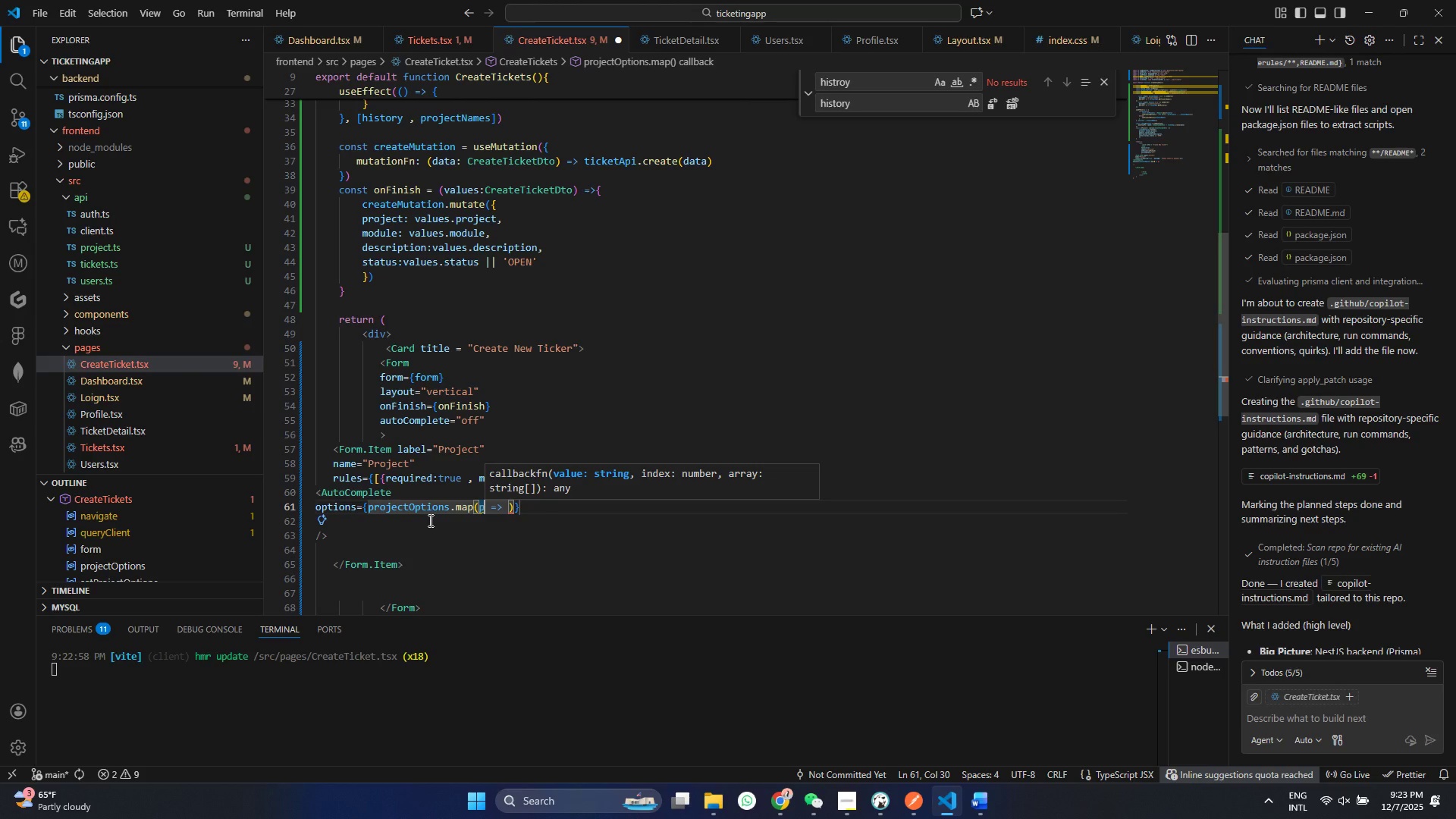 
key(ArrowLeft)
 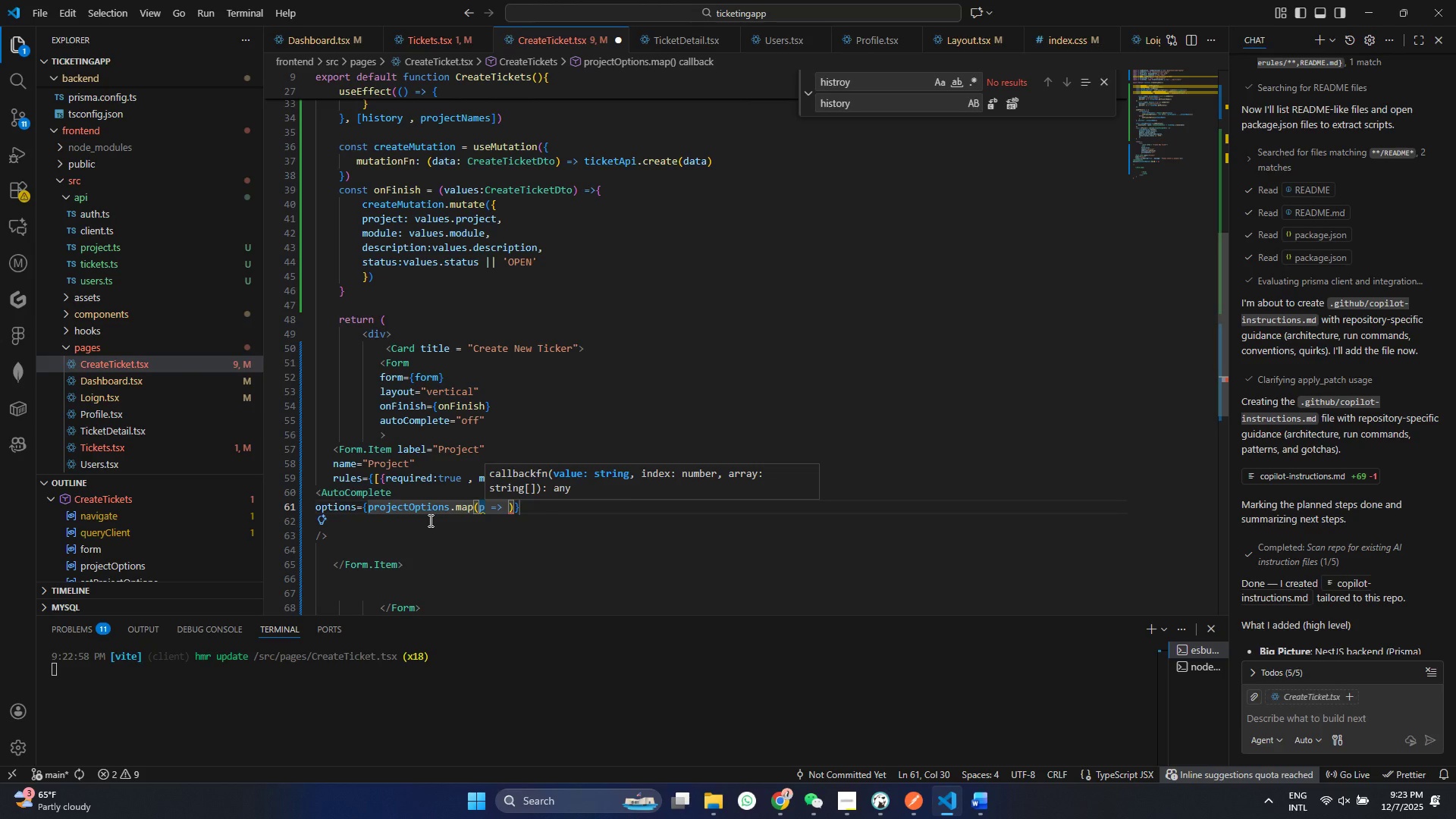 
key(Shift+0)
 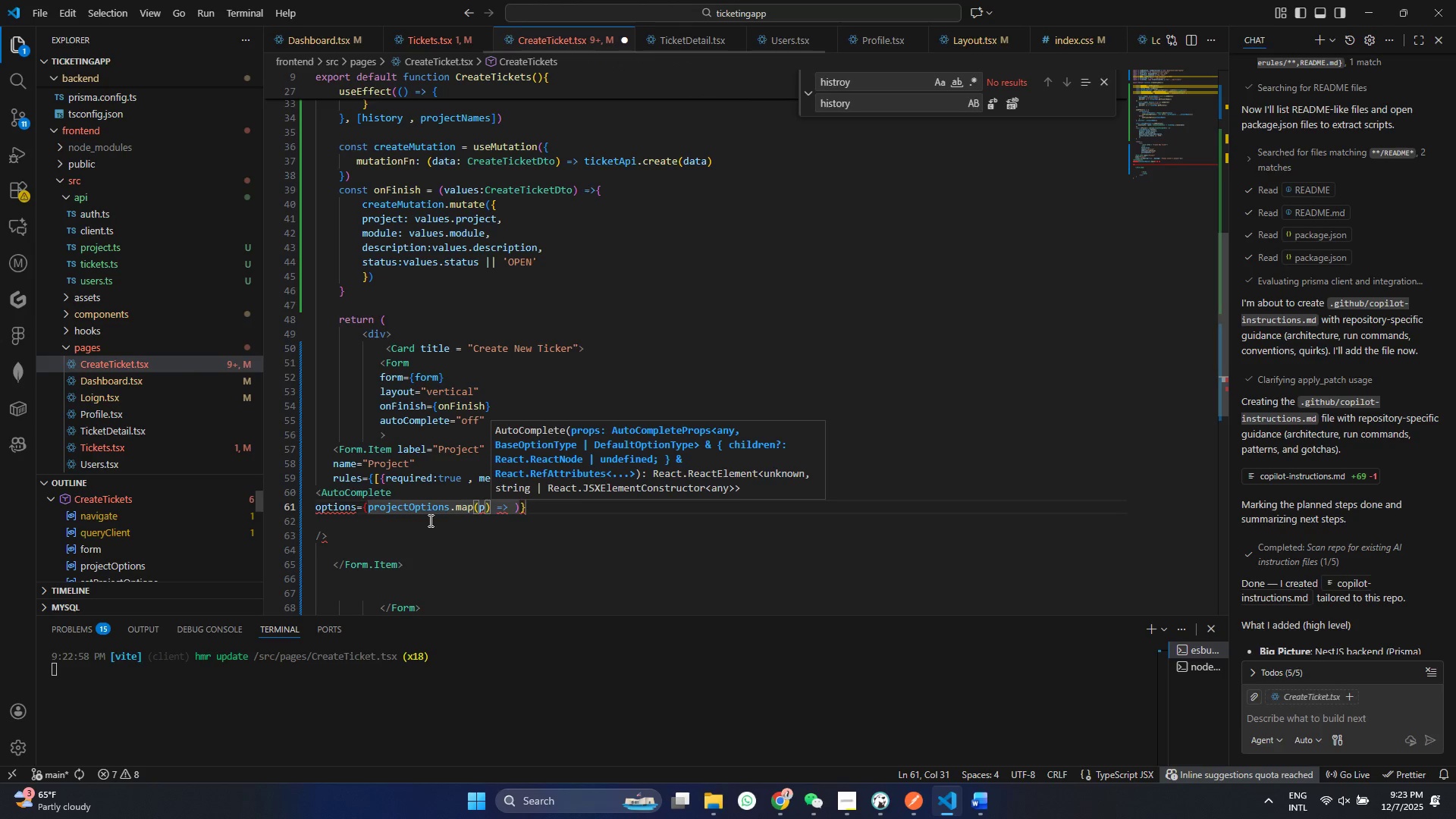 
key(Control+ControlRight)
 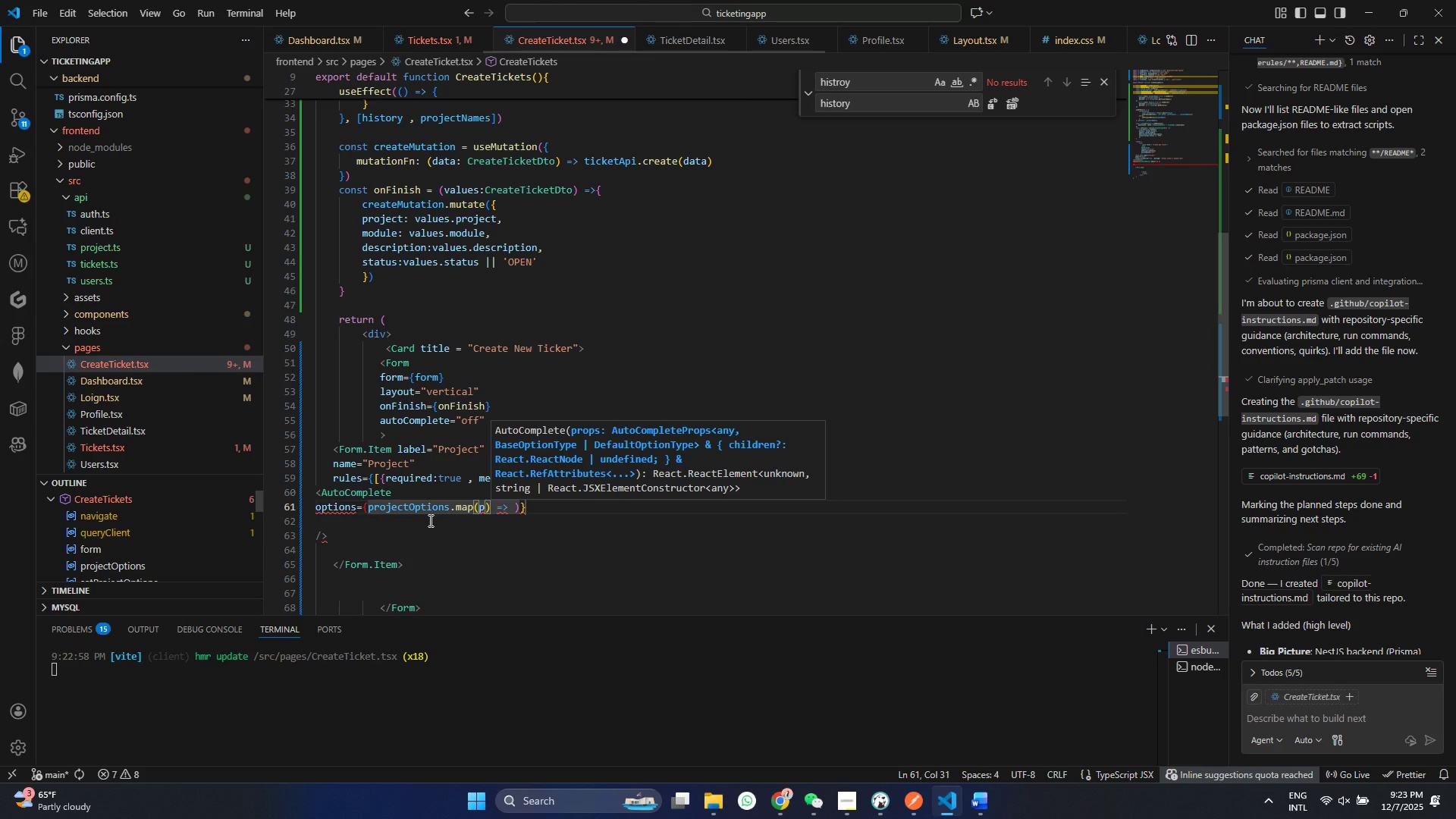 
key(Control+ControlRight)
 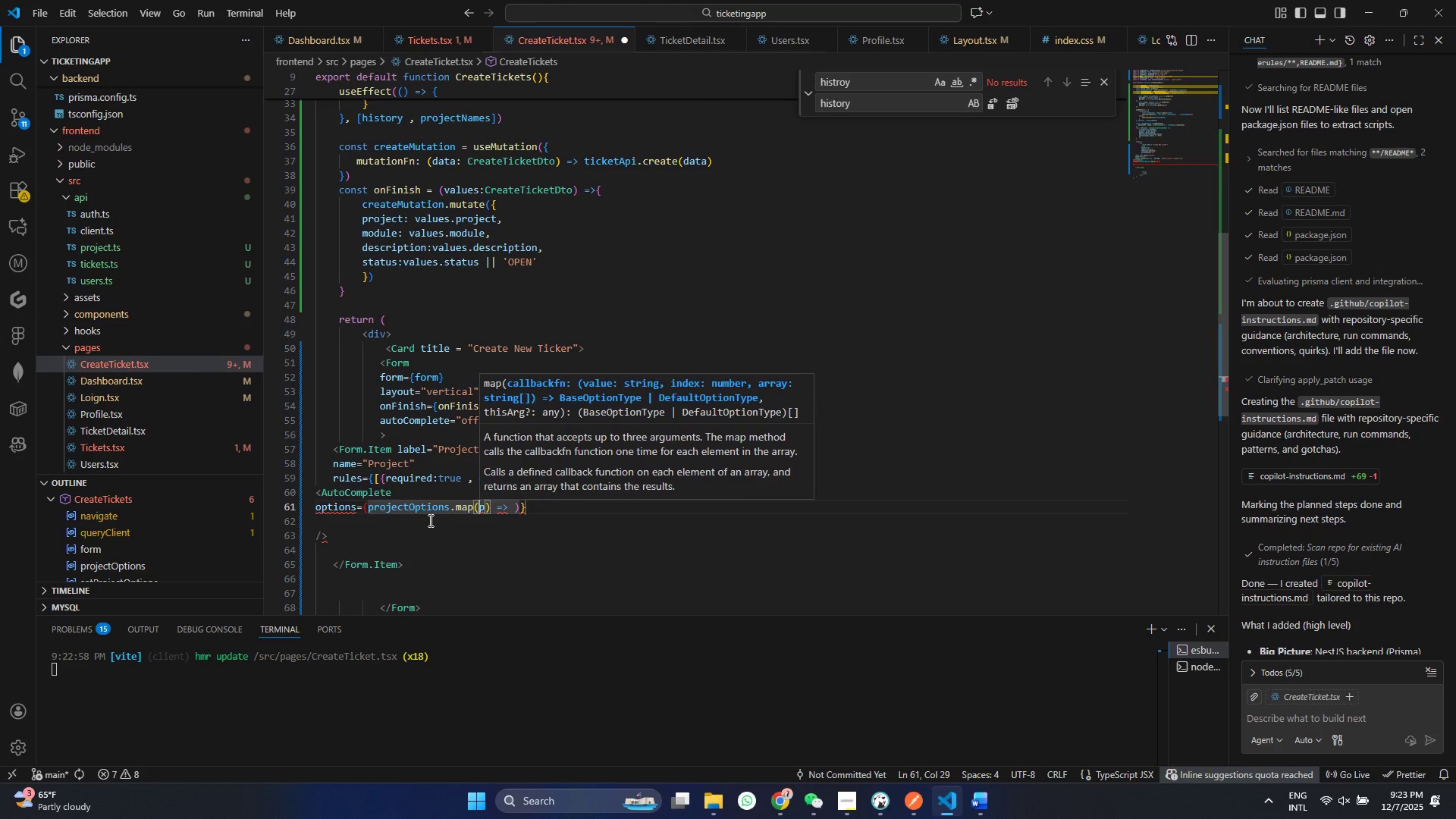 
key(ArrowLeft)
 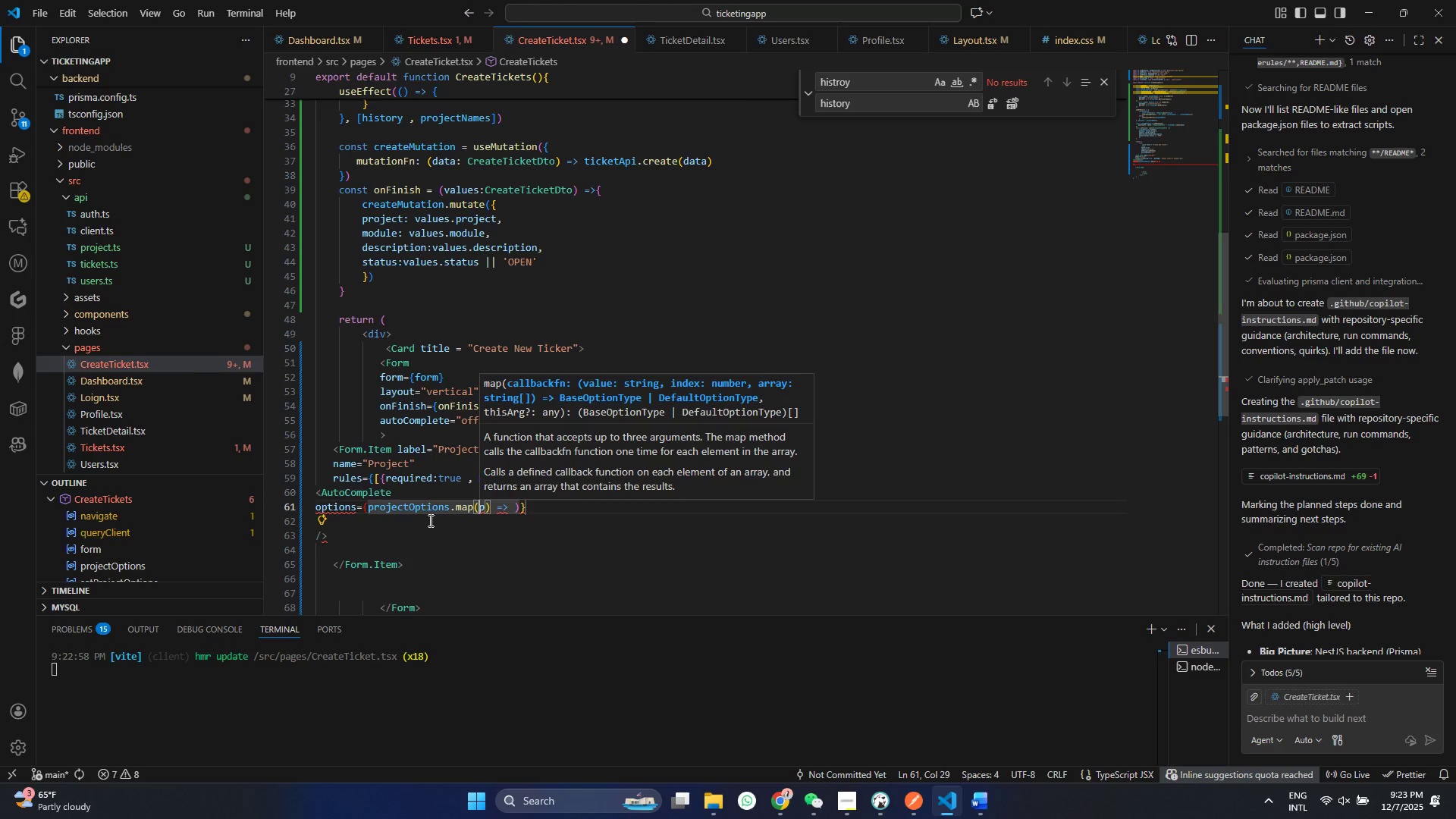 
key(ArrowLeft)
 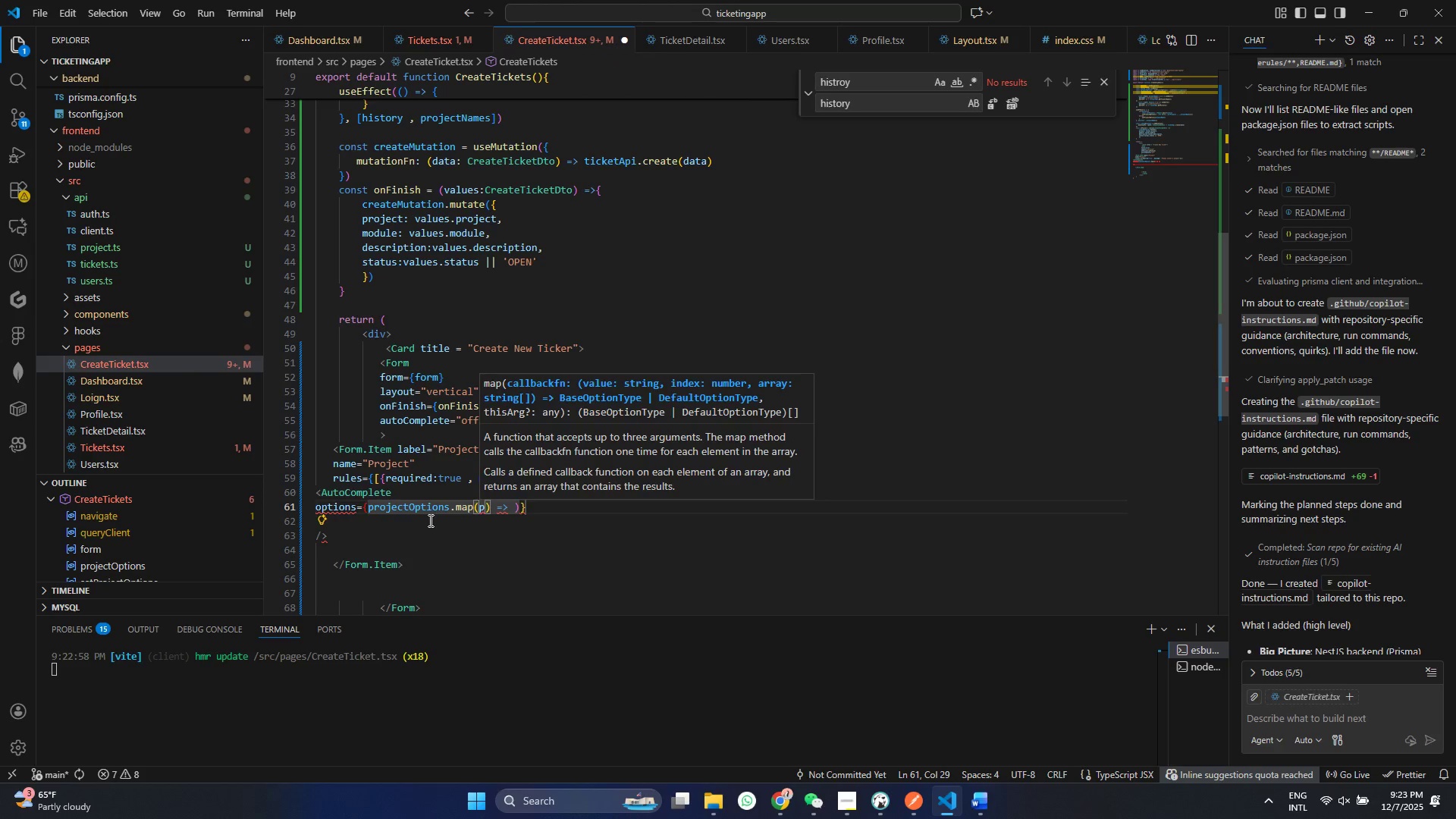 
key(Shift+9)
 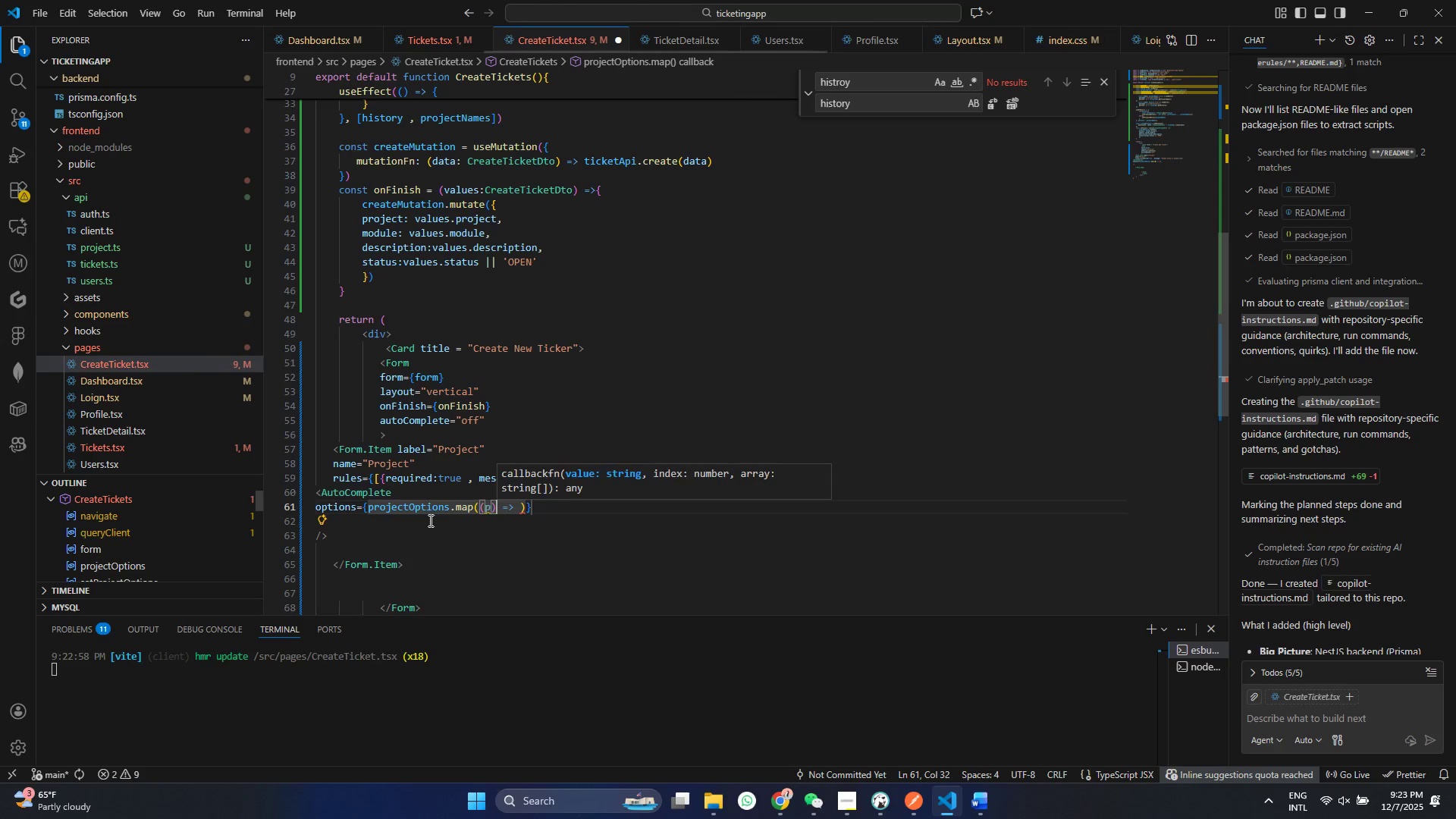 
key(ArrowRight)
 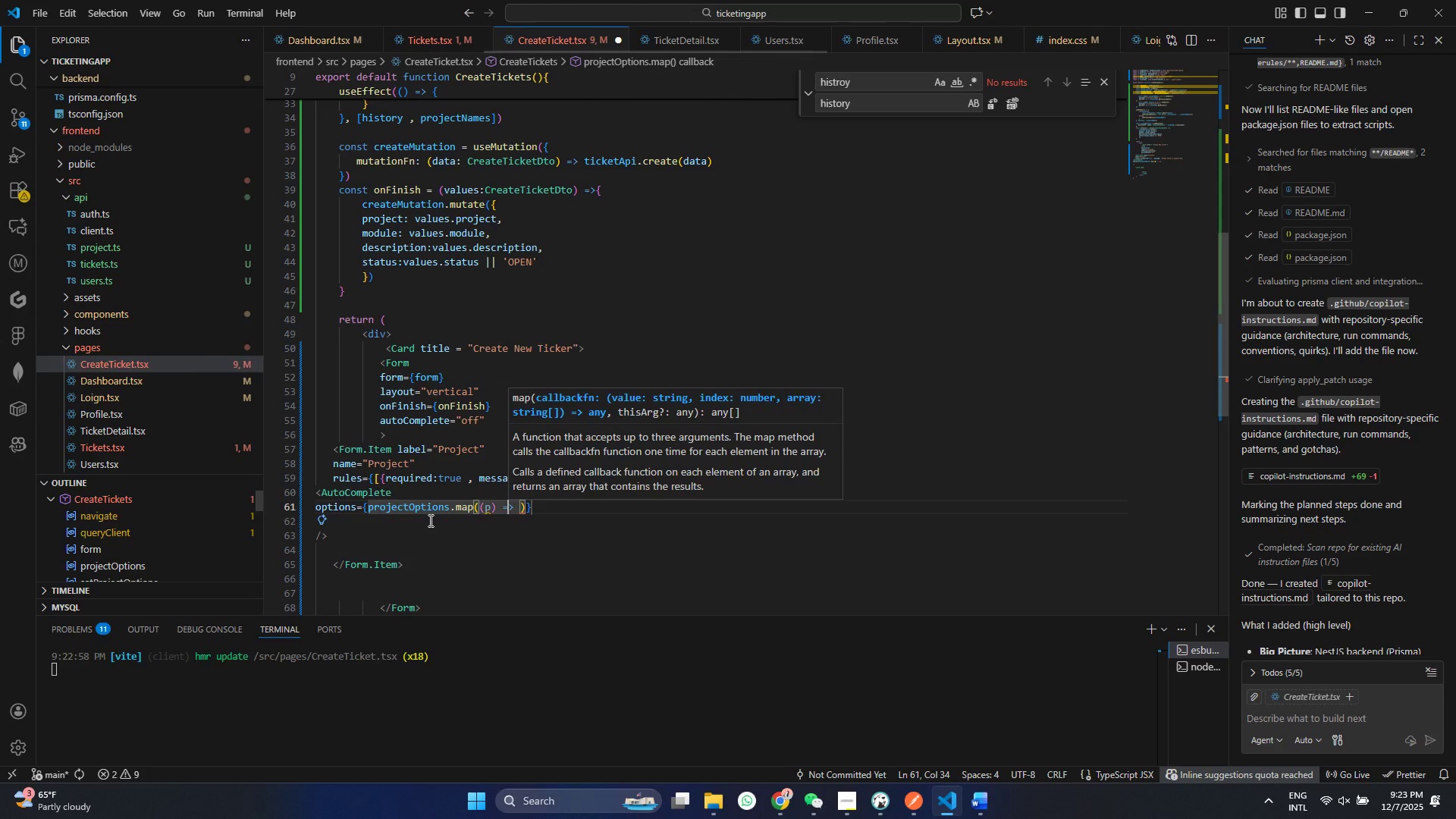 
key(ArrowRight)
 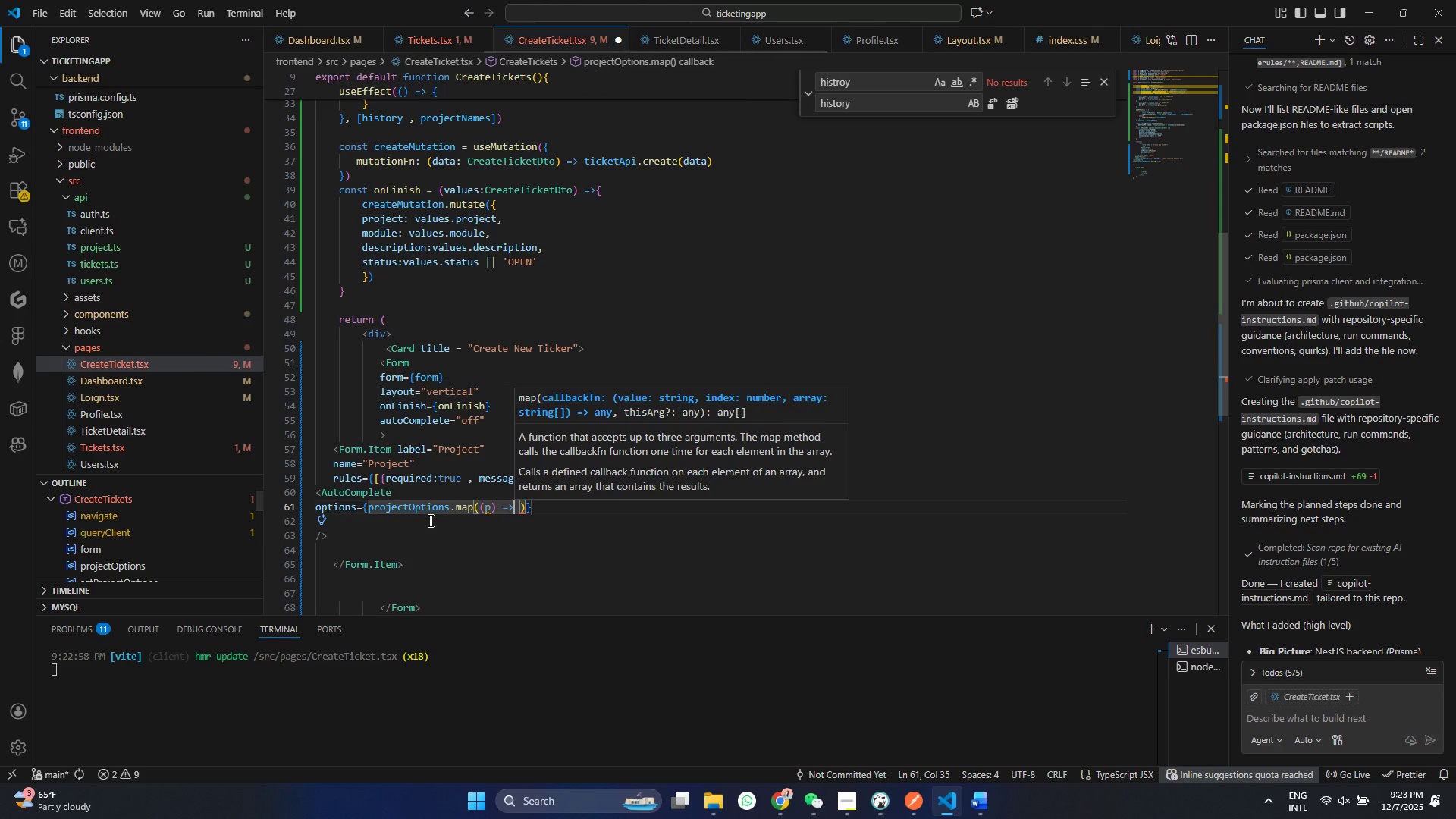 
key(ArrowRight)
 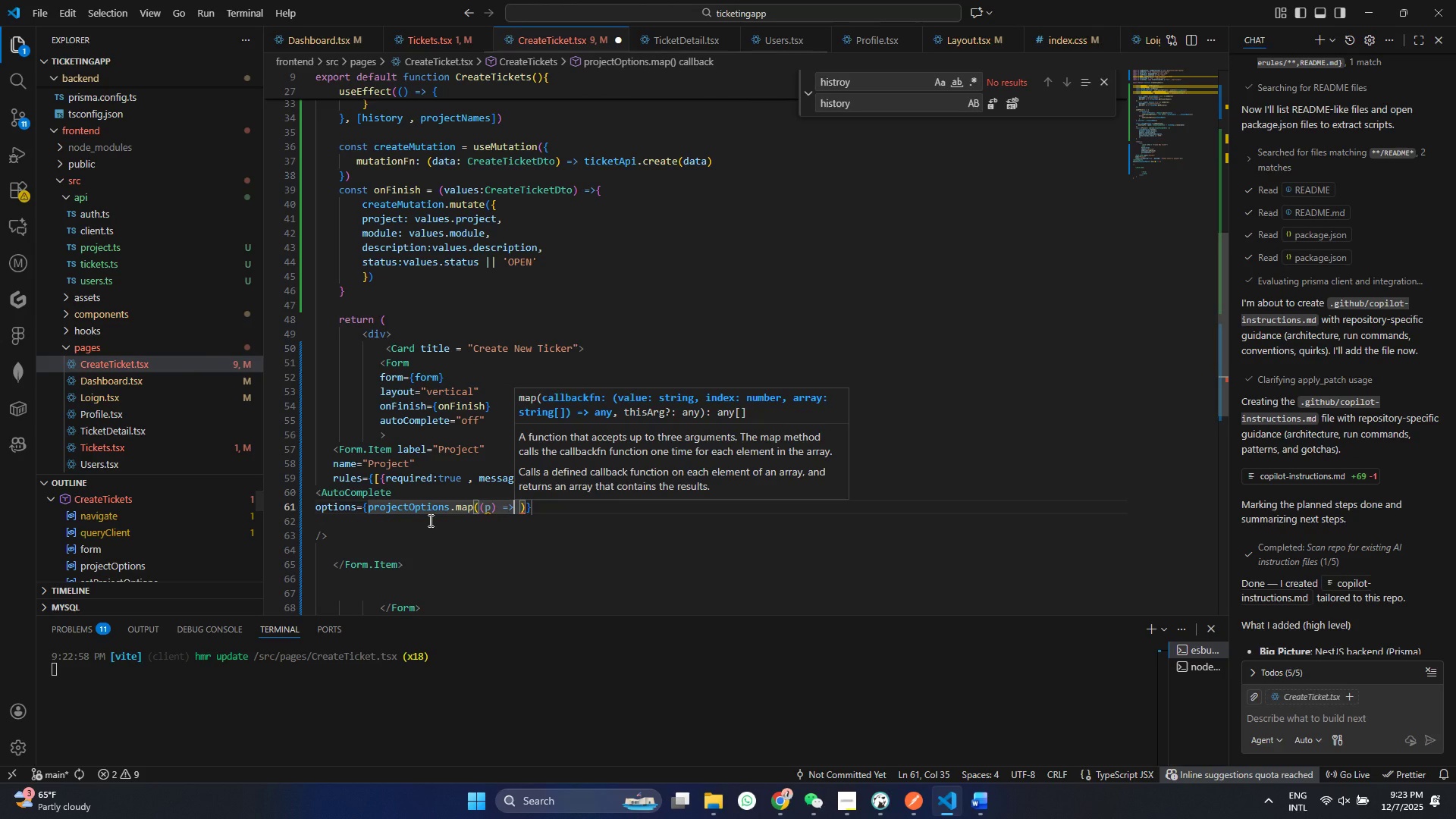 
key(ArrowRight)
 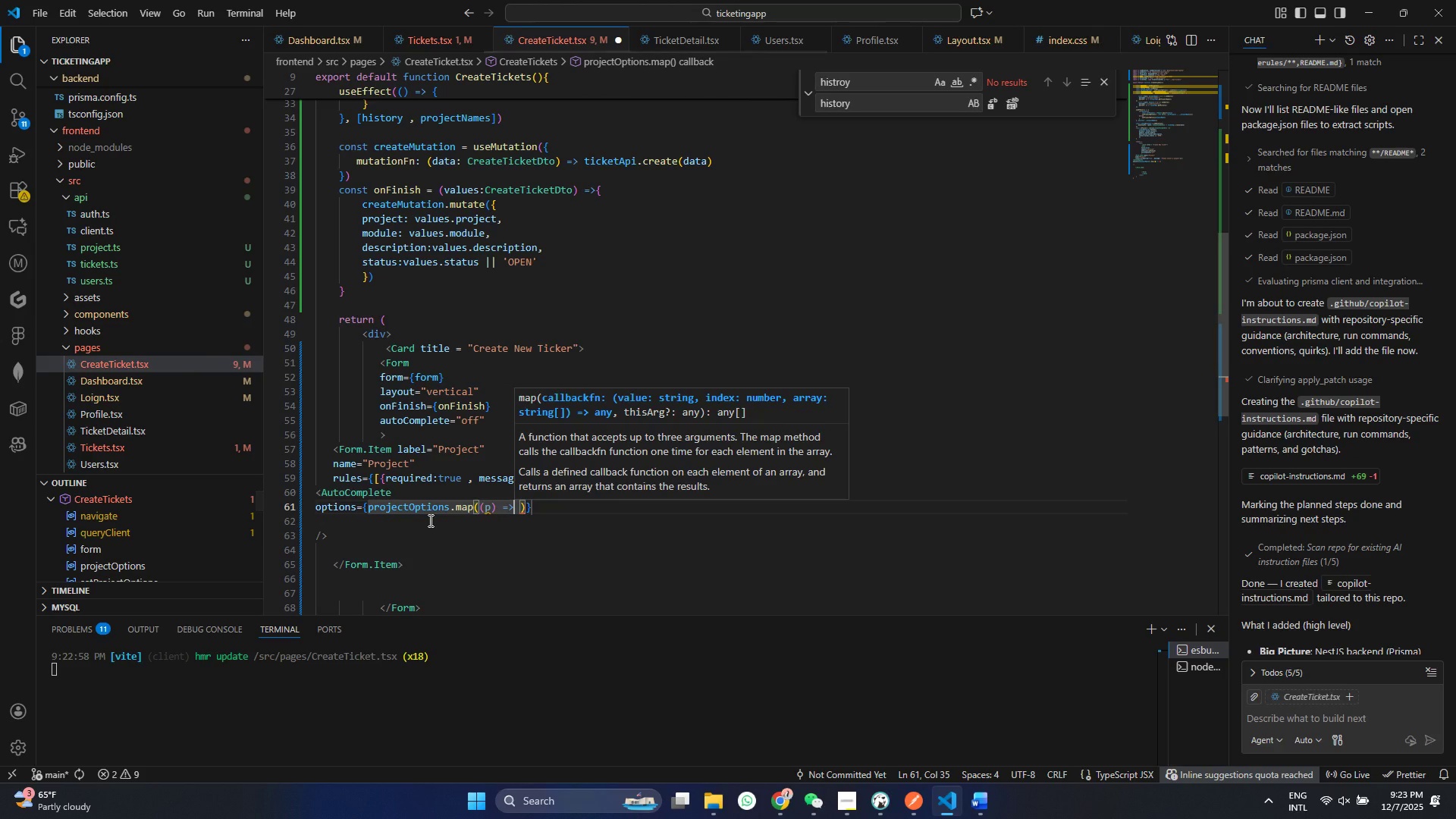 
key(ArrowRight)
 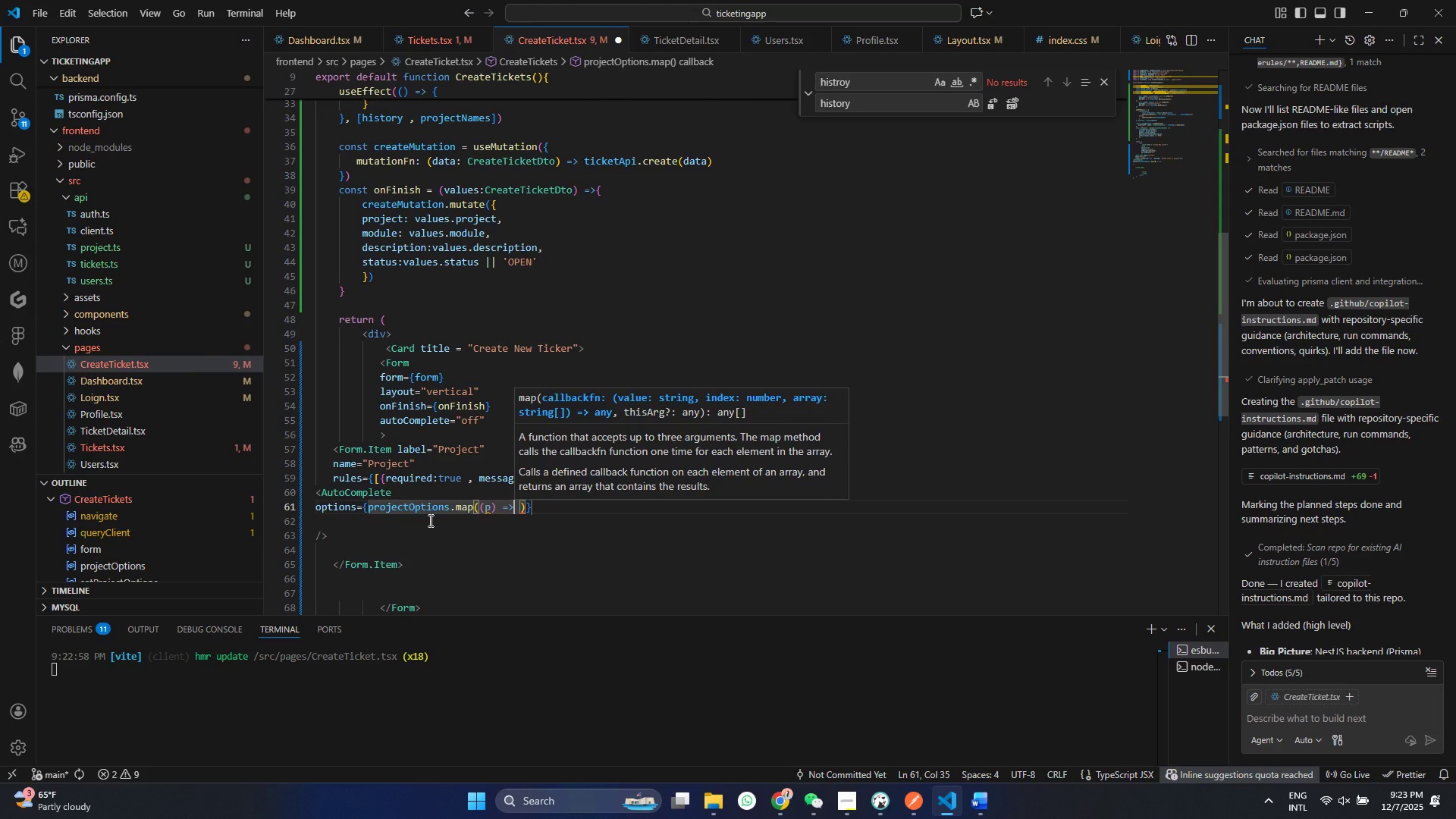 
hold_key(key=ShiftRight, duration=1.5)
 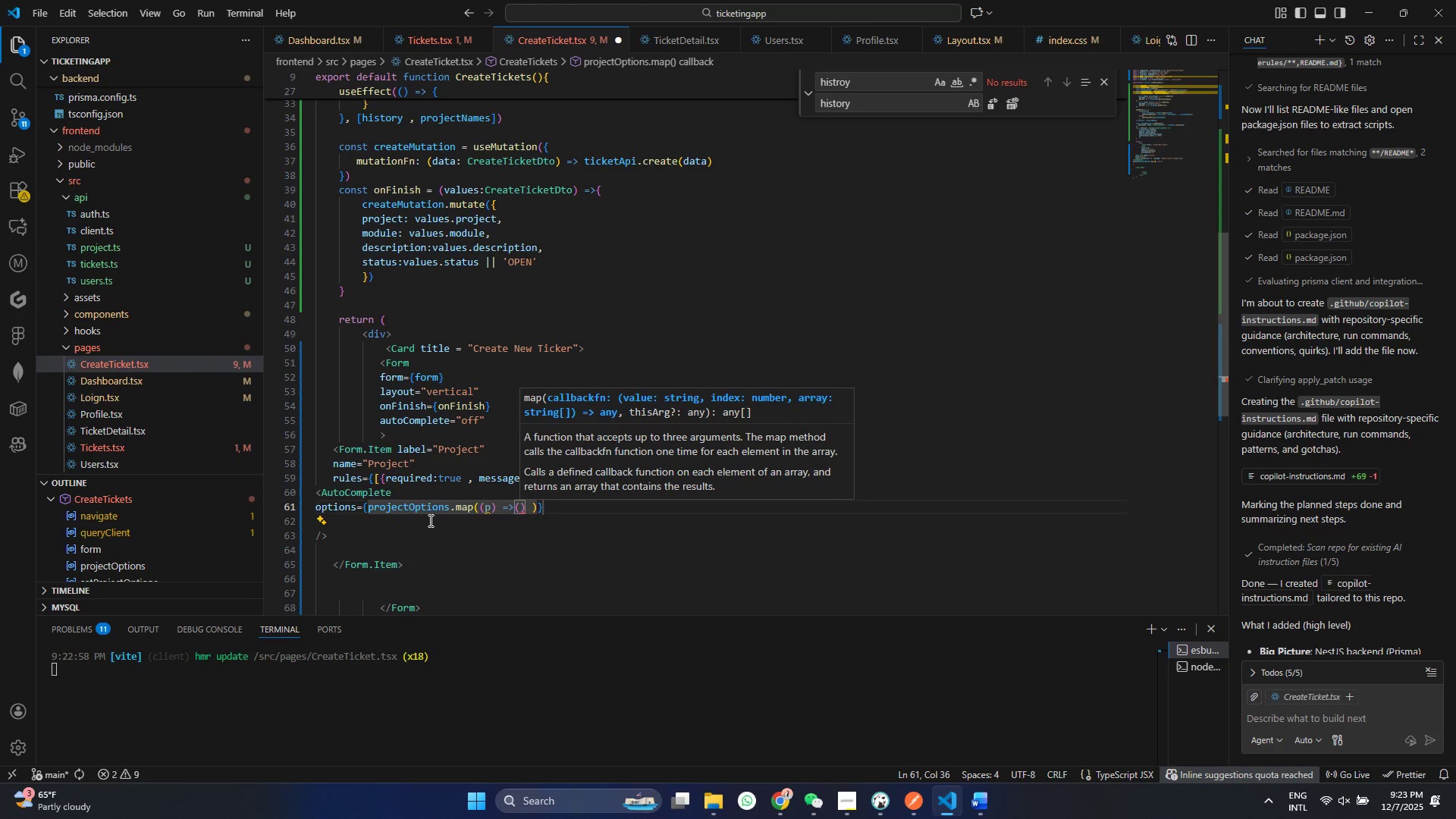 
type(({vaue:P)
 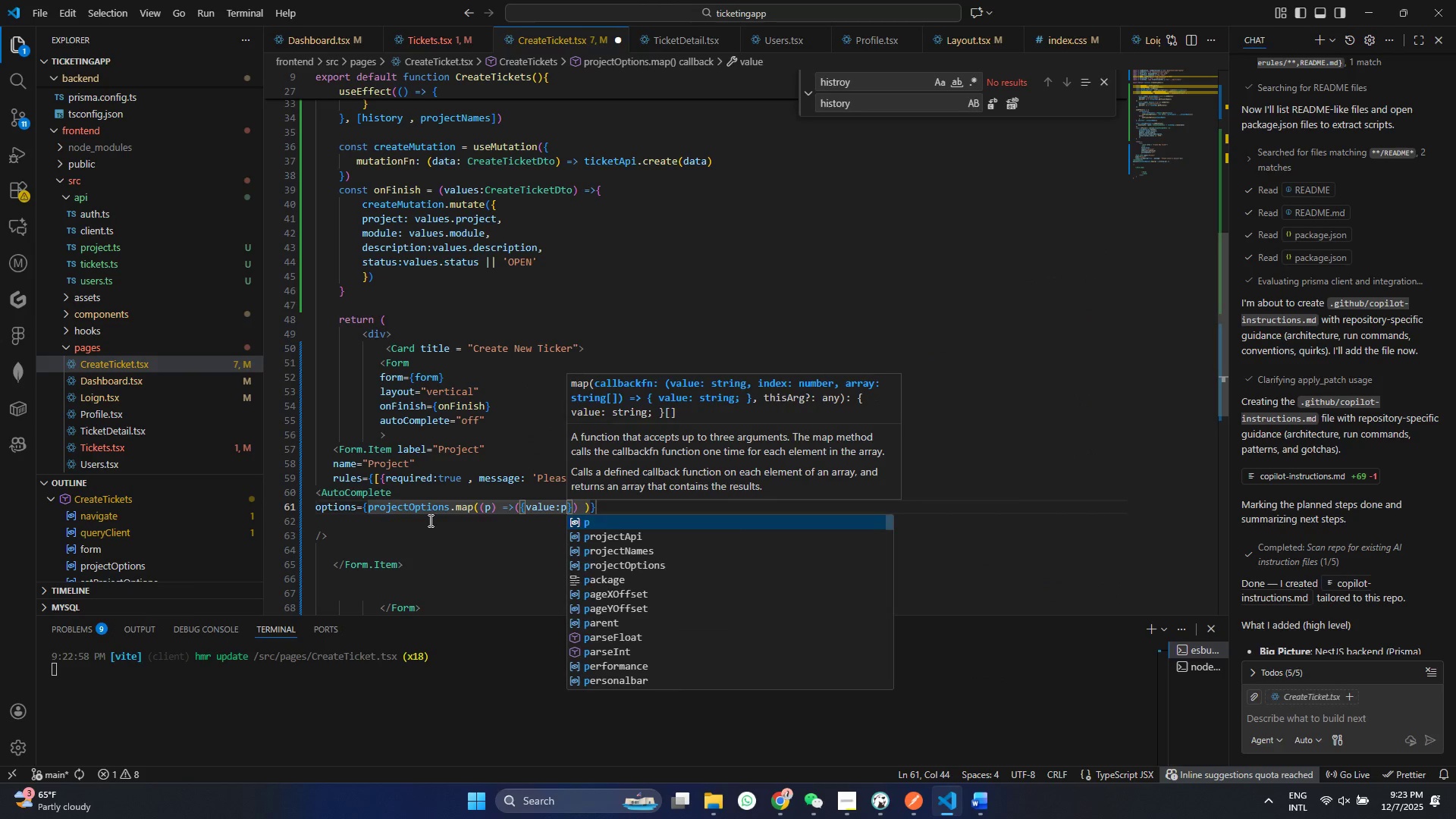 
hold_key(key=L, duration=7.22)
 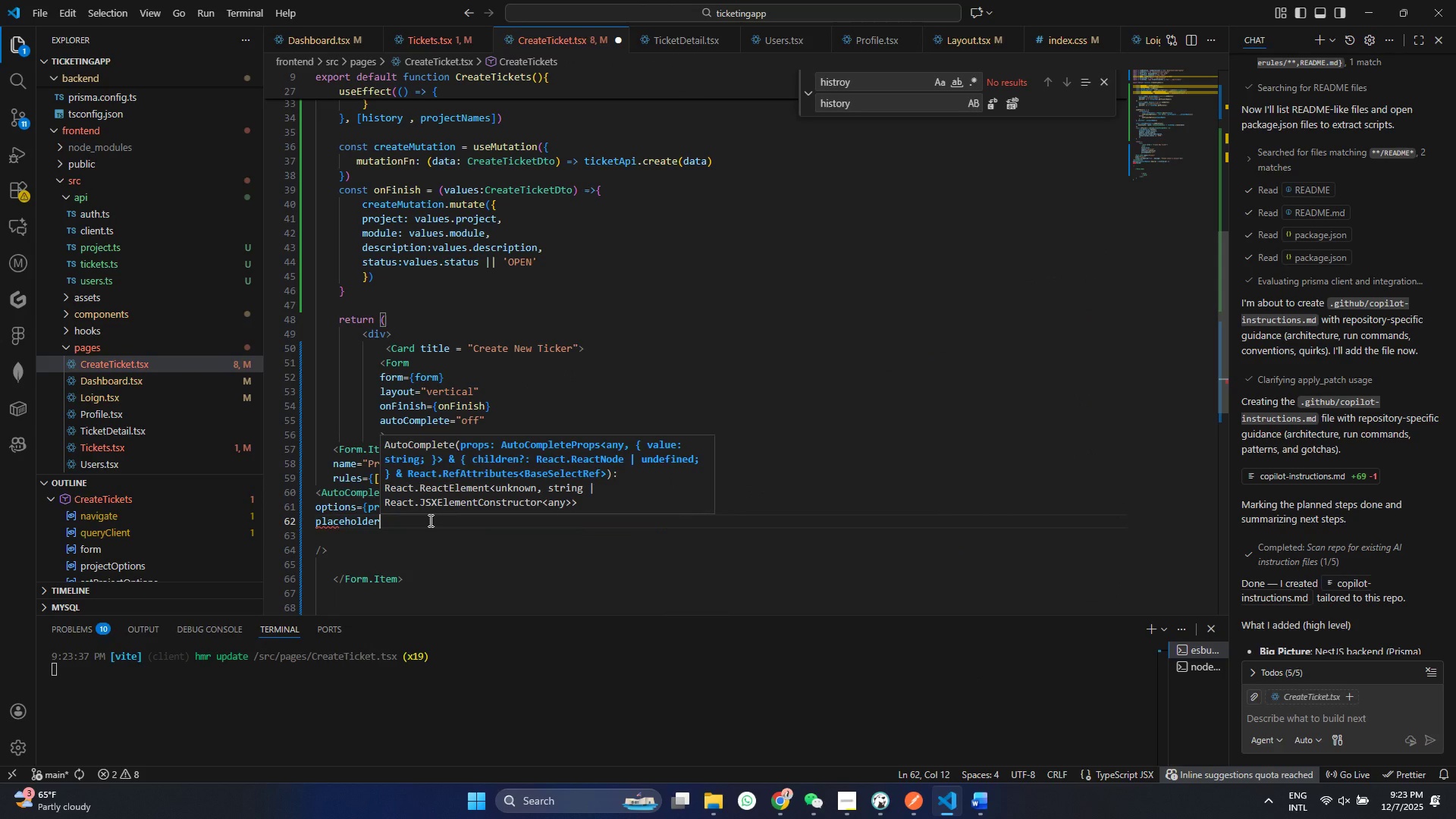 
hold_key(key=ControlLeft, duration=0.56)
 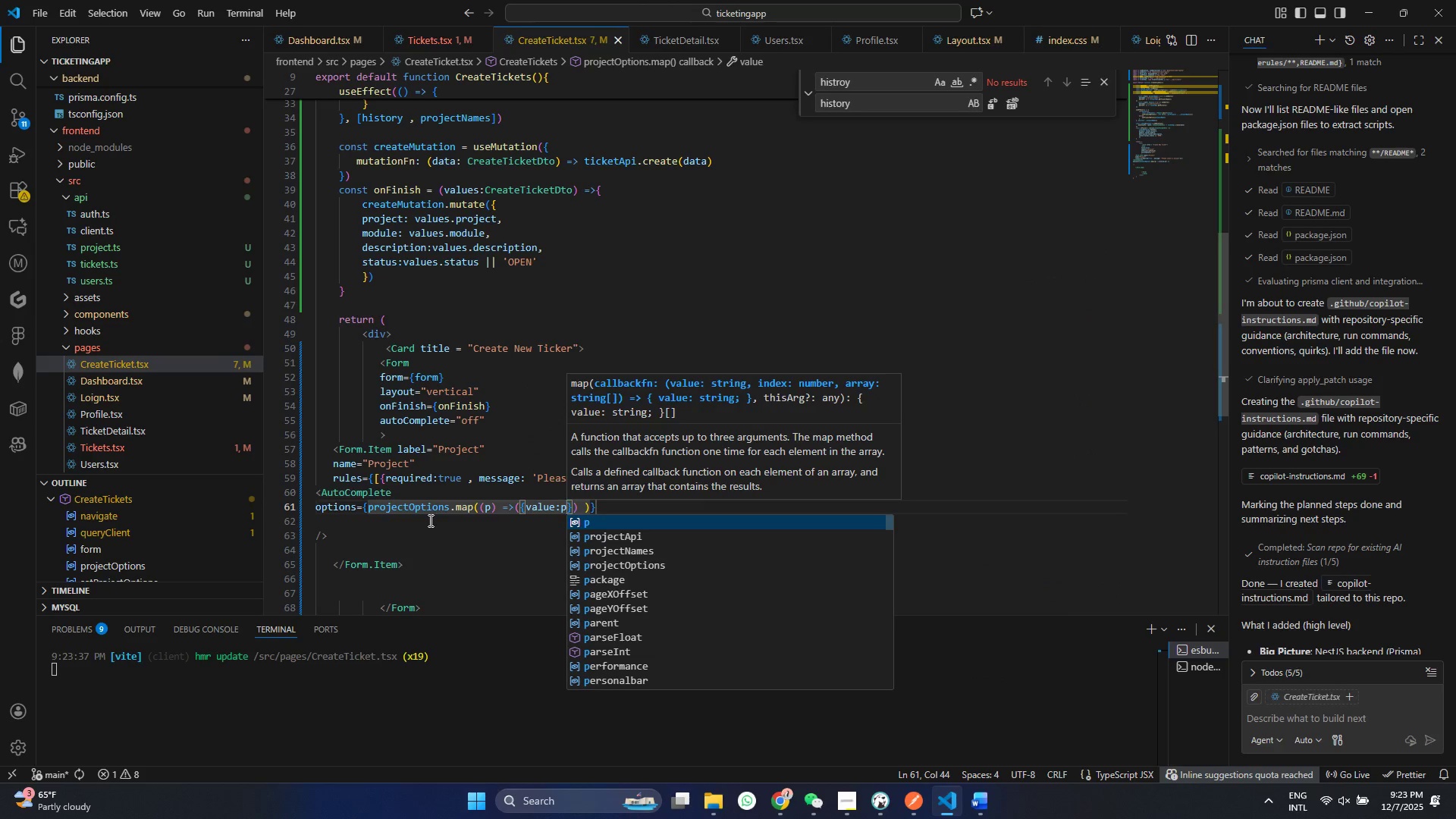 
key(Control+ControlLeft)
 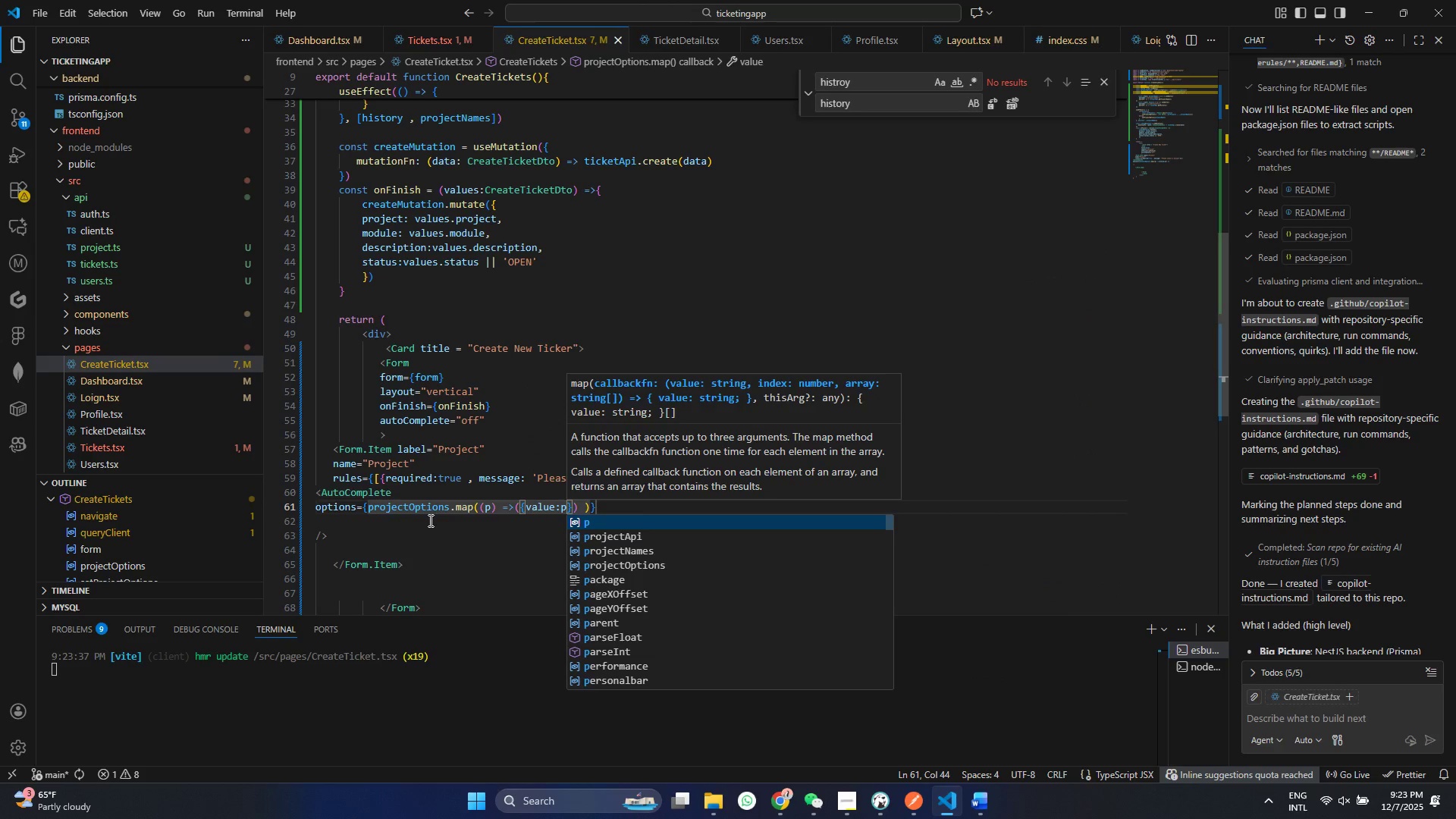 
key(Control+S)
 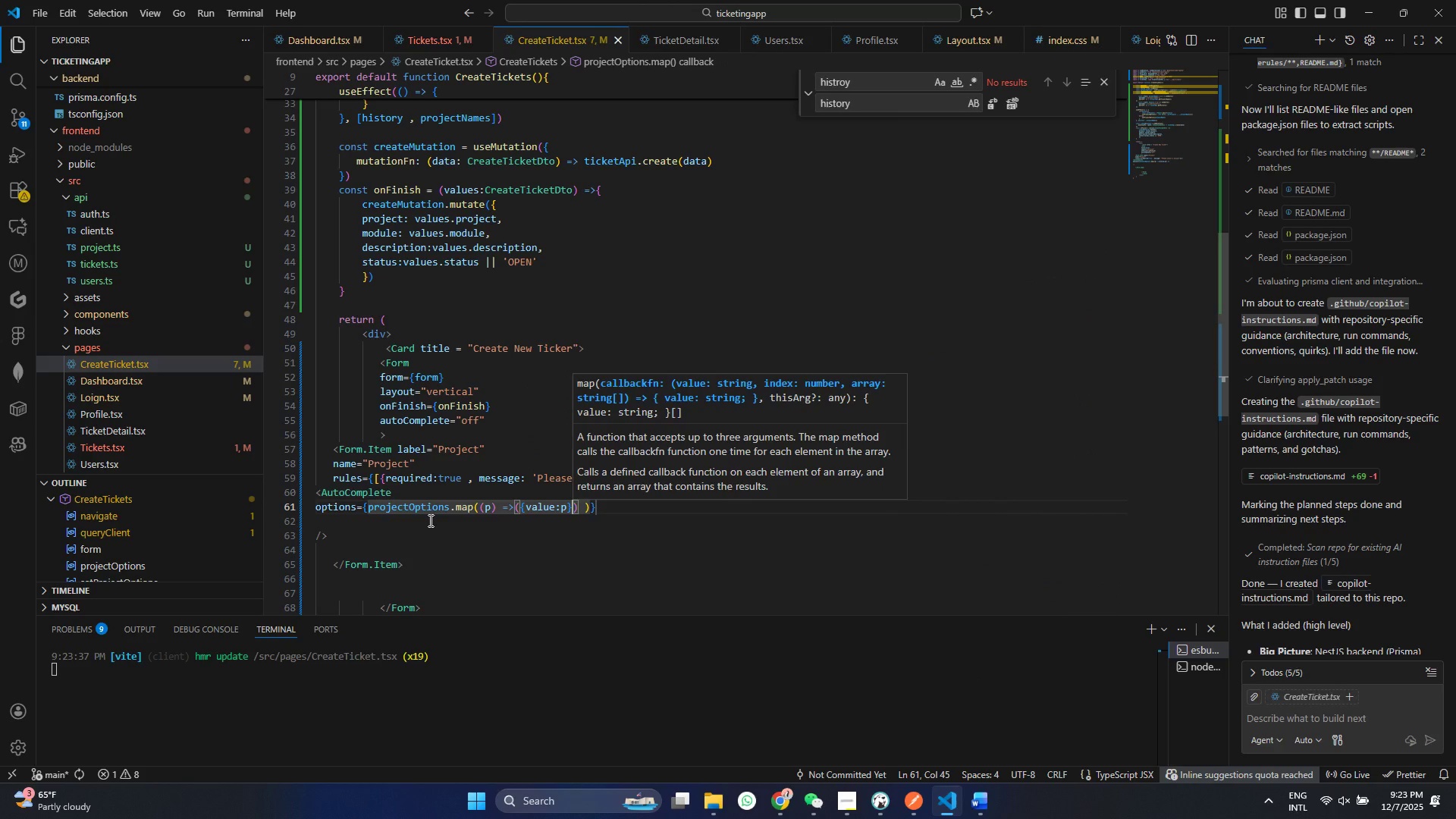 
key(ArrowRight)
 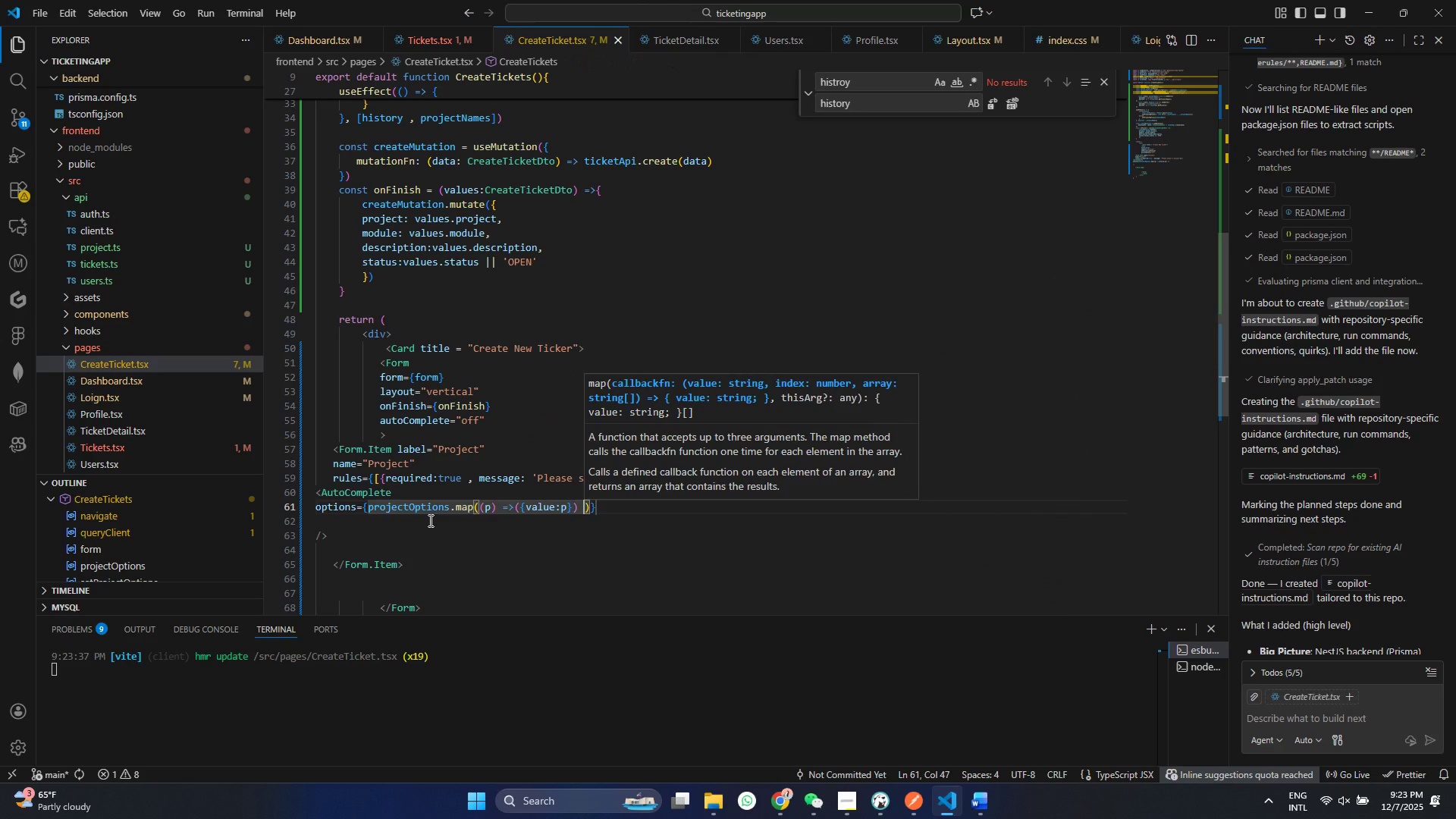 
key(ArrowRight)
 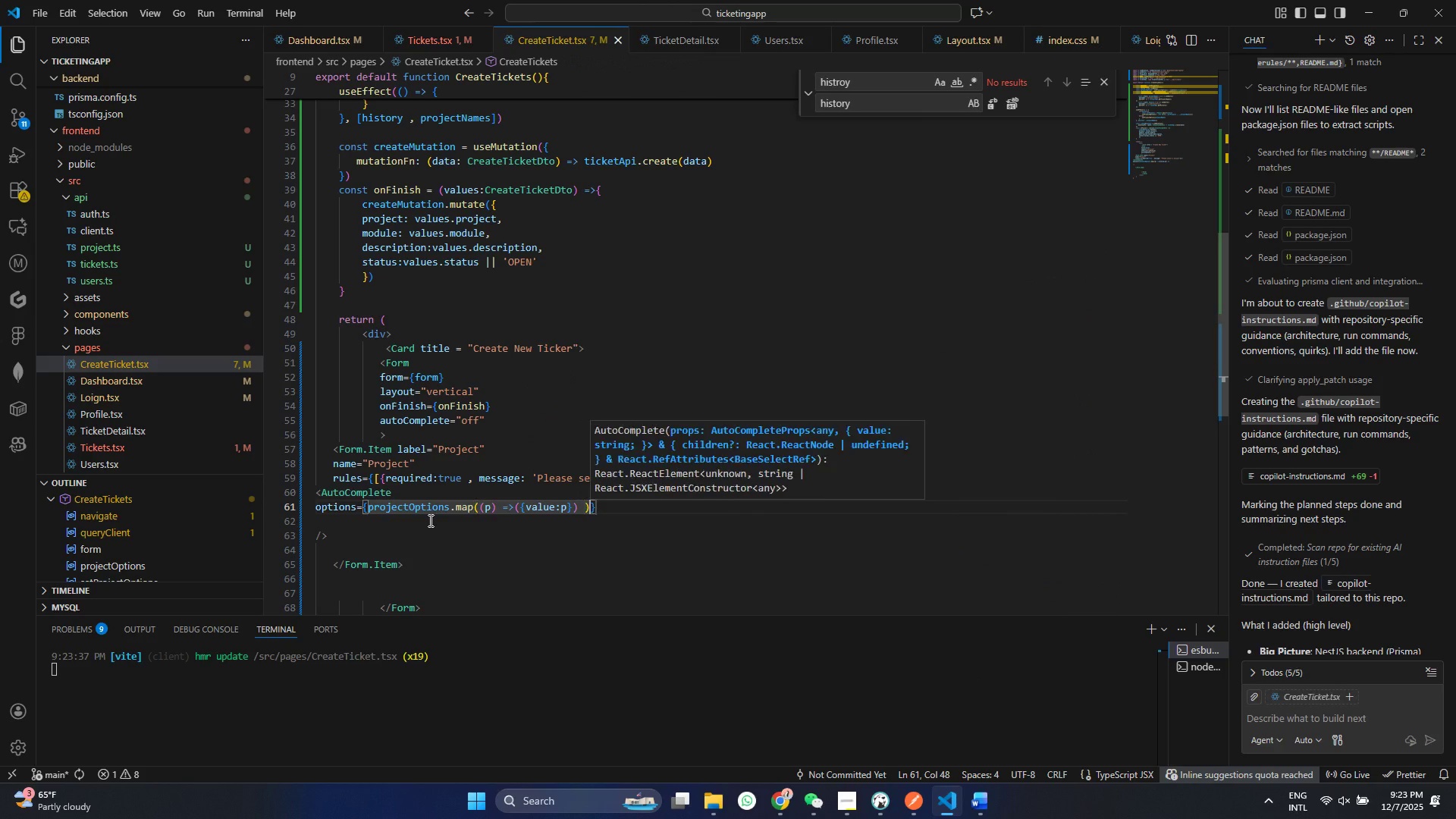 
key(ArrowRight)
 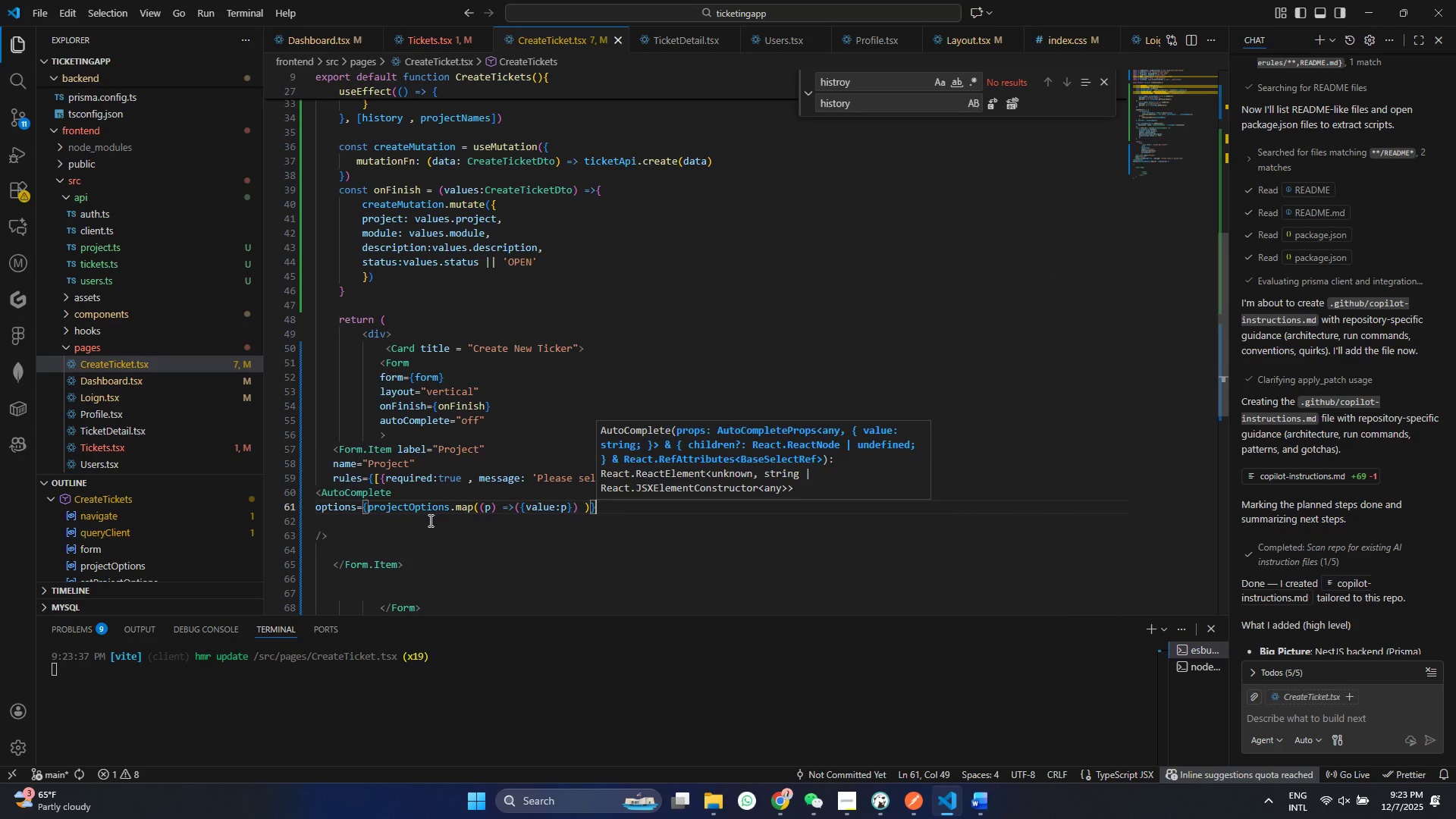 
key(ArrowRight)
 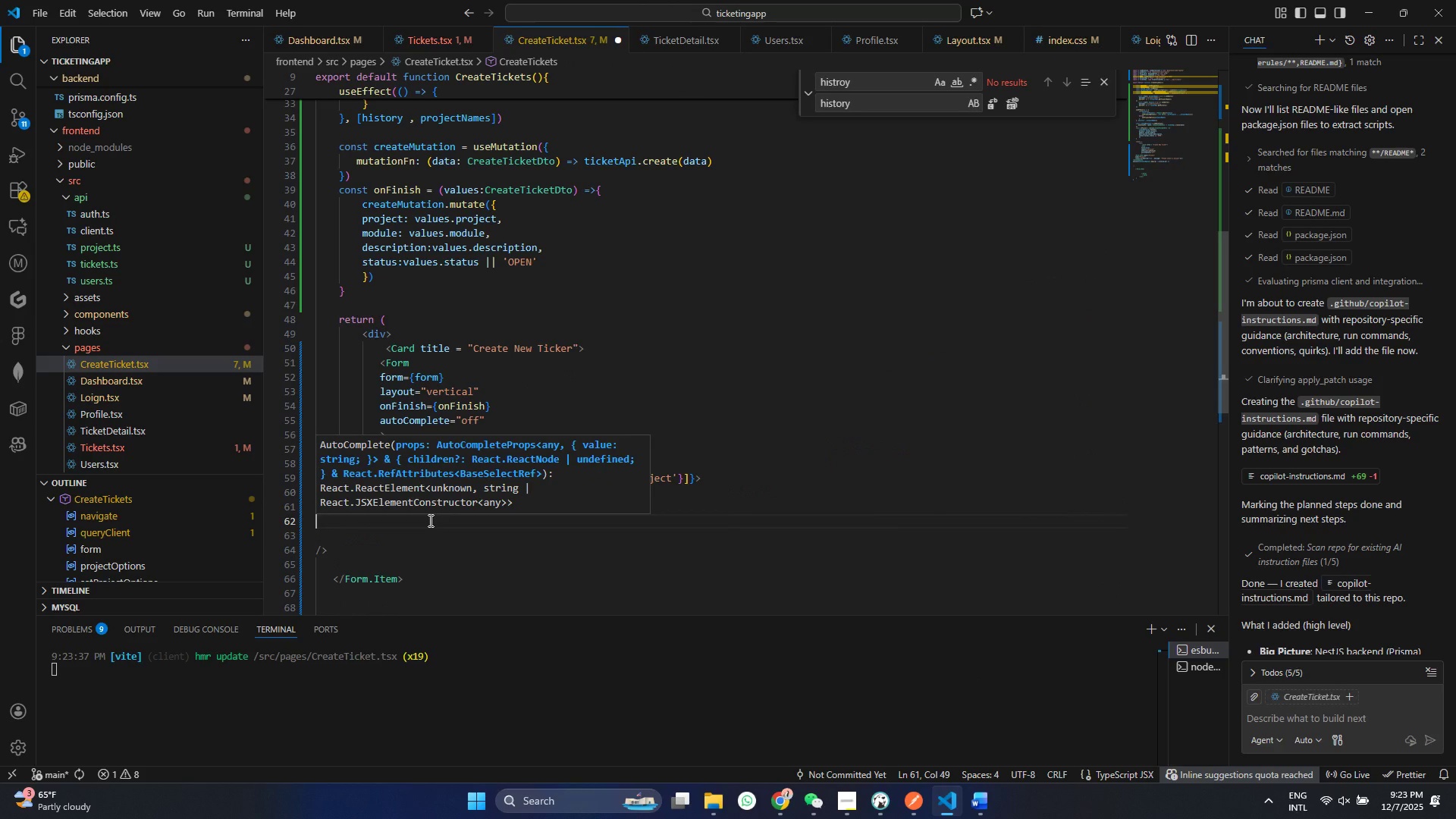 
key(ArrowRight)
 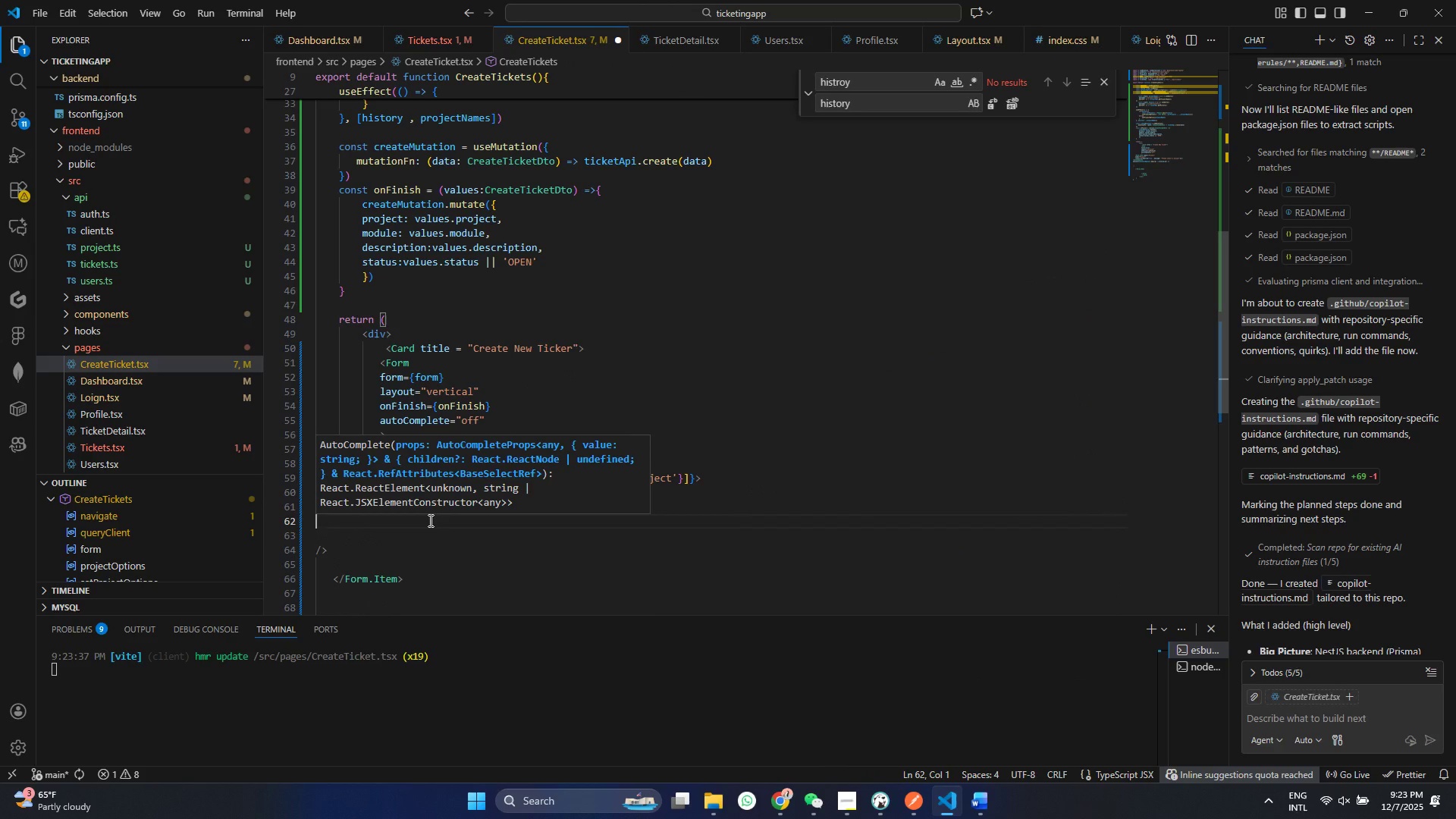 
key(Enter)
 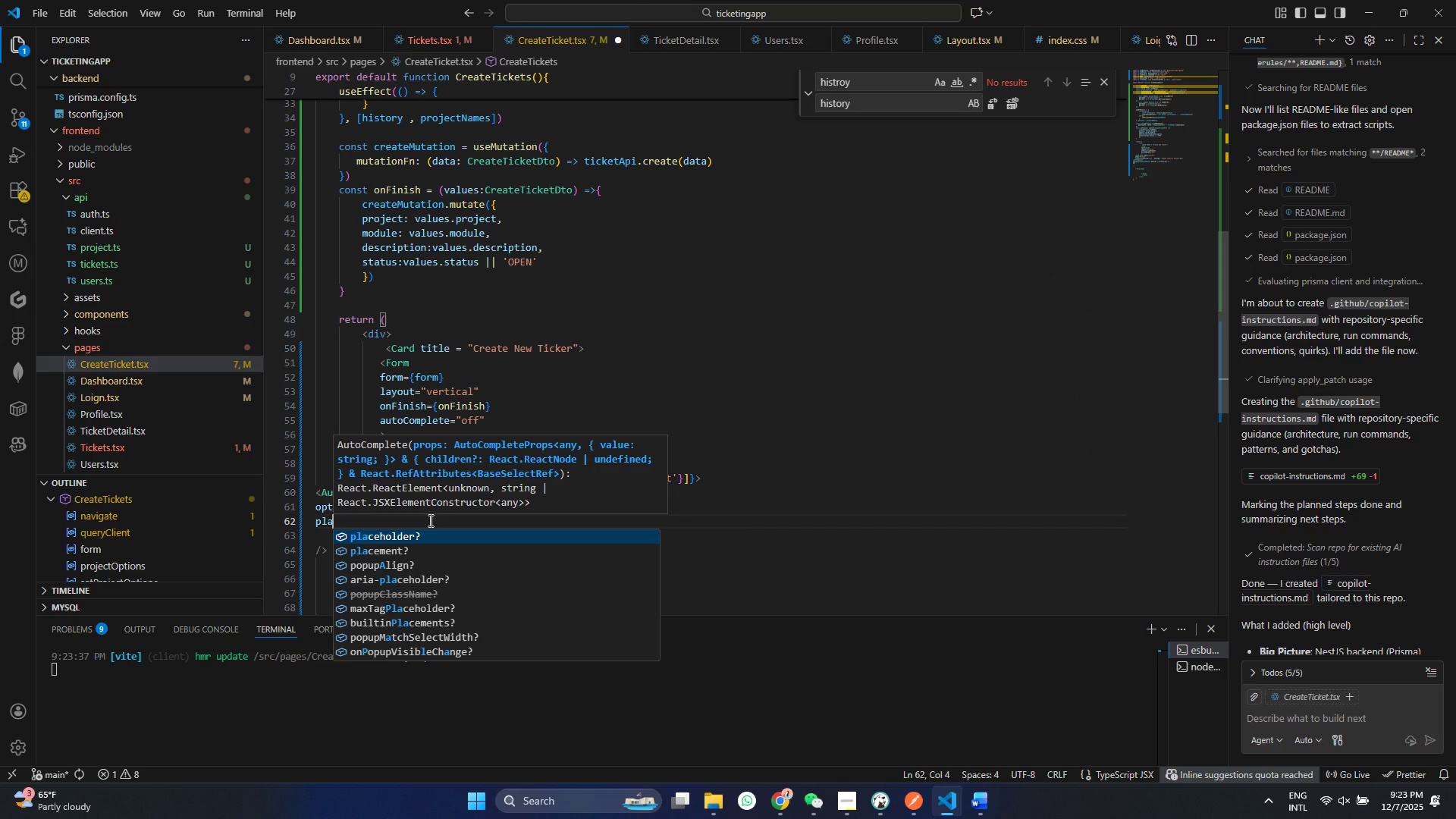 
type(pac)
 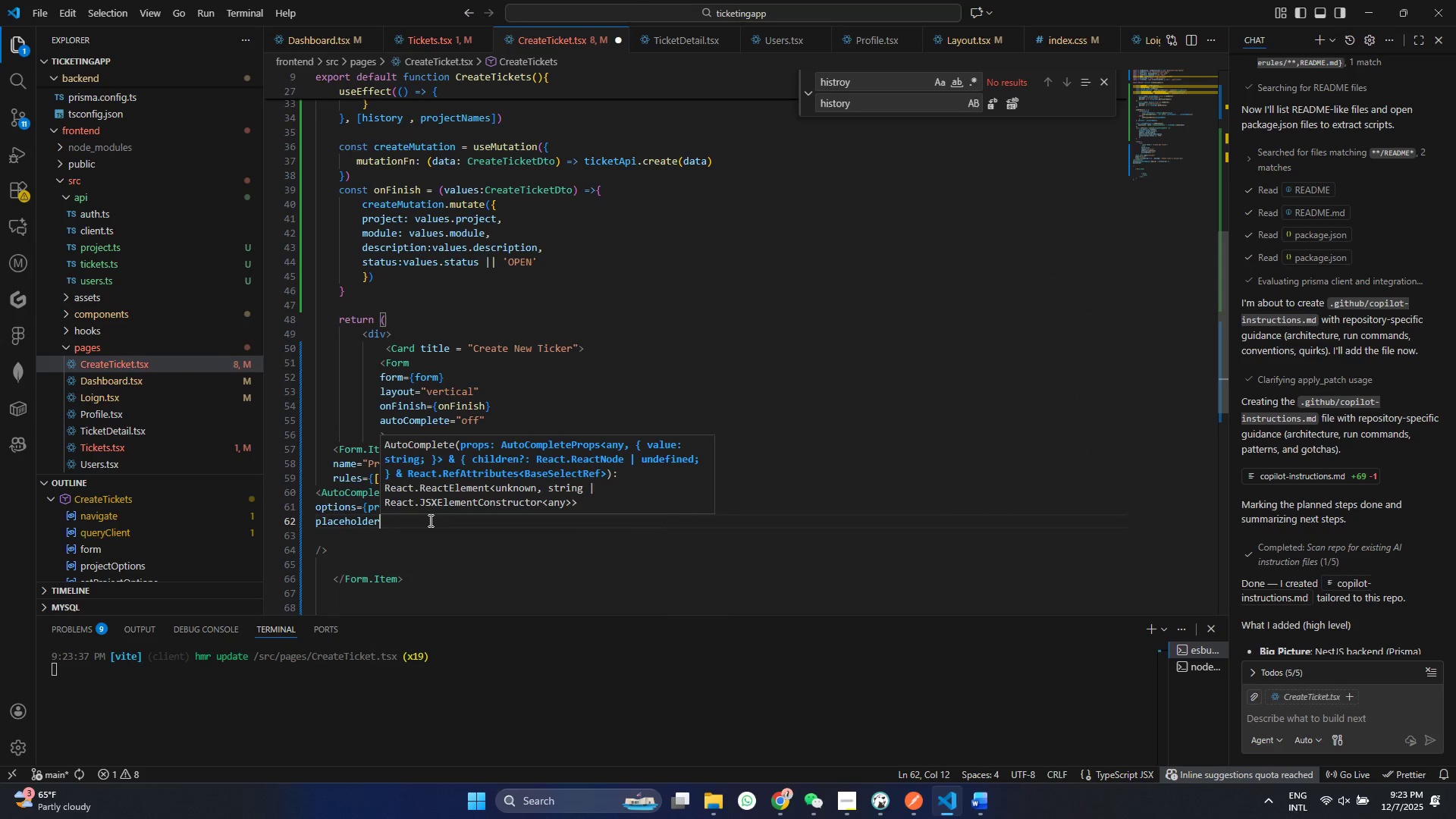 
key(Enter)
 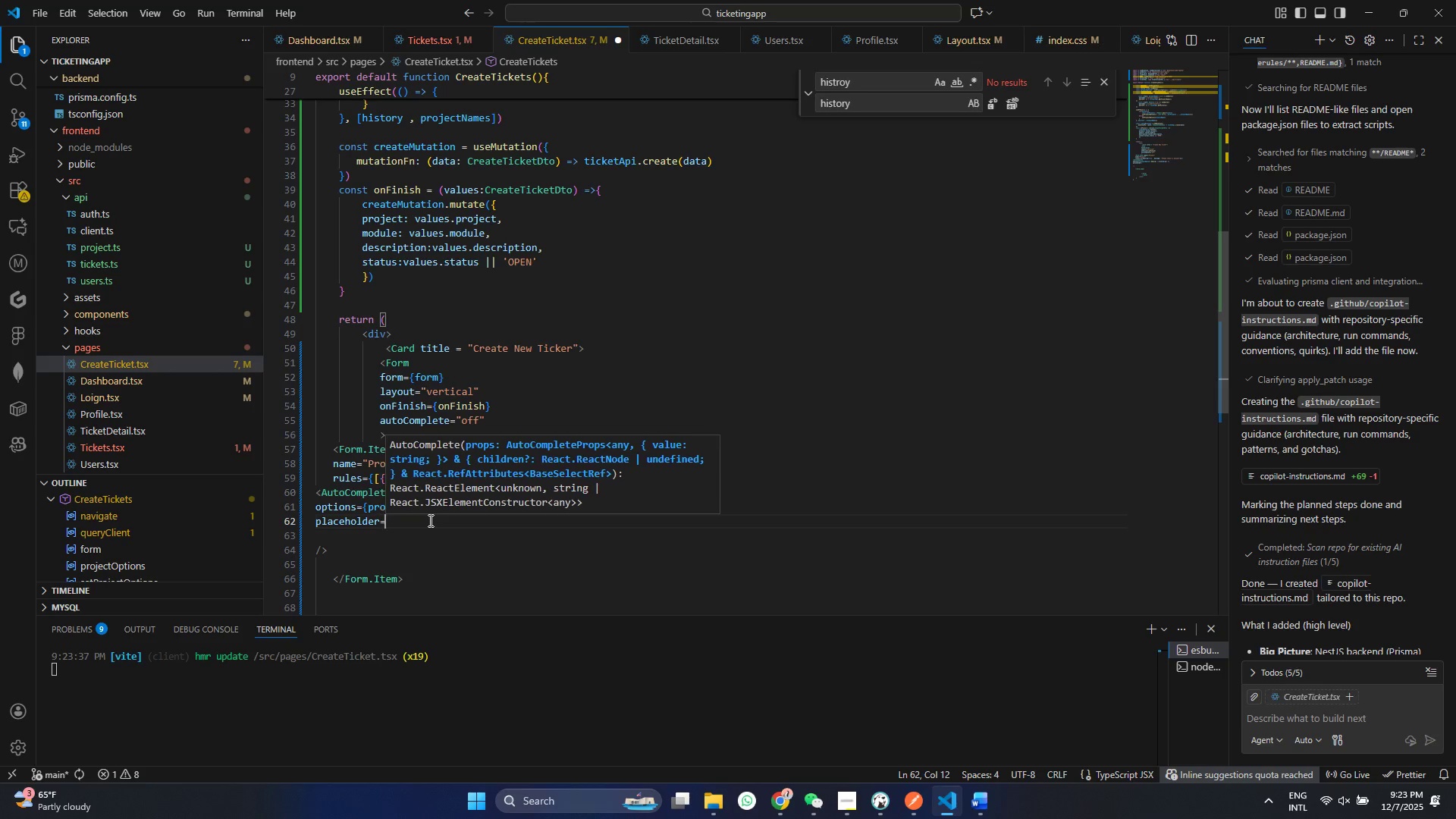 
key(Equal)
 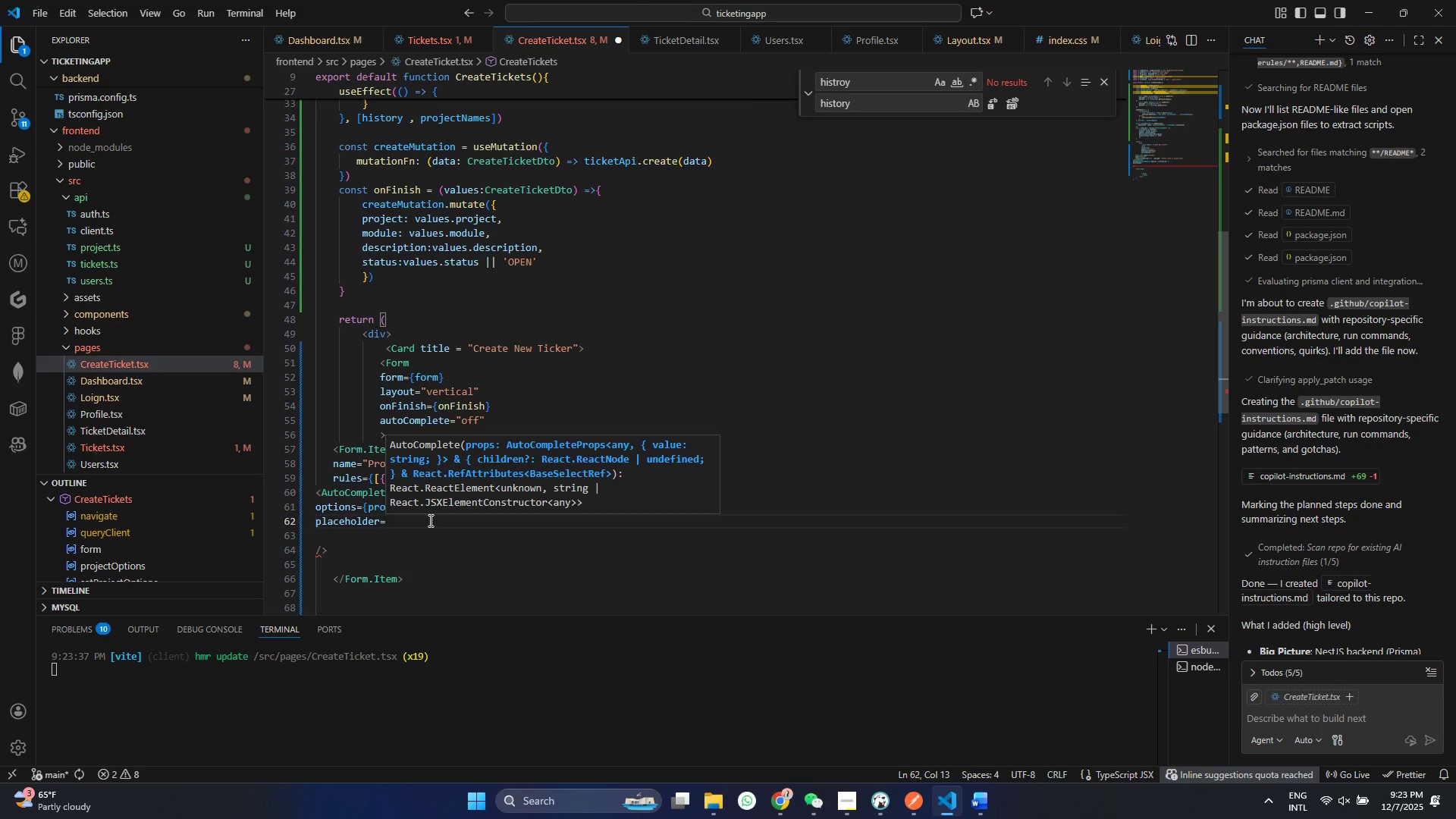 
key(Shift+Quote)
 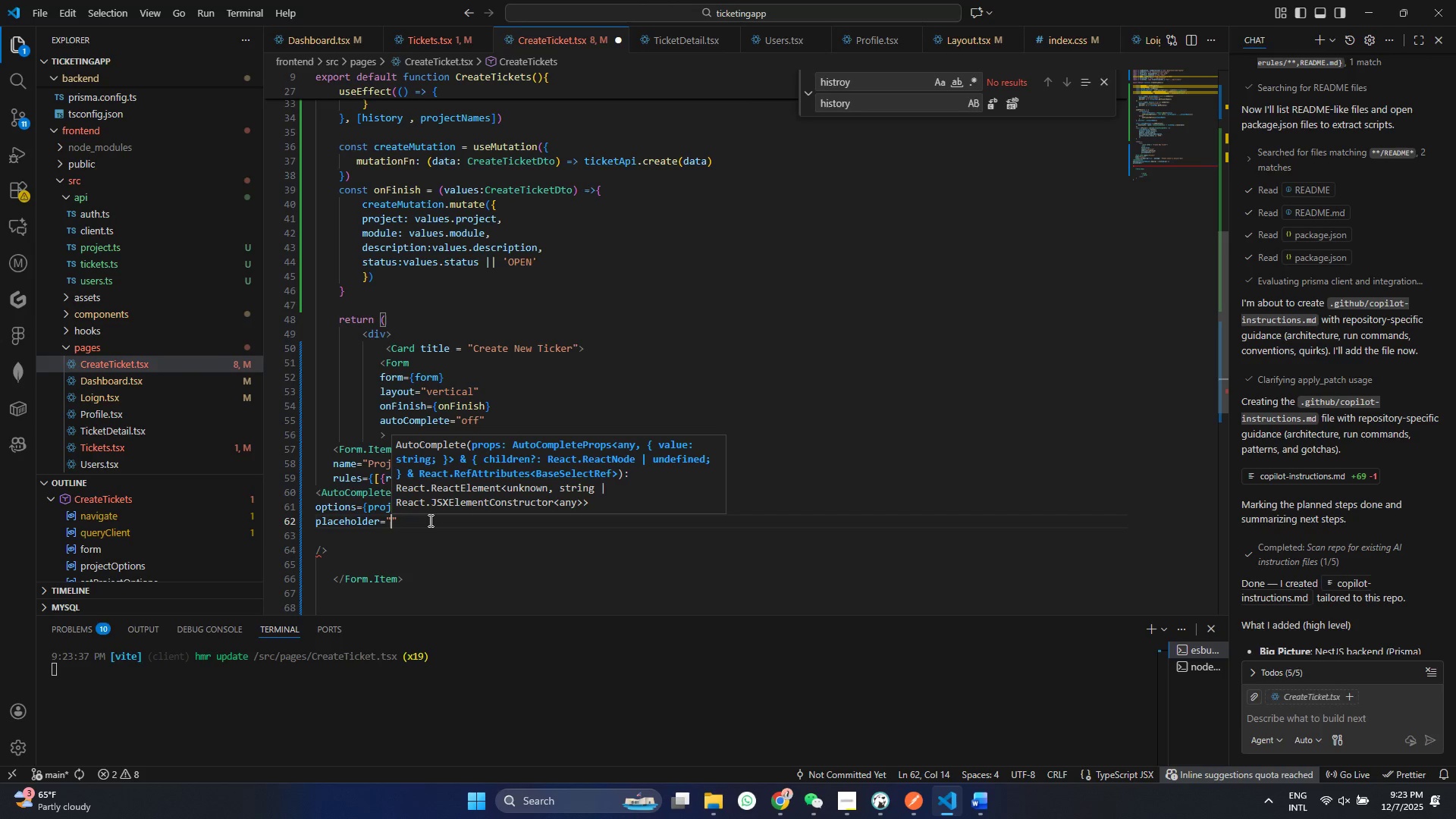 
key(Shift+Quote)
 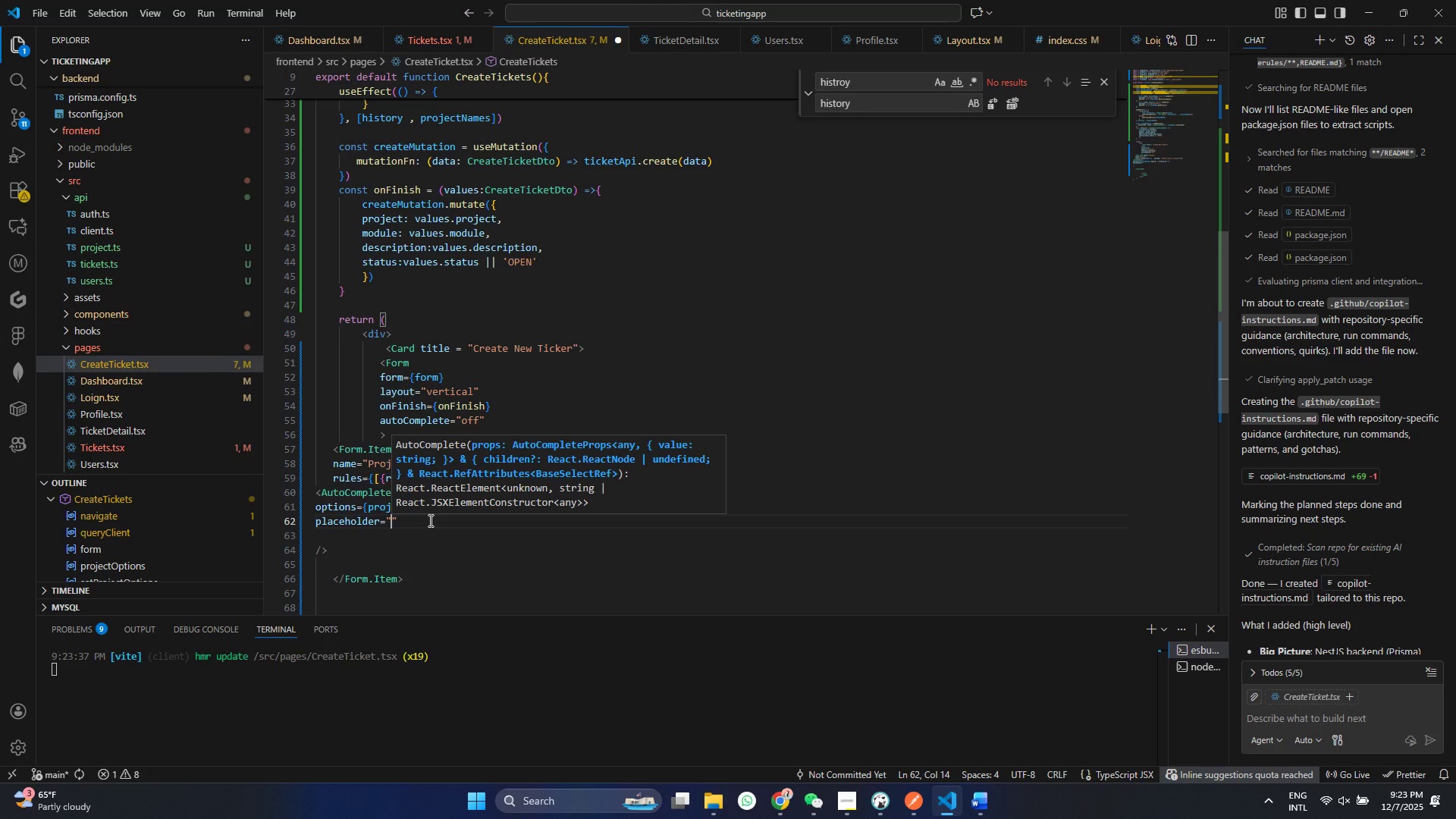 
key(ArrowLeft)
 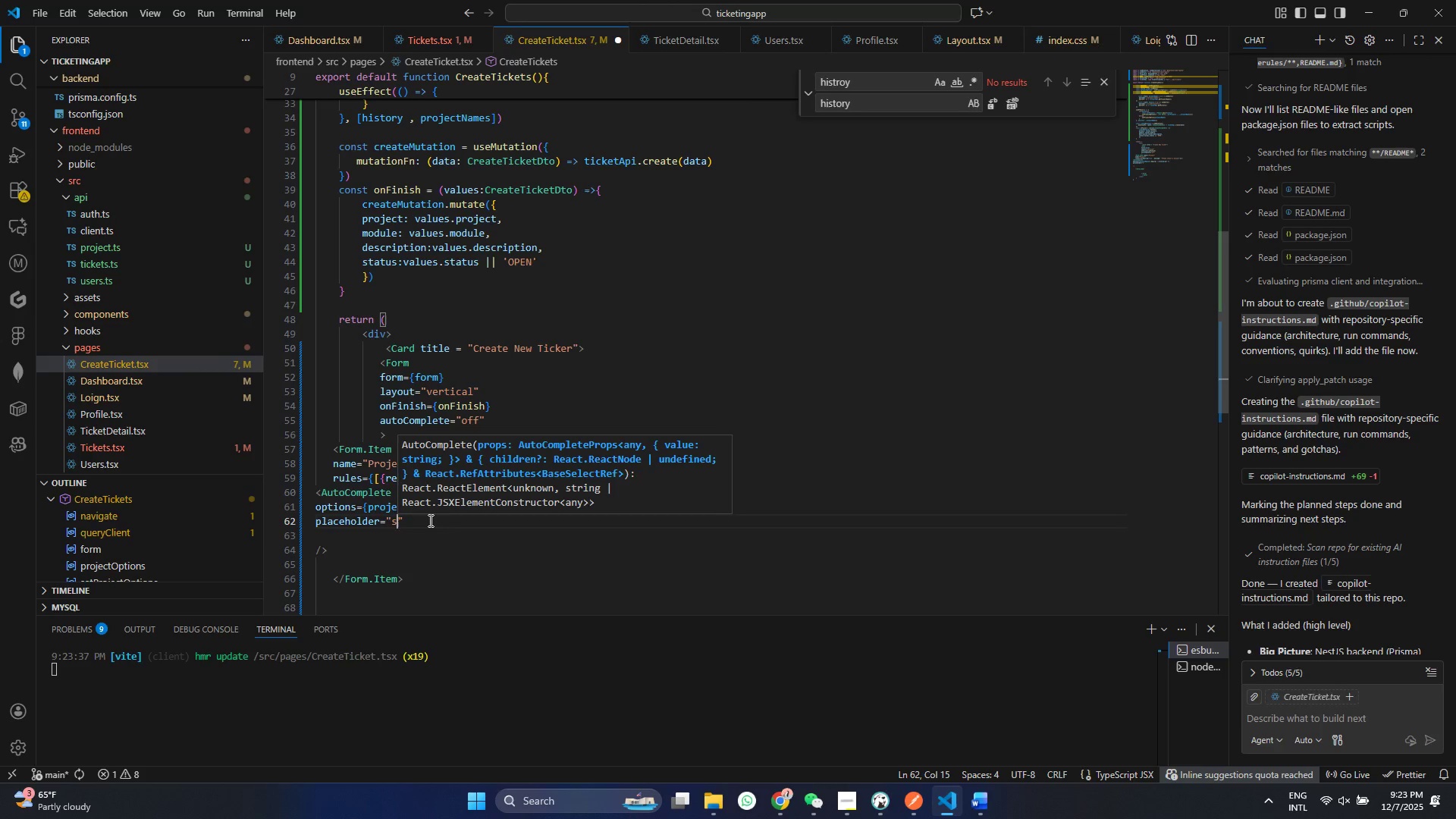 
type(s)
key(Backspace)
type(Select or Type)
 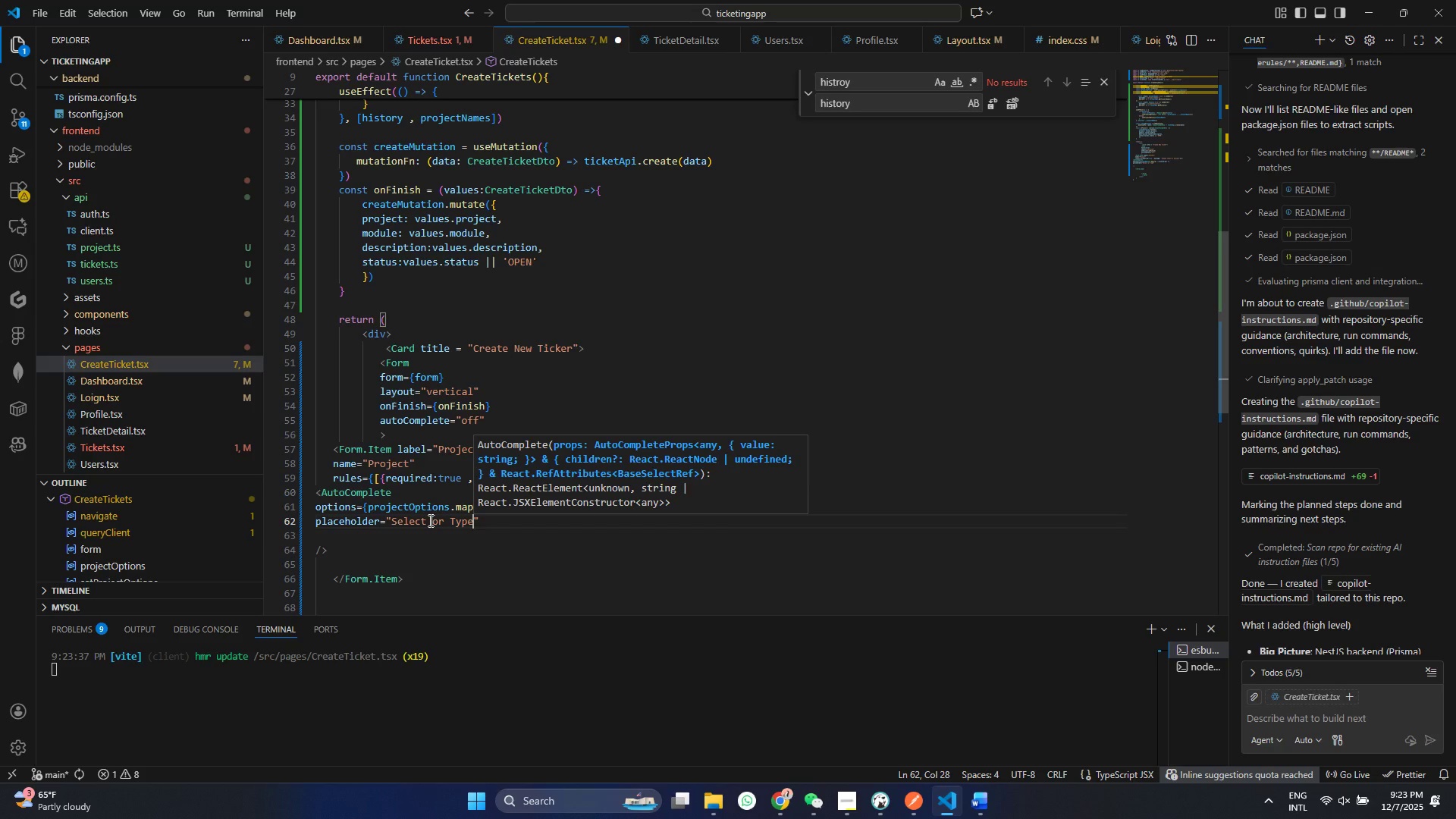 
wait(9.27)
 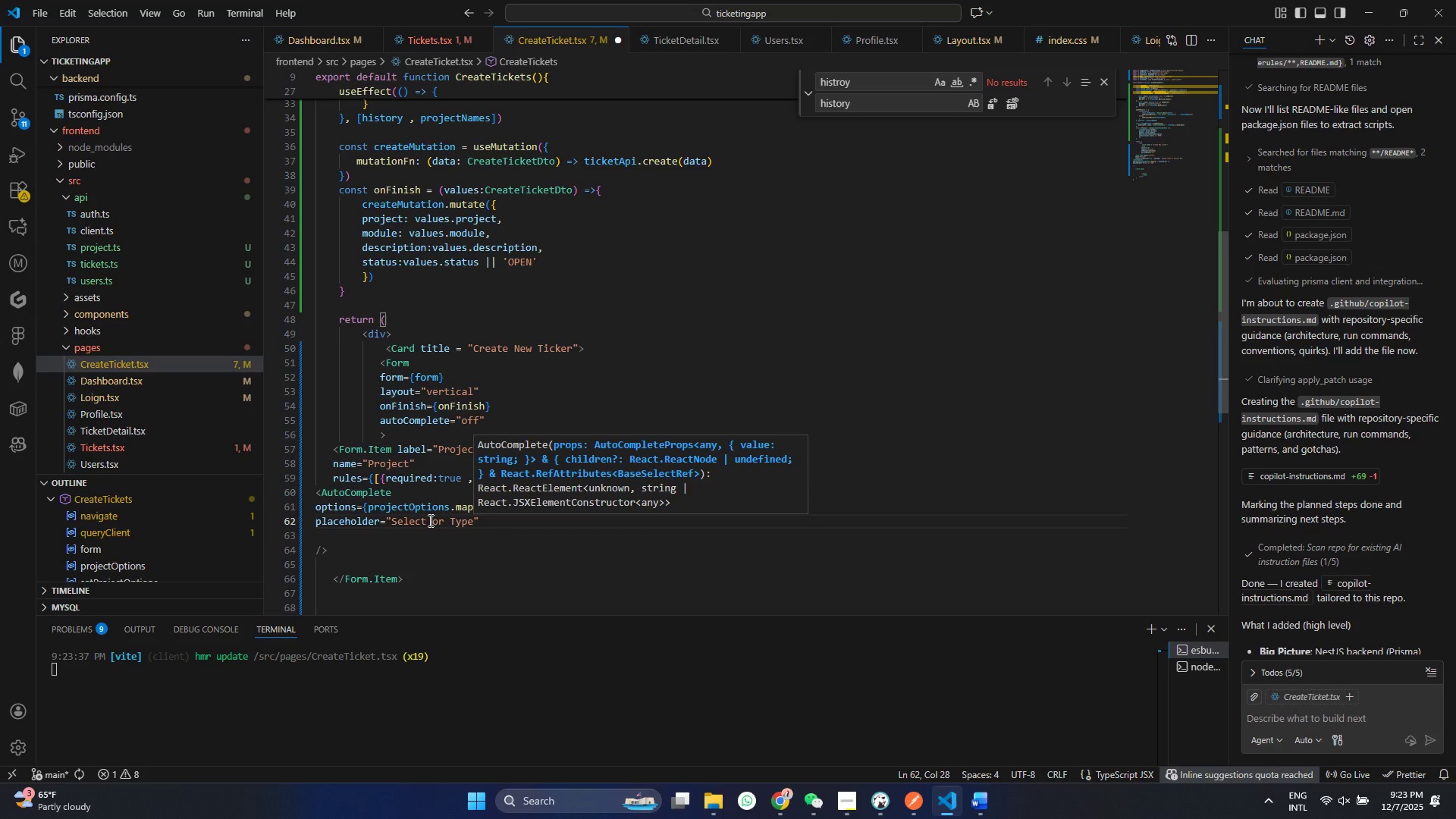 
type(Project )
key(Backspace)
key(Backspace)
key(Backspace)
key(Backspace)
key(Backspace)
key(Backspace)
key(Backspace)
key(Backspace)
type( PROject name)
 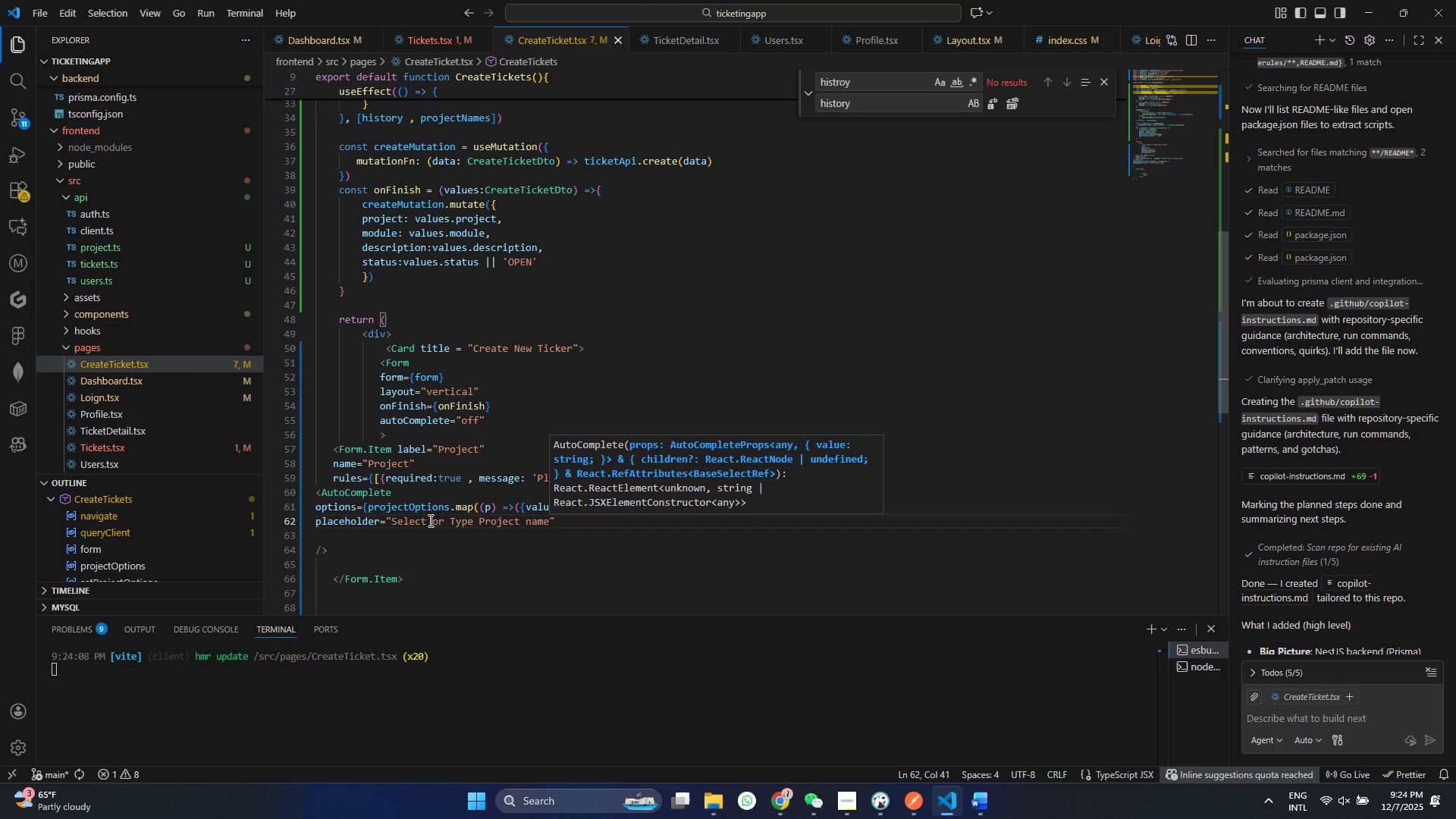 
key(Control+ControlLeft)
 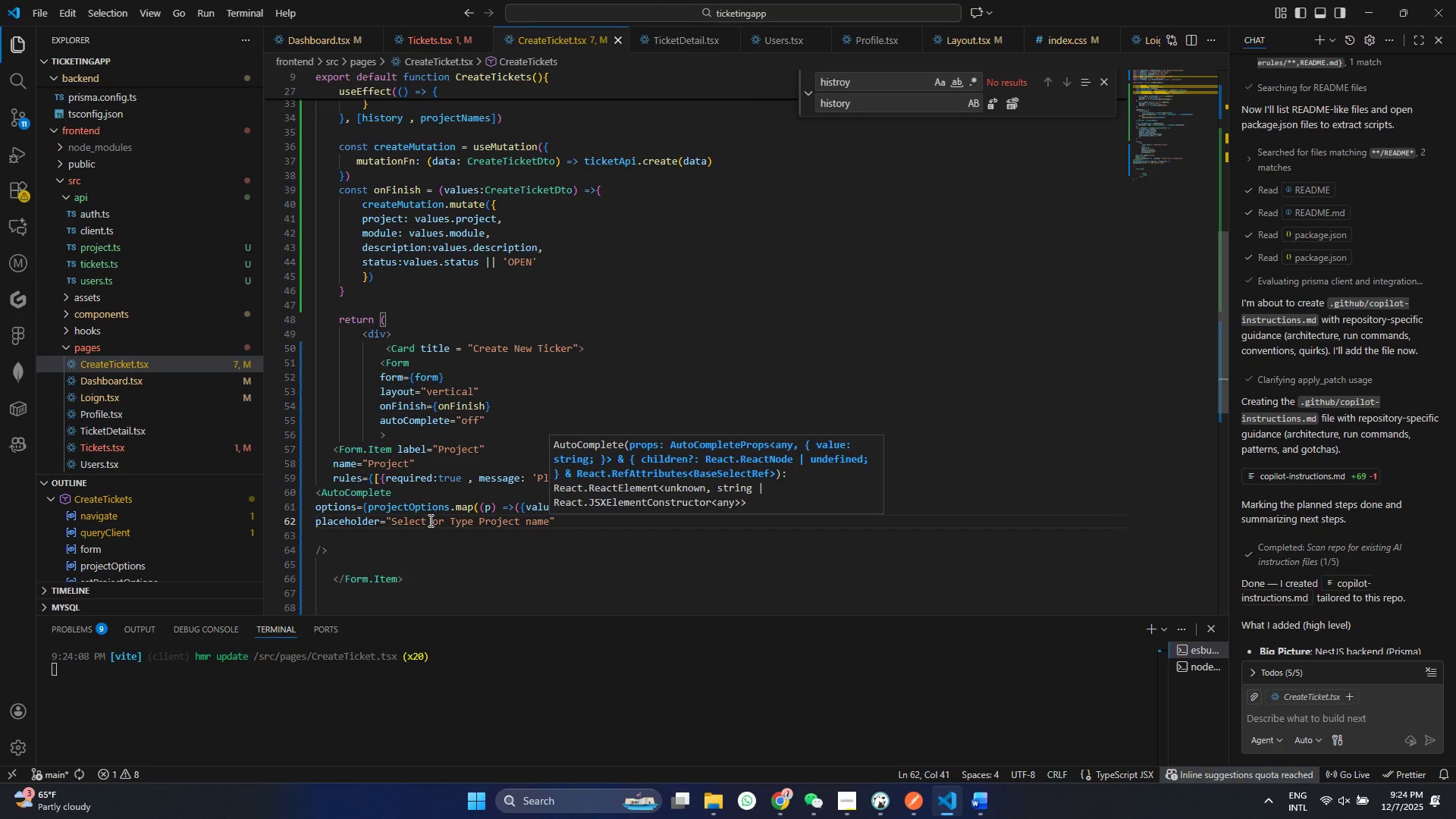 
key(Control+S)
 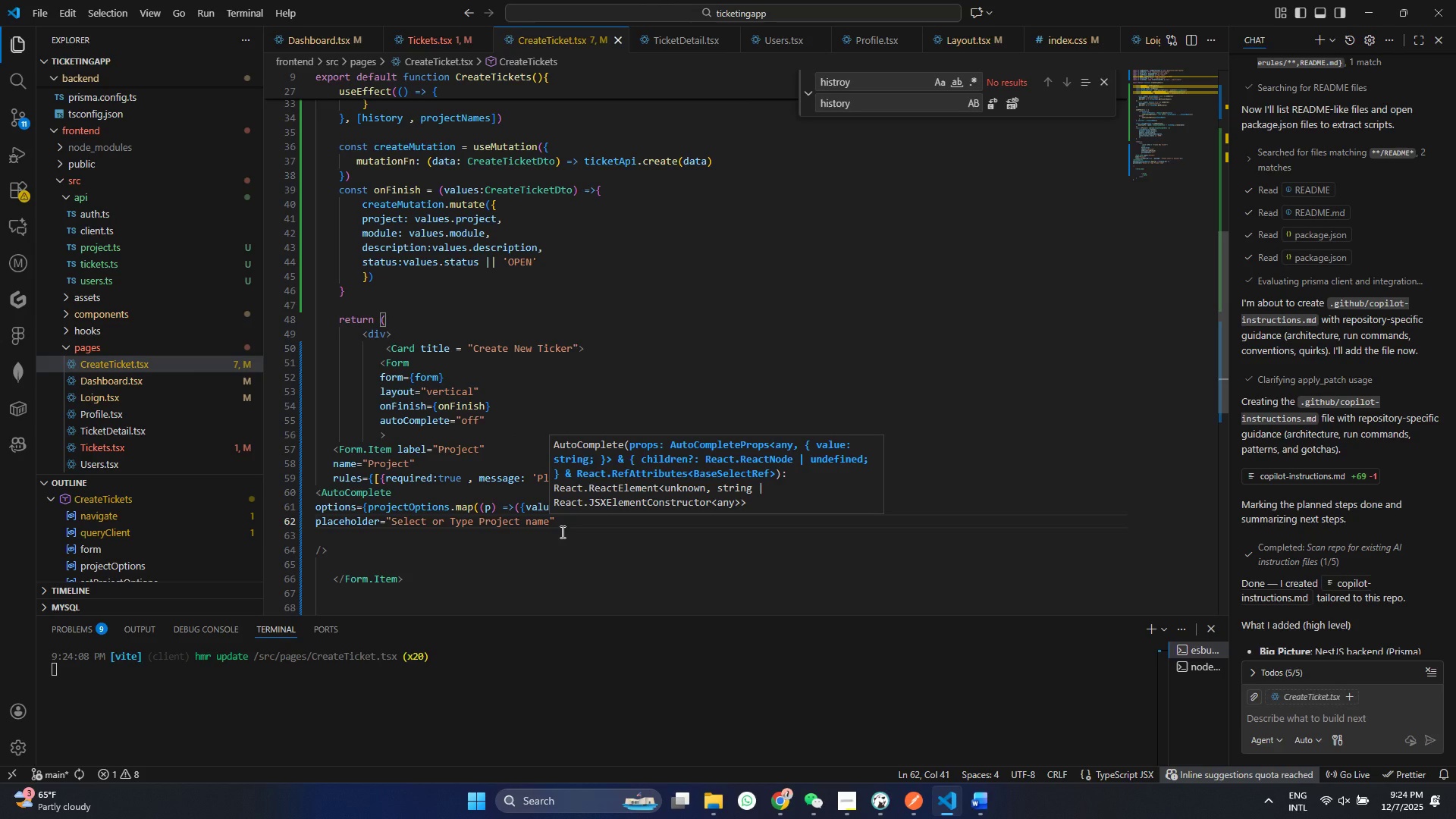 
left_click([579, 521])
 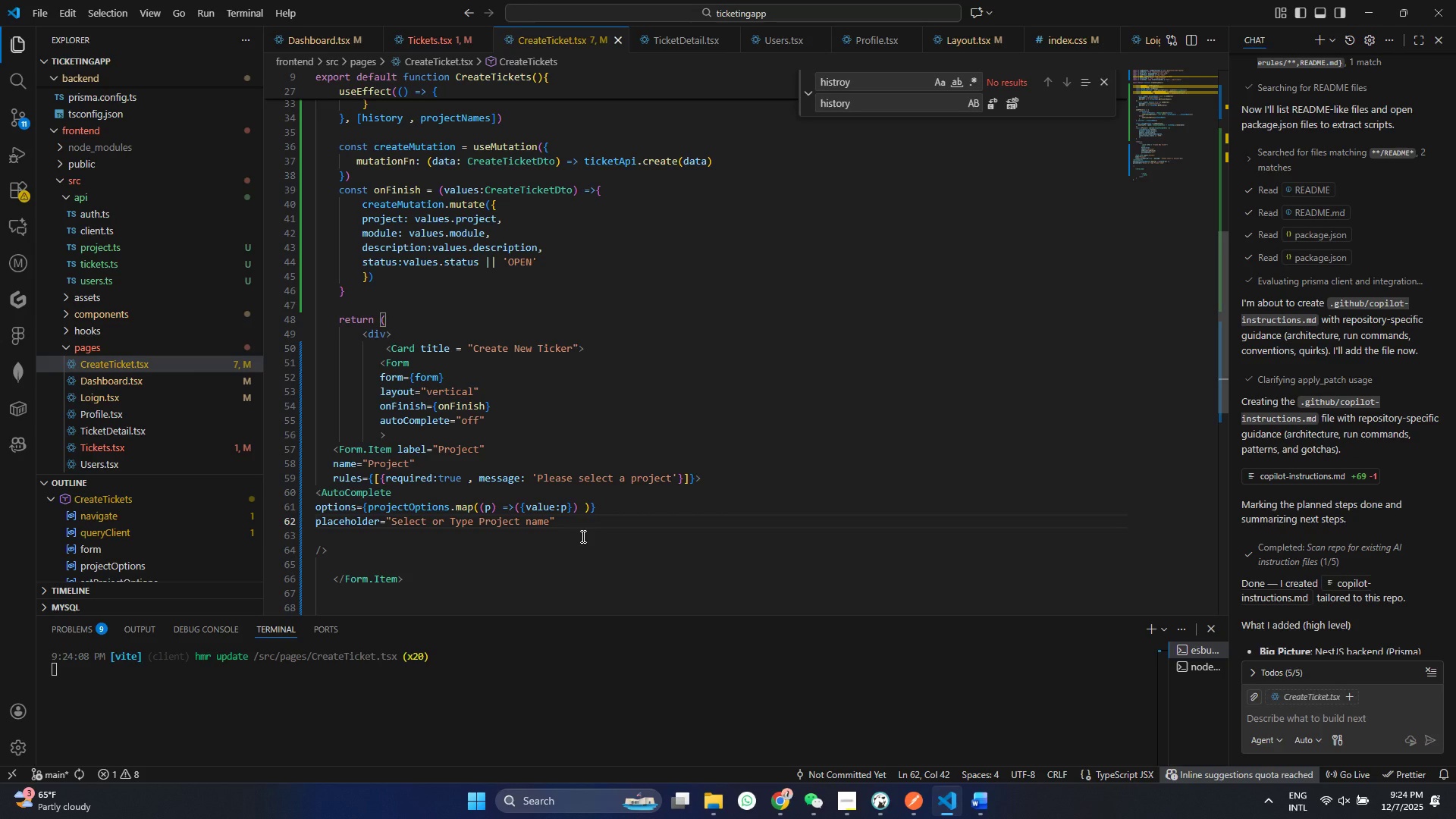 
wait(5.98)
 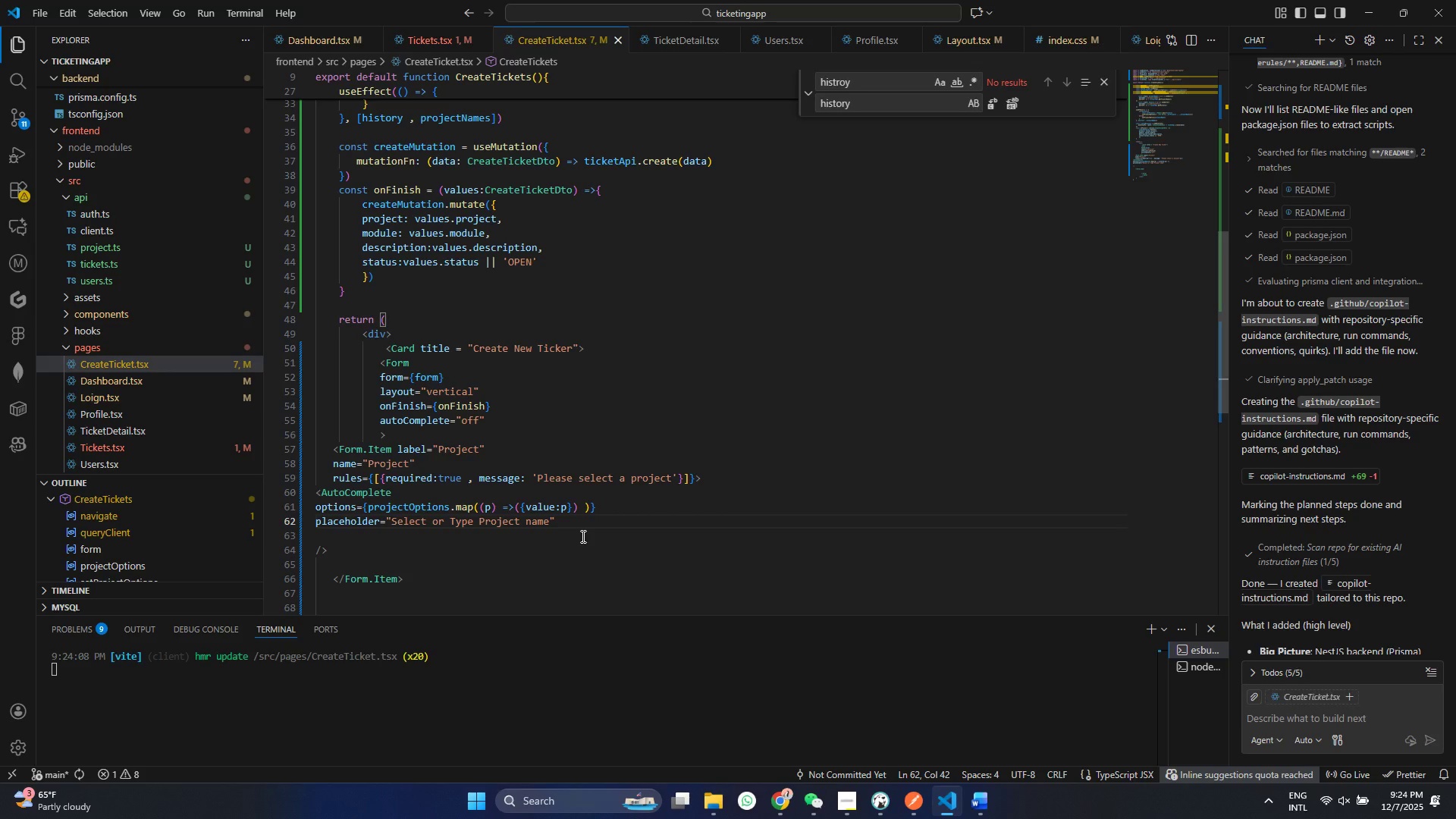 
key(Enter)
 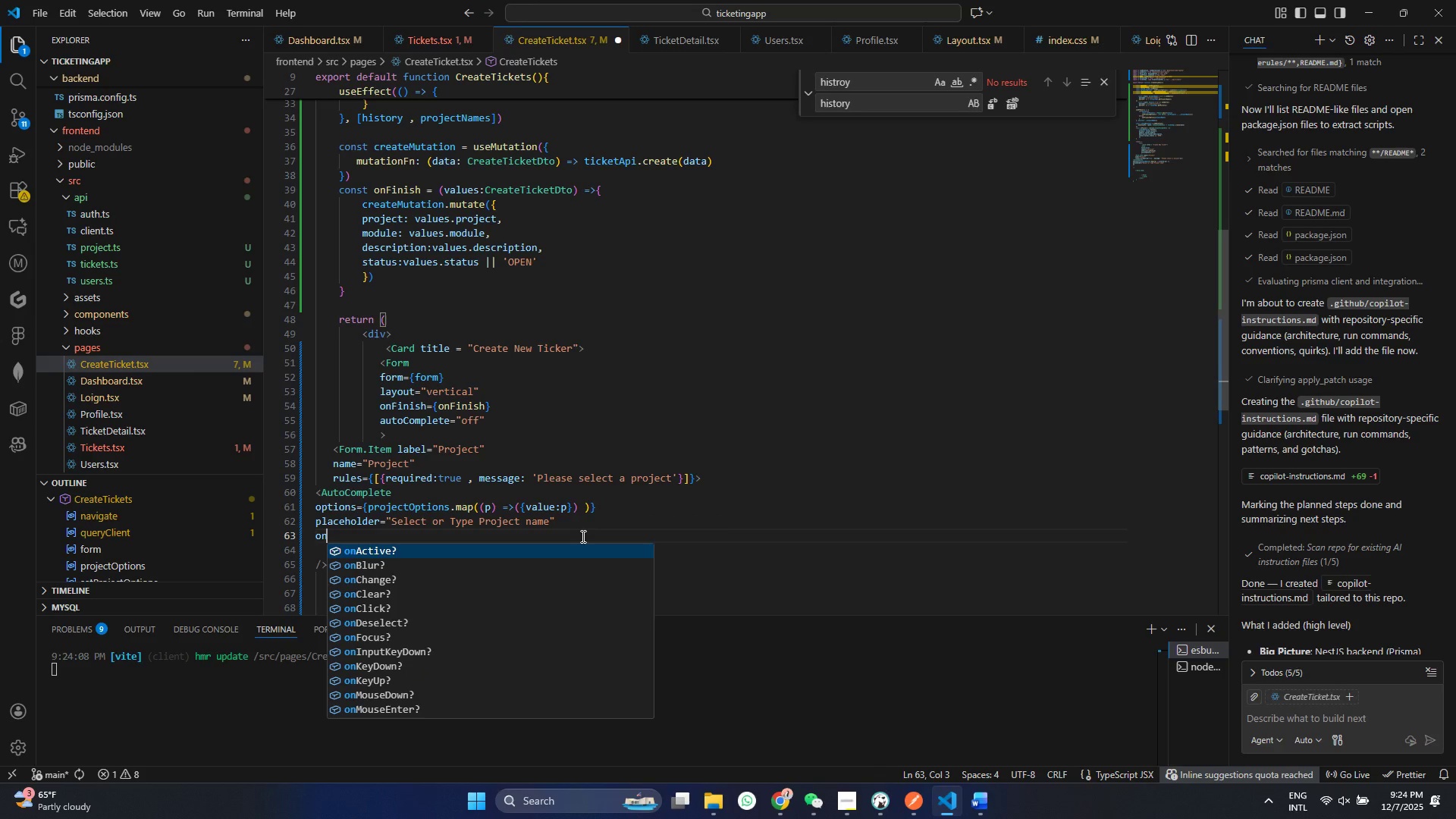 
type(onSe;e)
 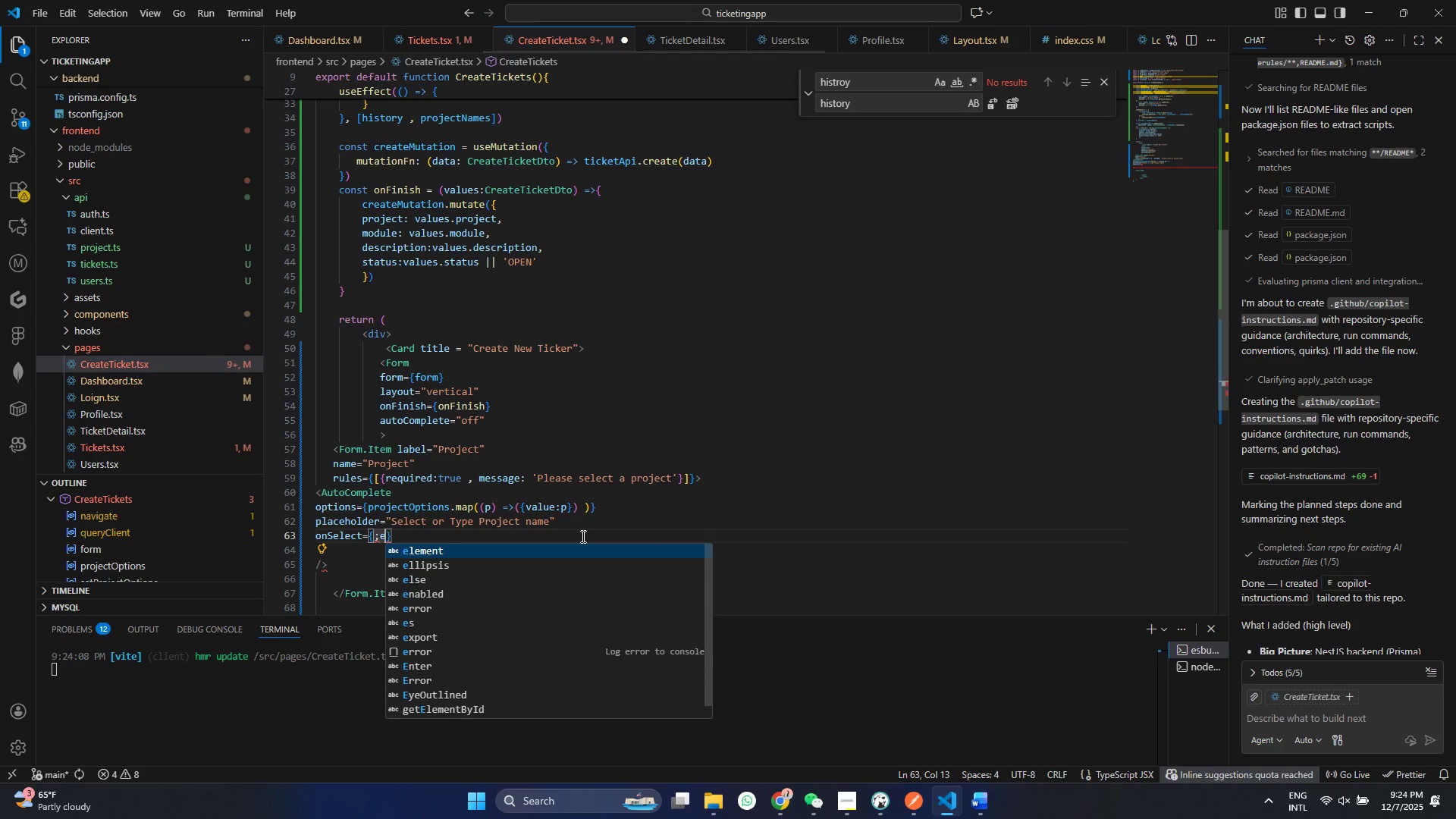 
key(Control+ControlLeft)
 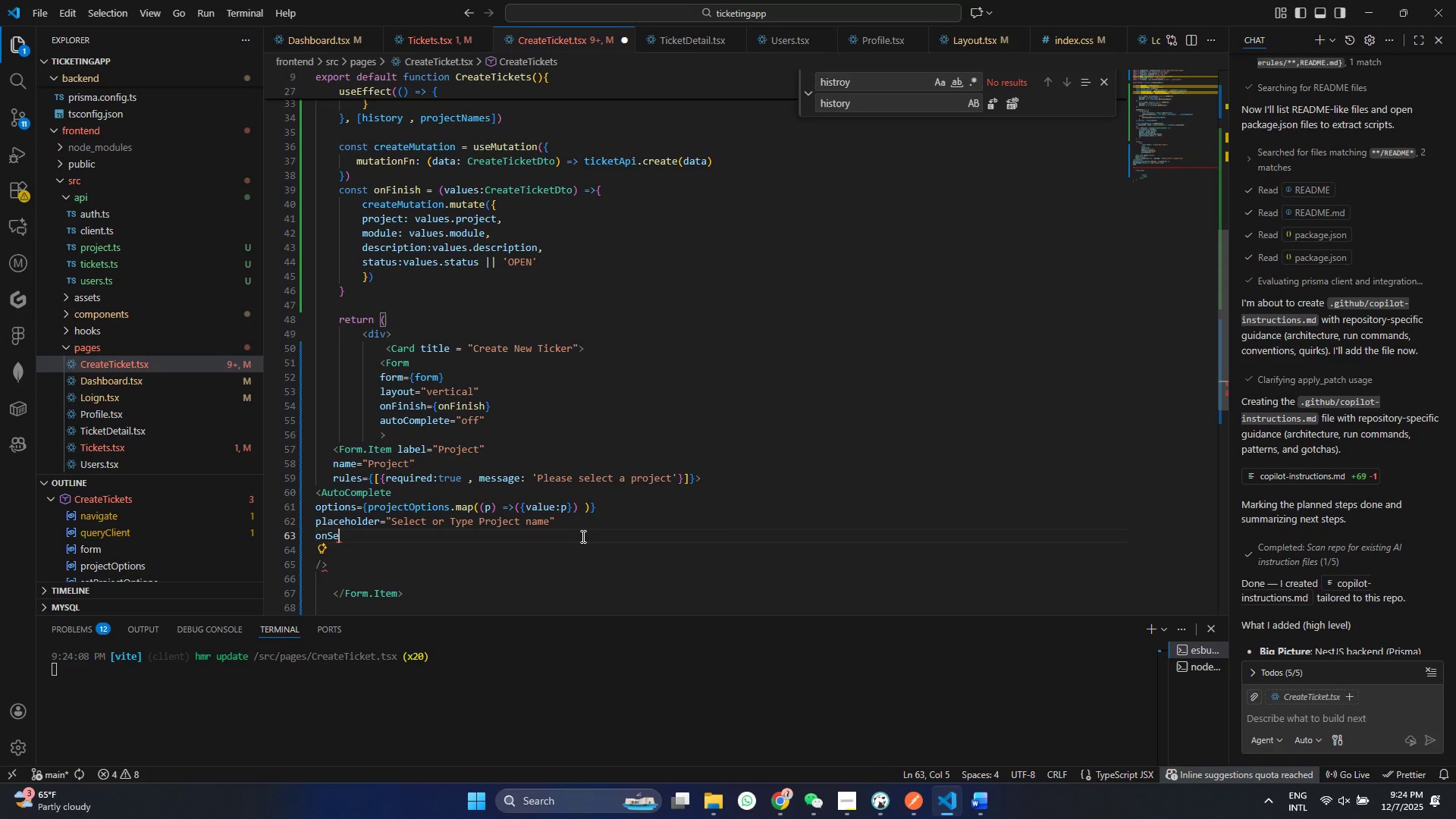 
key(Control+Z)
 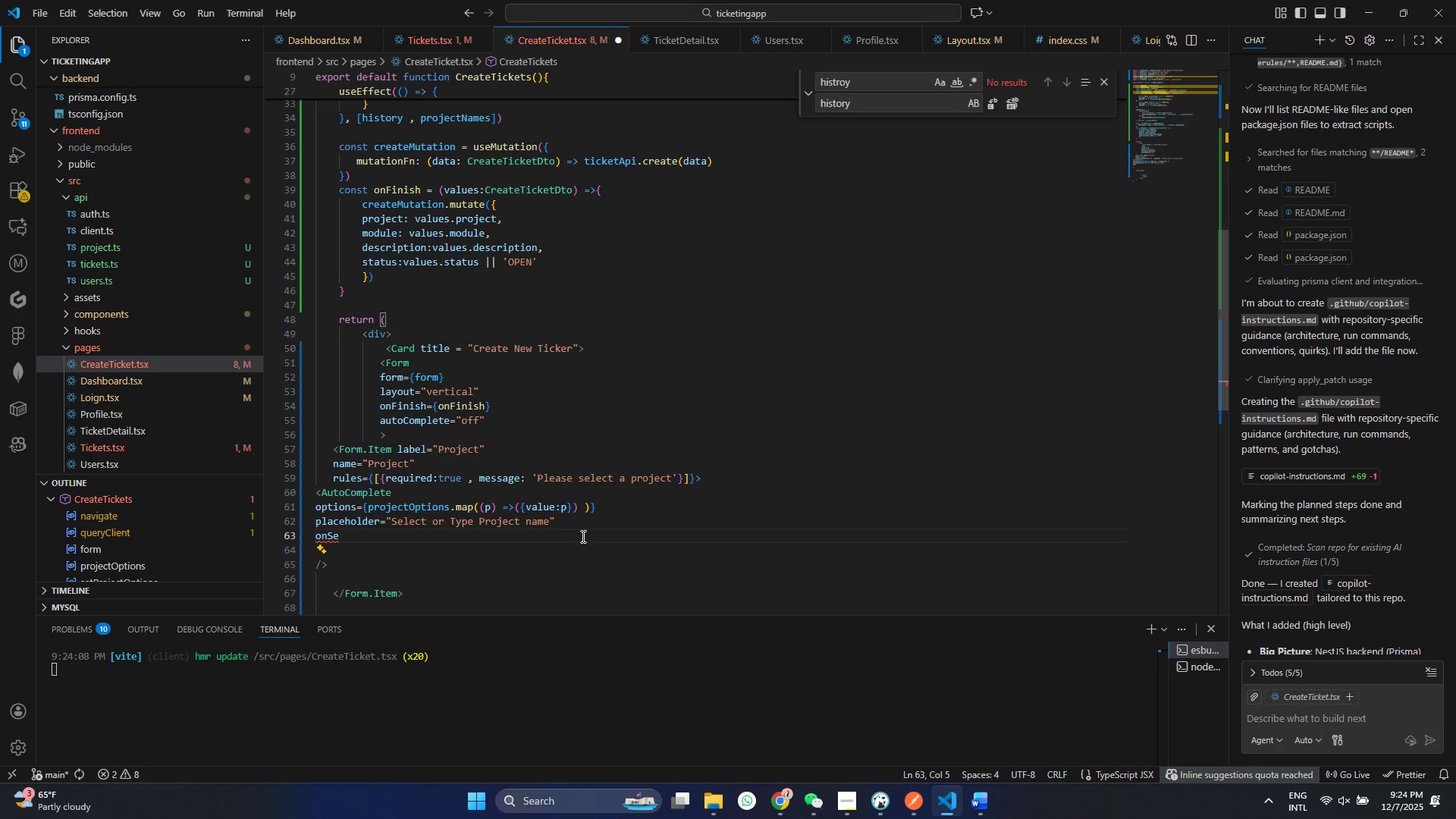 
type(lect = {)
 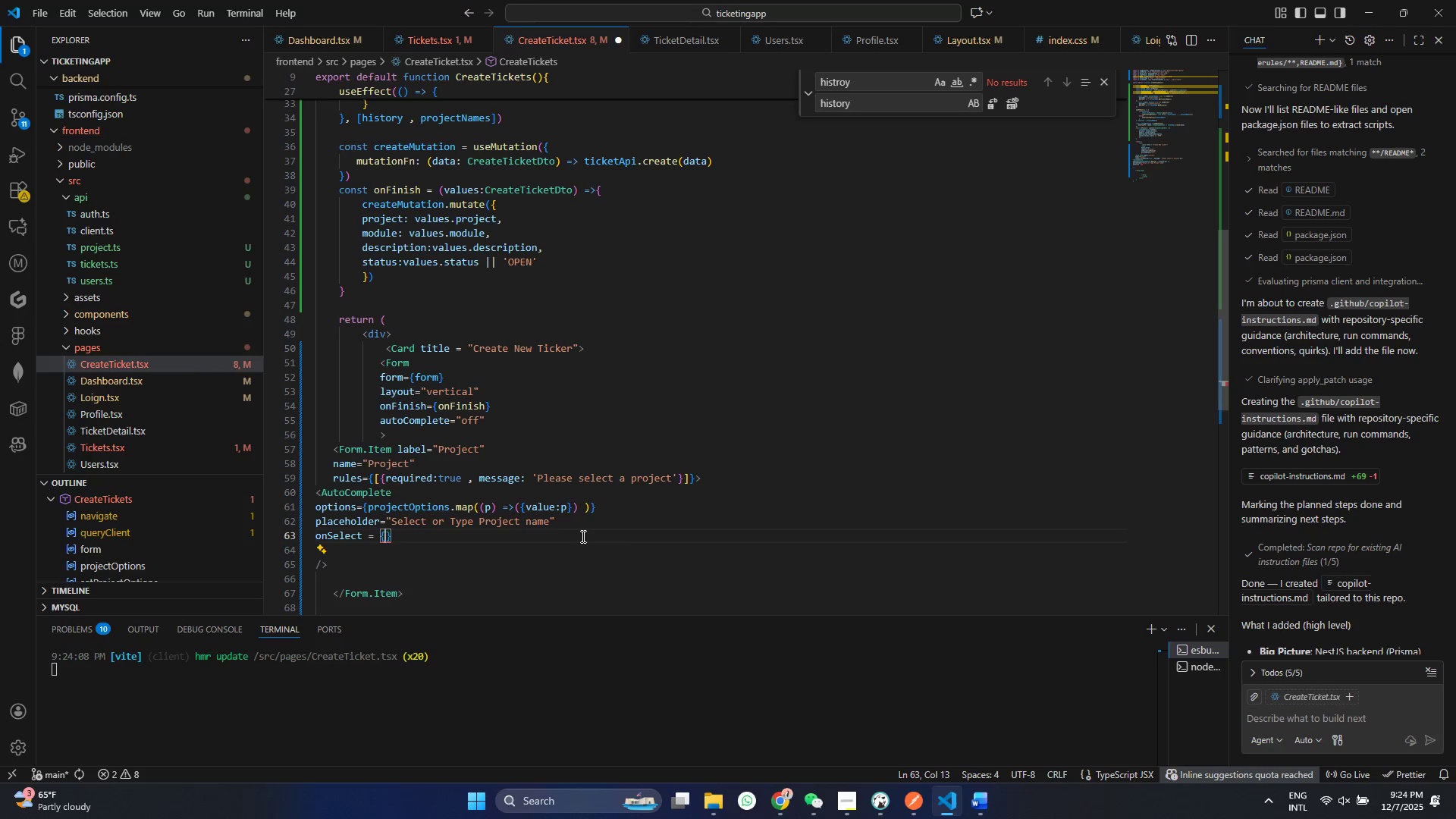 
key(ArrowLeft)
 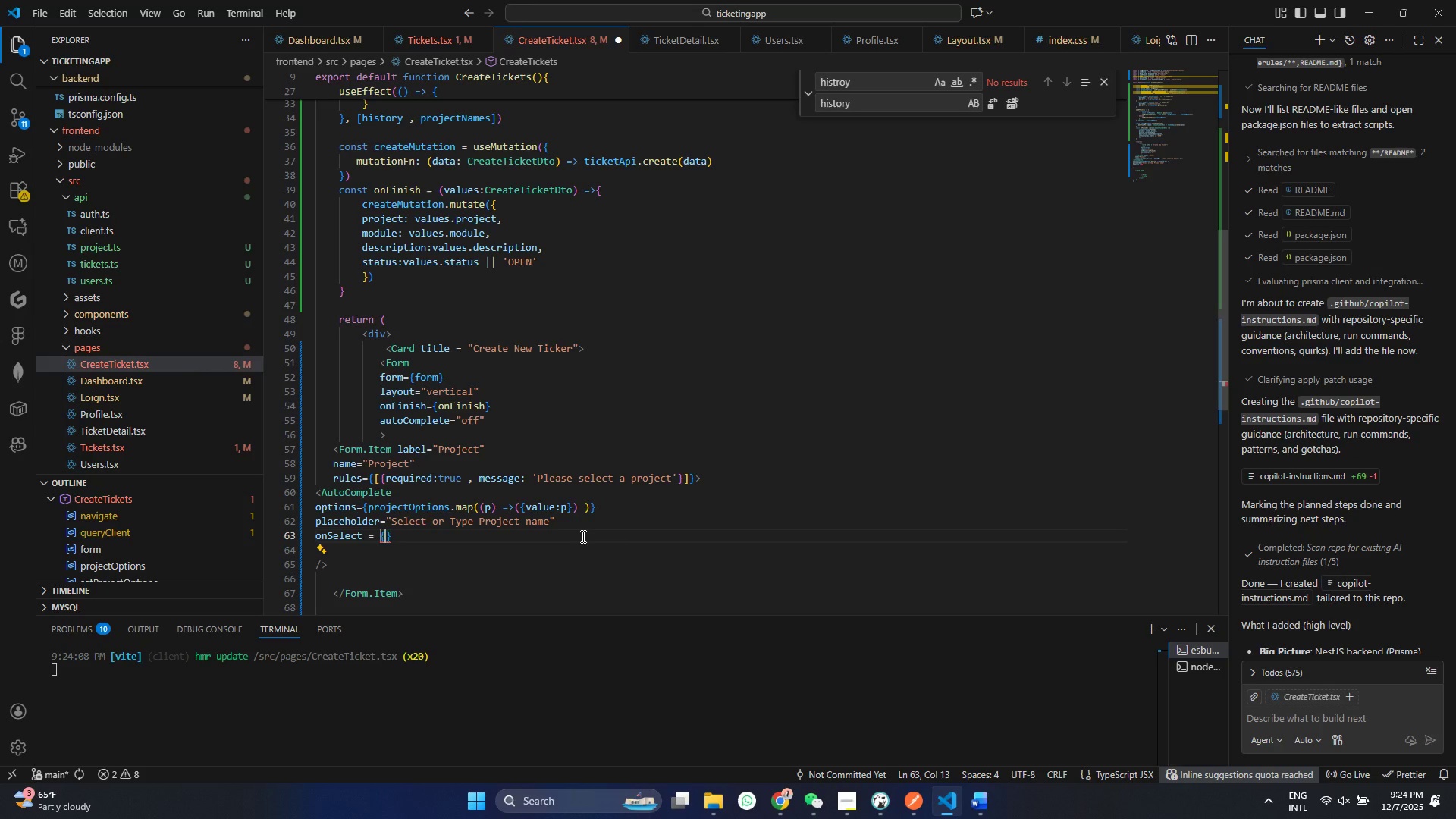 
key(ArrowRight)
 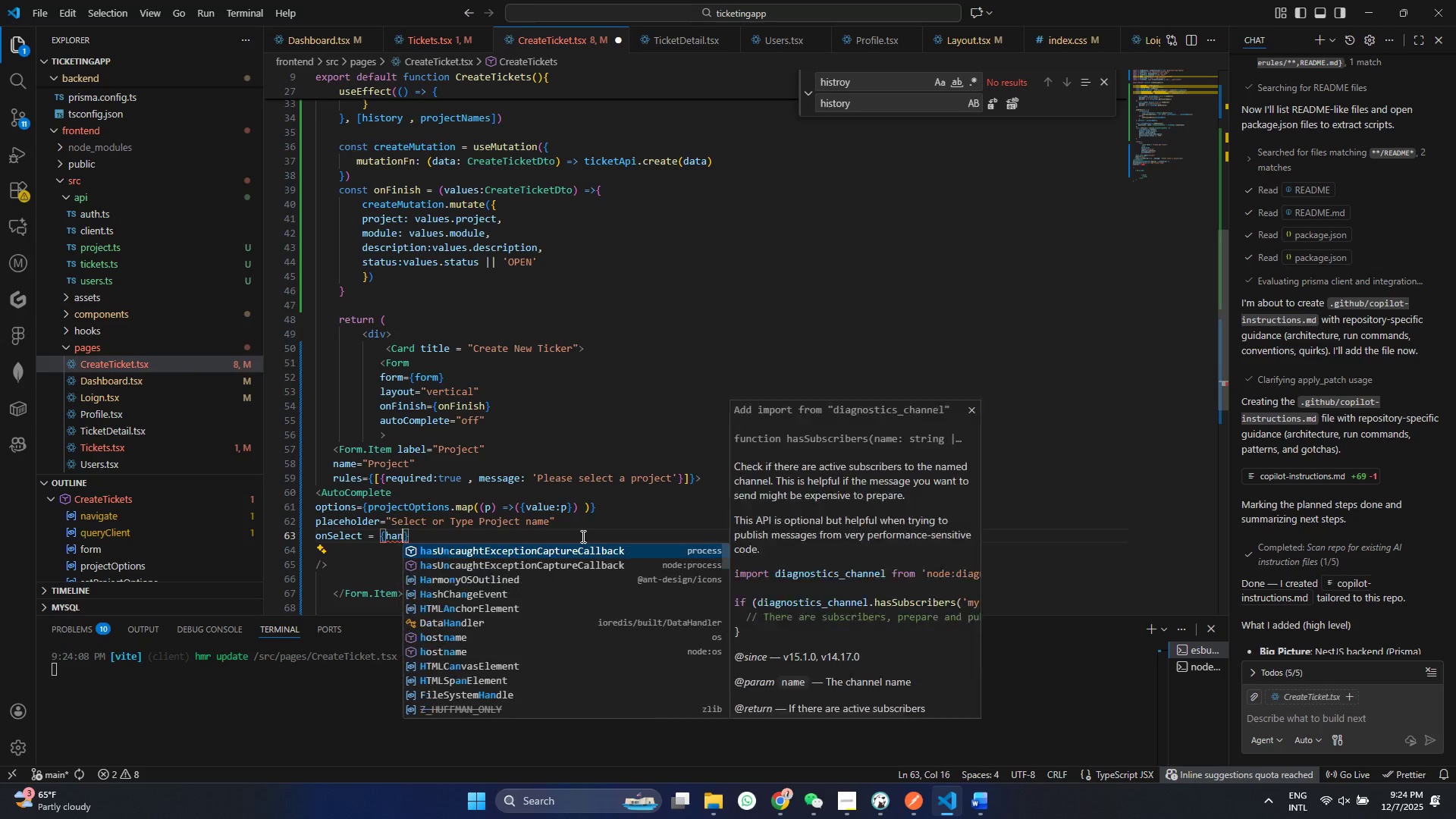 
type(hanleProjectChange)
 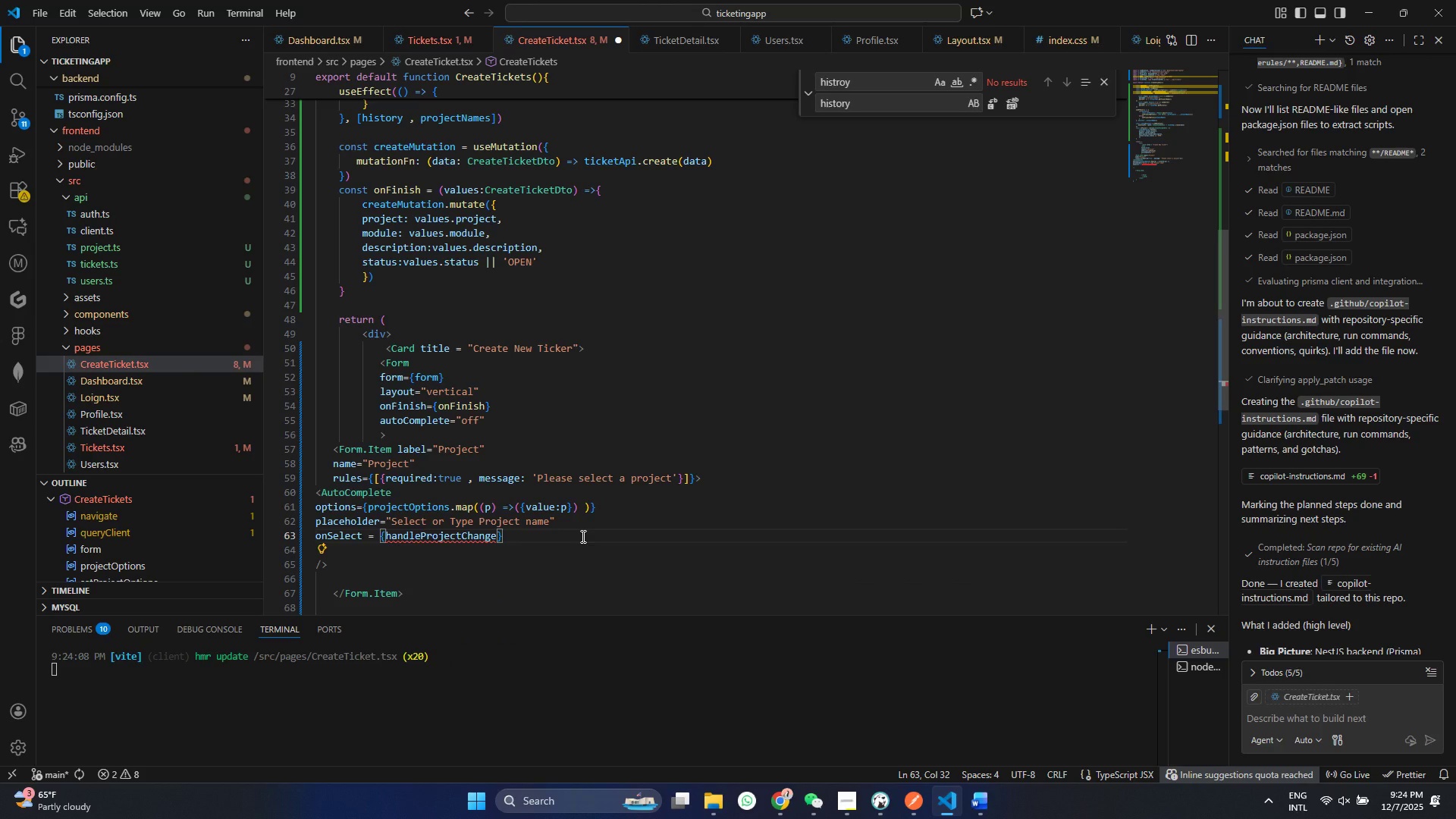 
hold_key(key=D, duration=0.31)
 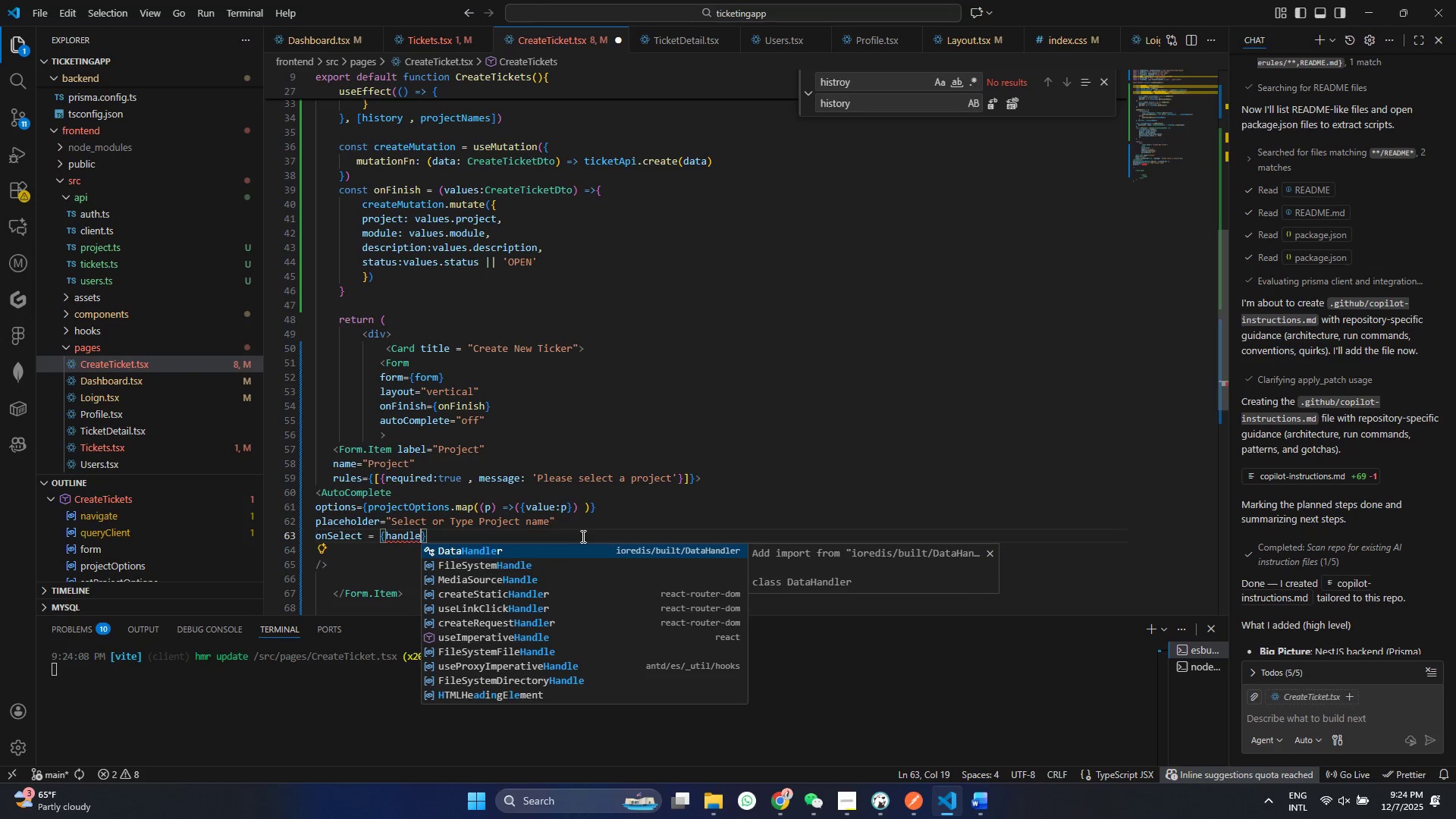 
wait(6.3)
 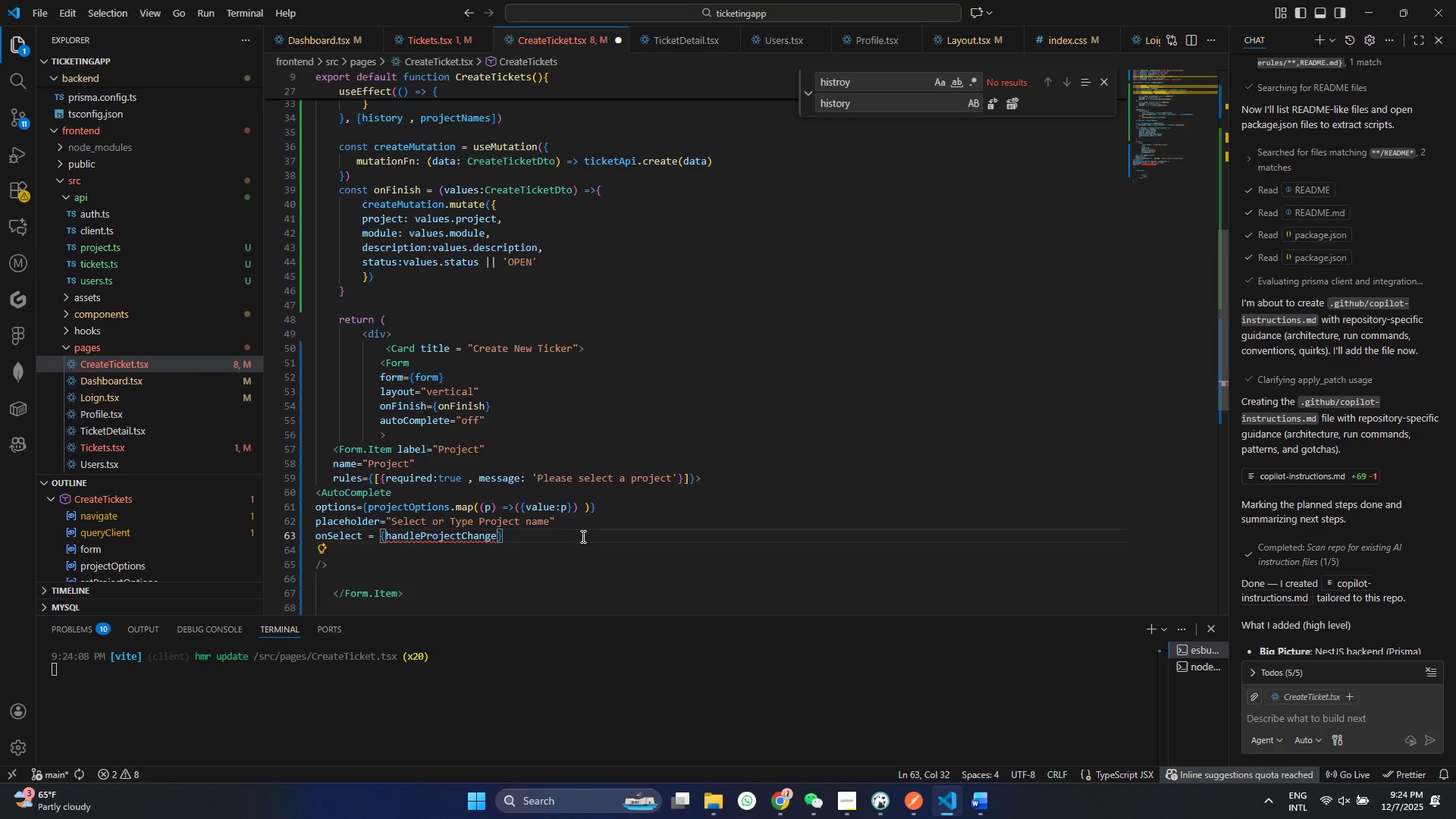 
left_click([436, 542])
 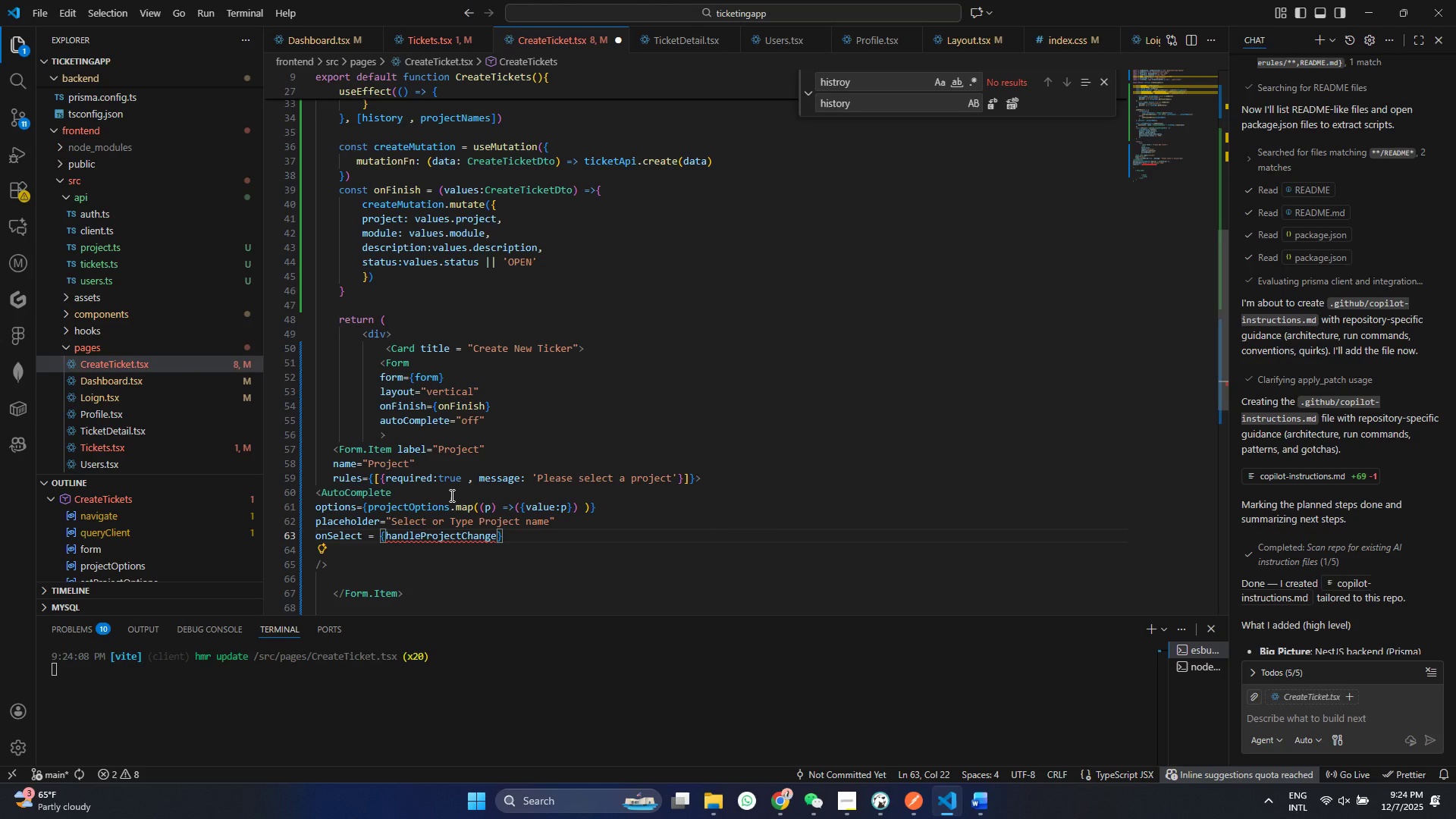 
wait(9.22)
 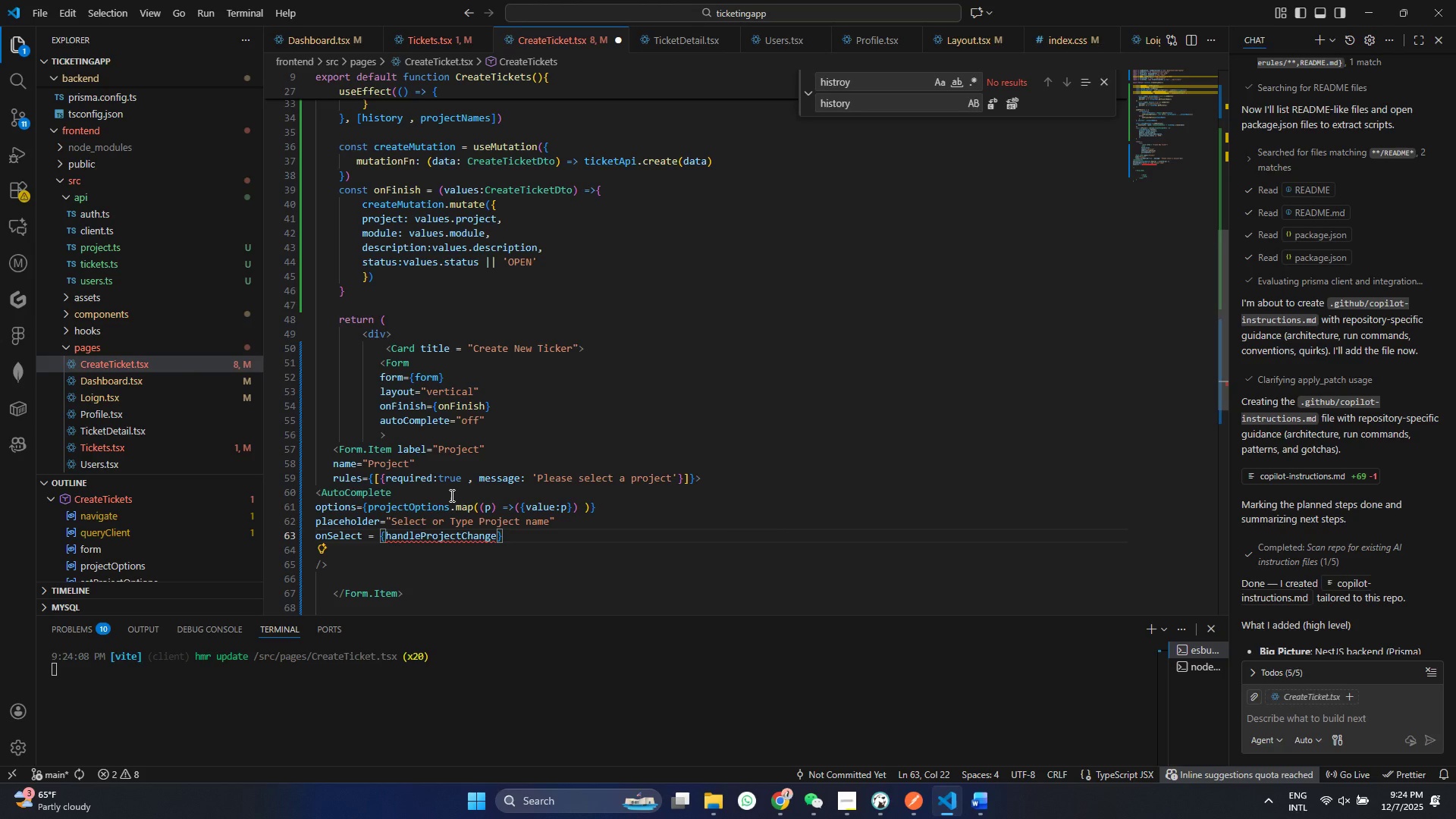 
double_click([450, 532])
 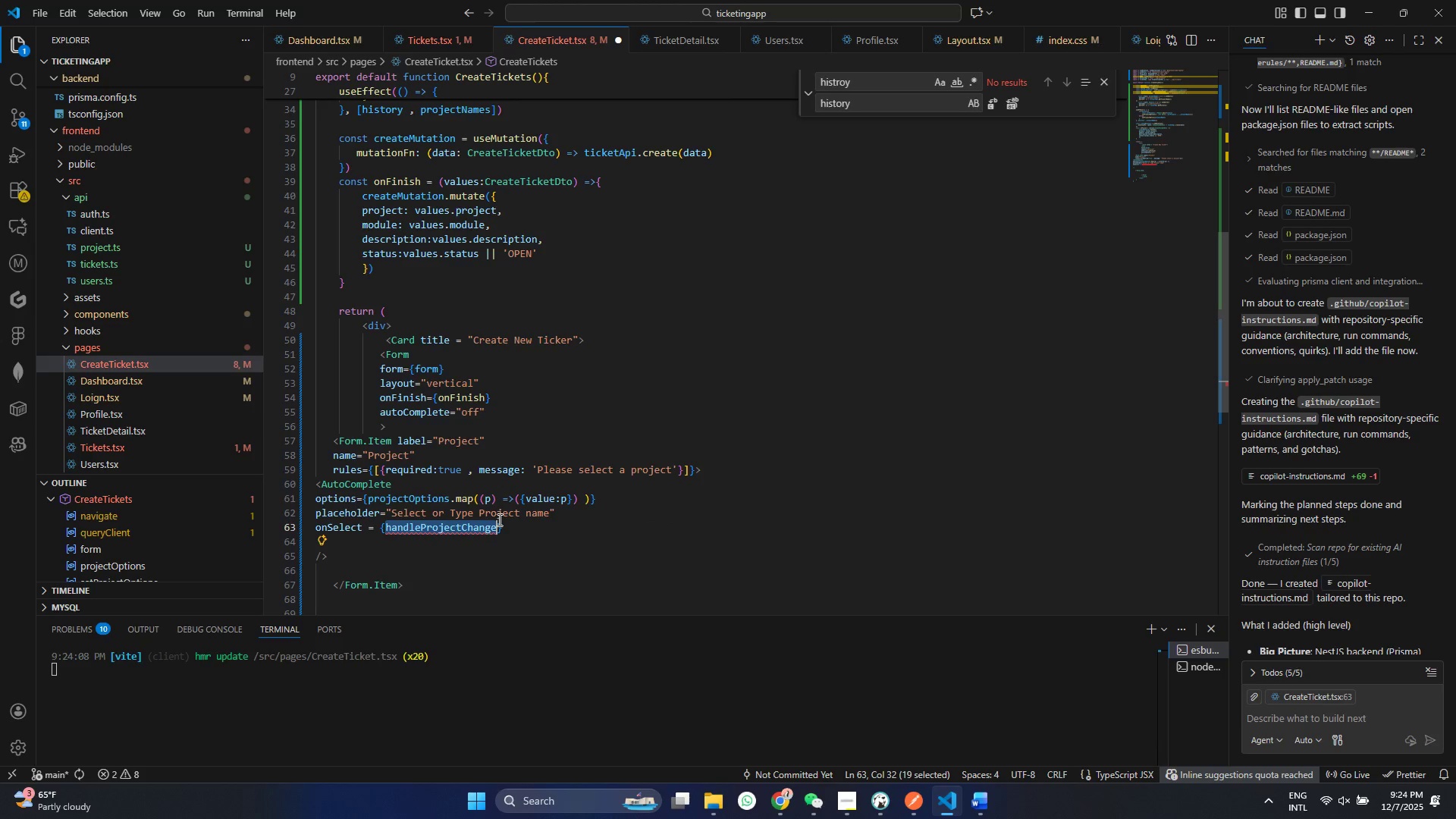 
key(Control+ControlLeft)
 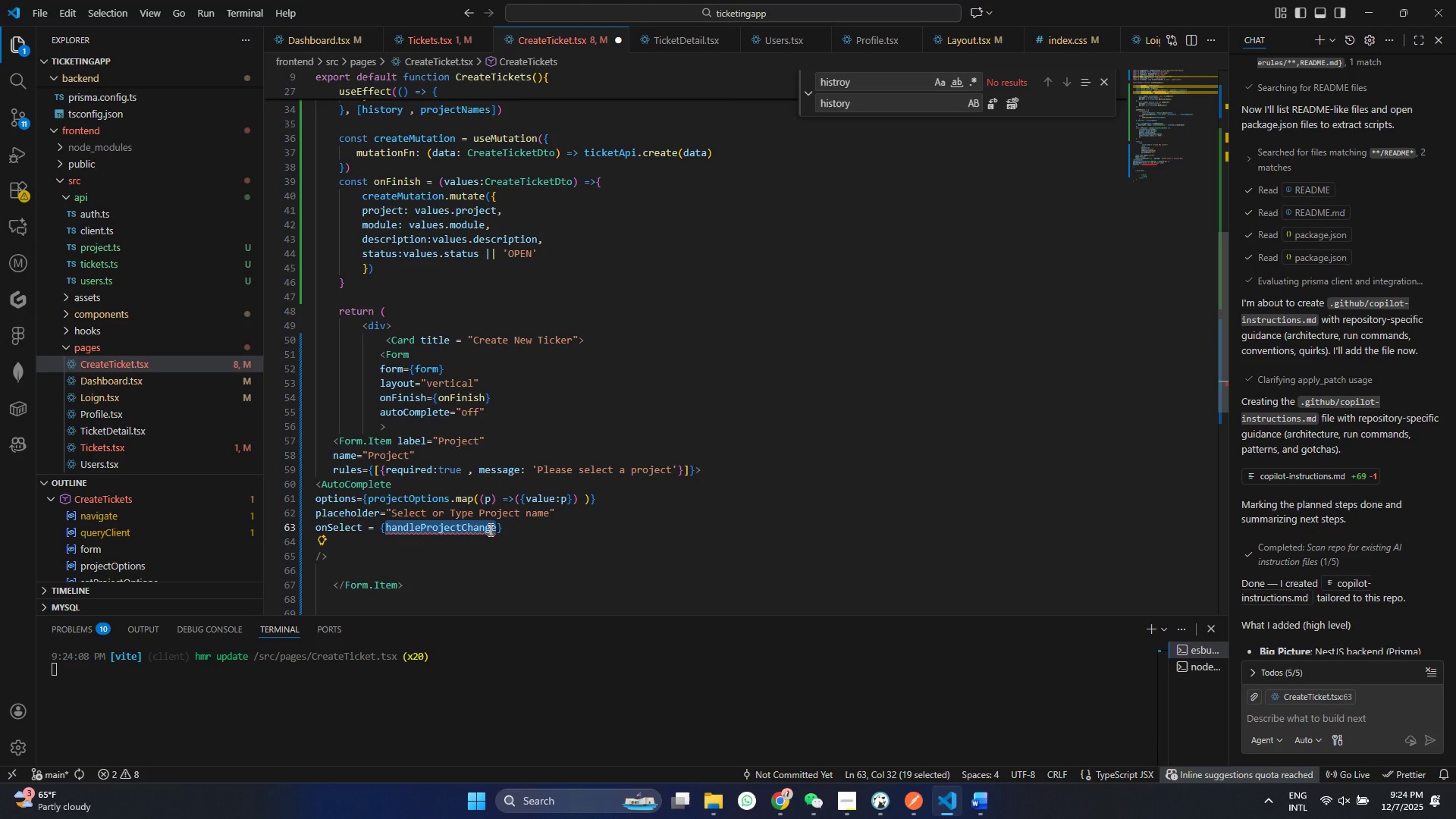 
key(Control+C)
 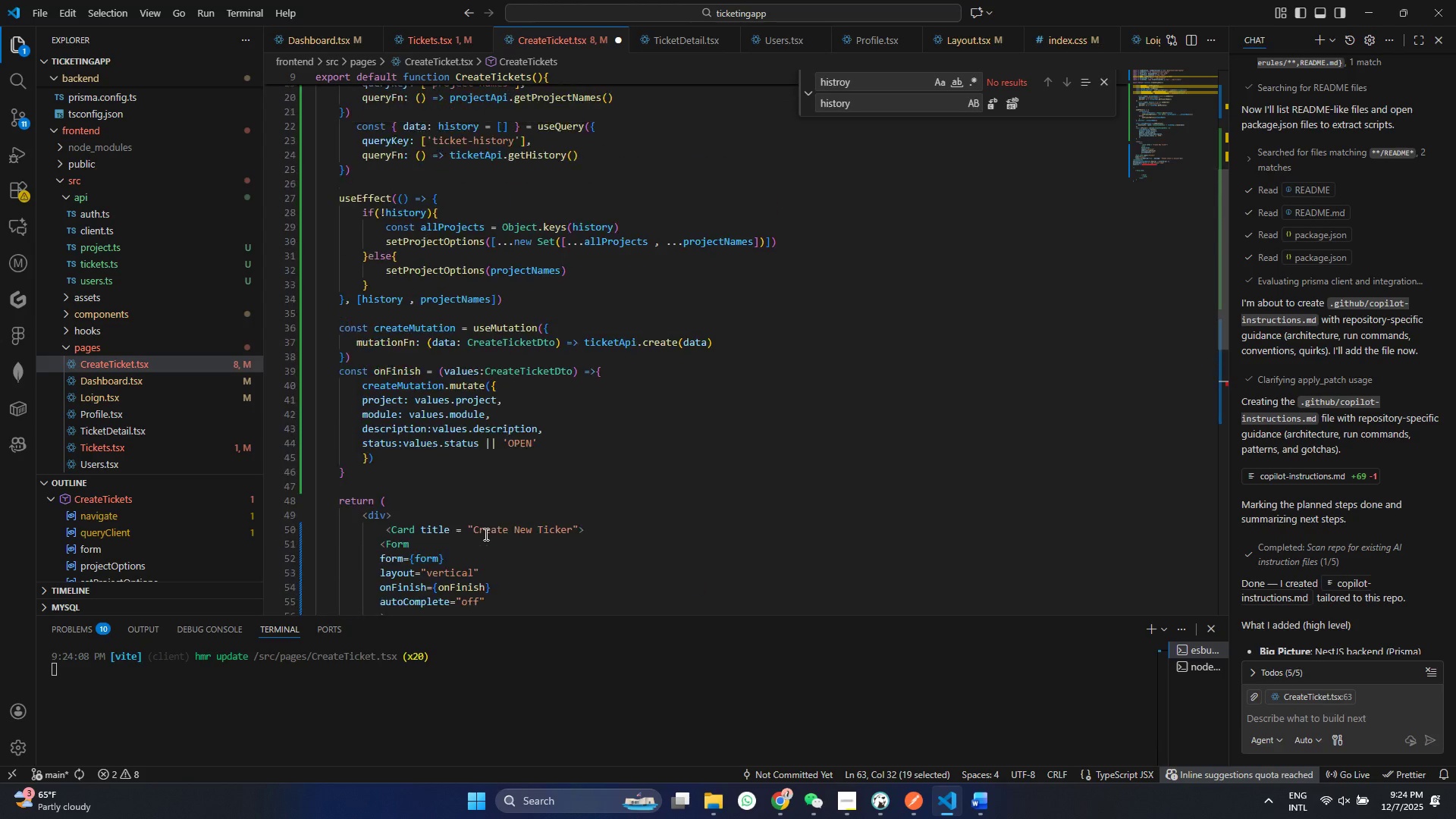 
scroll: coordinate [485, 534], scroll_direction: up, amount: 5.0
 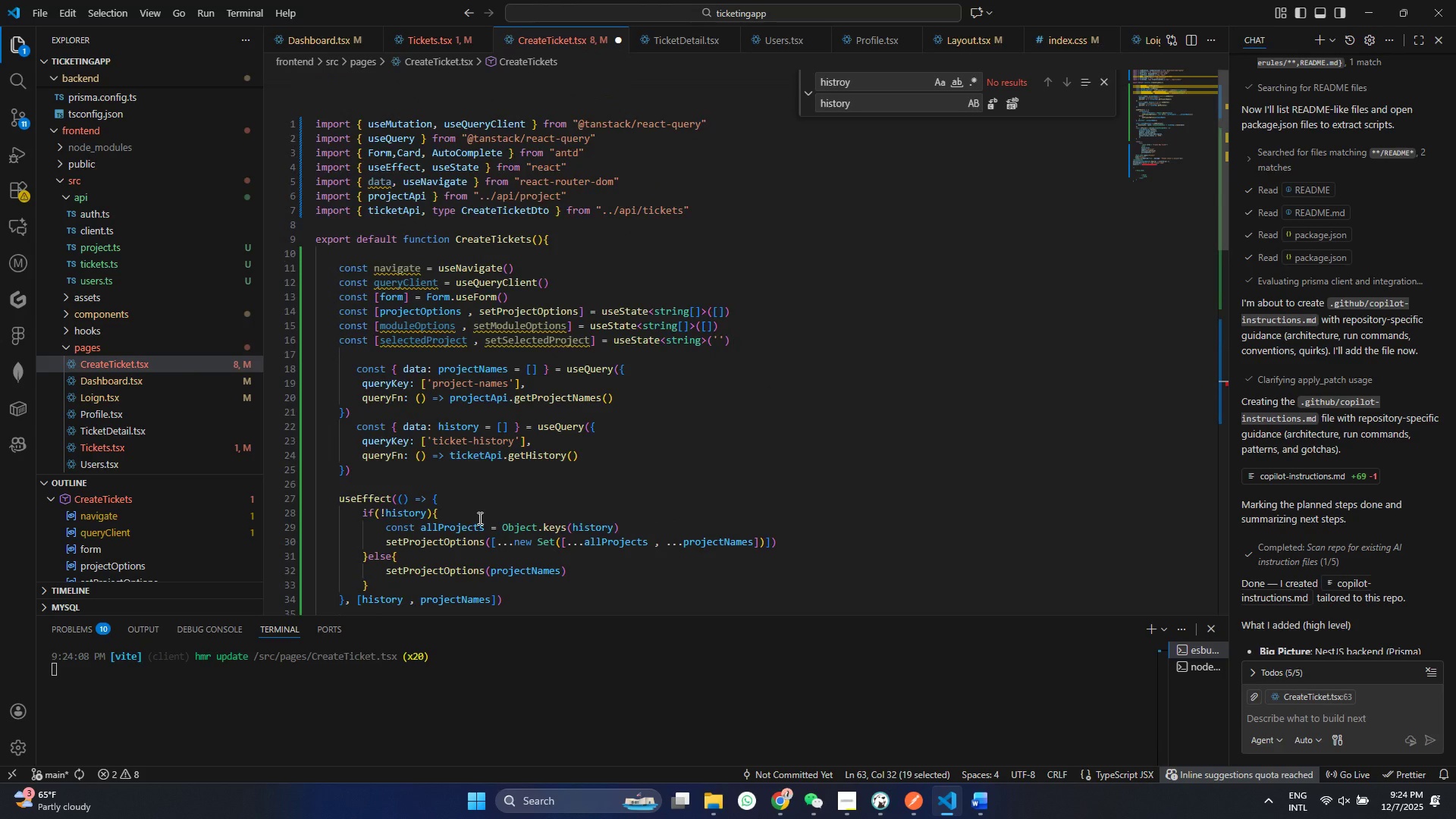 
left_click([442, 439])
 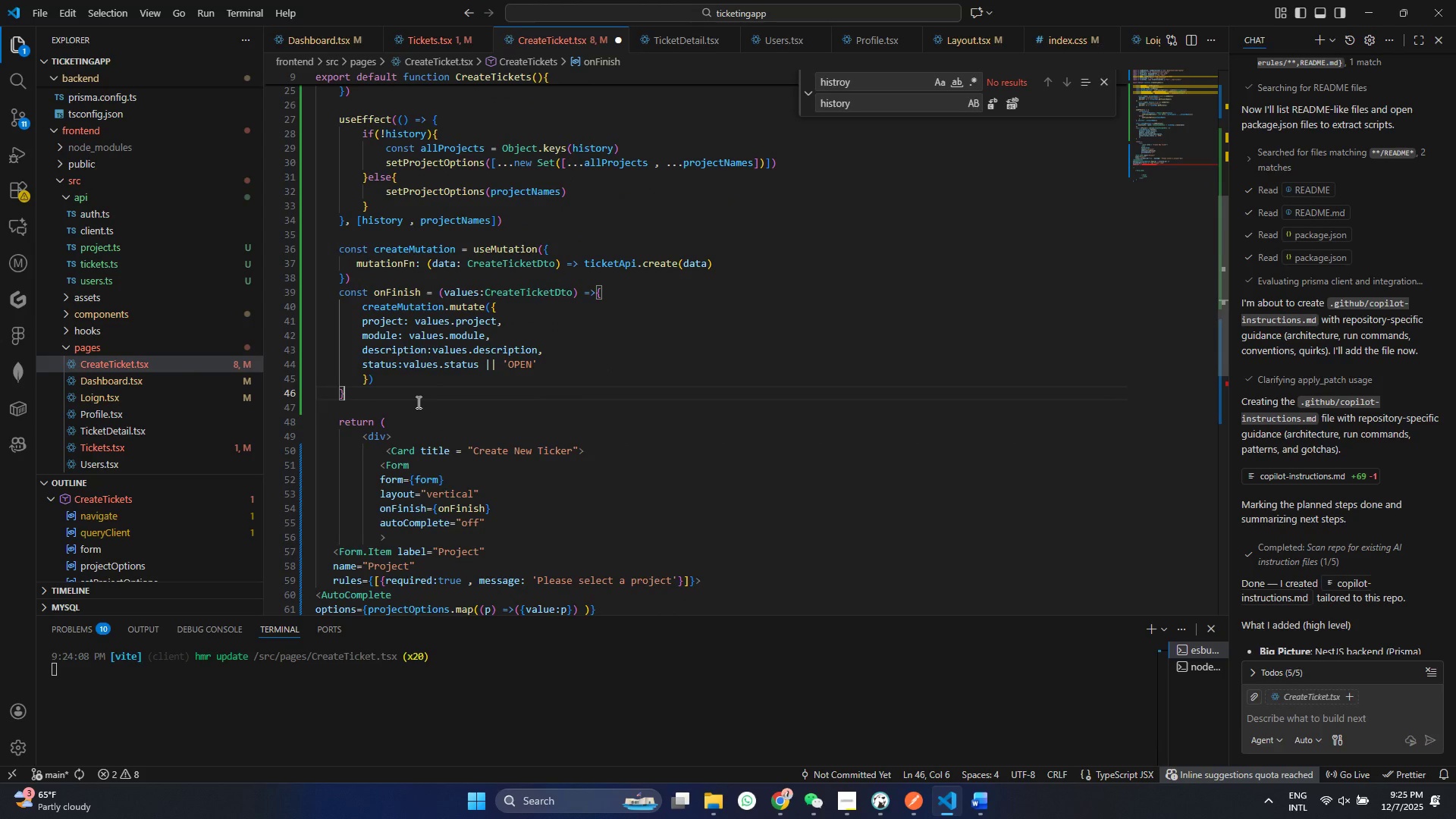 
scroll: coordinate [447, 457], scroll_direction: down, amount: 1.0
 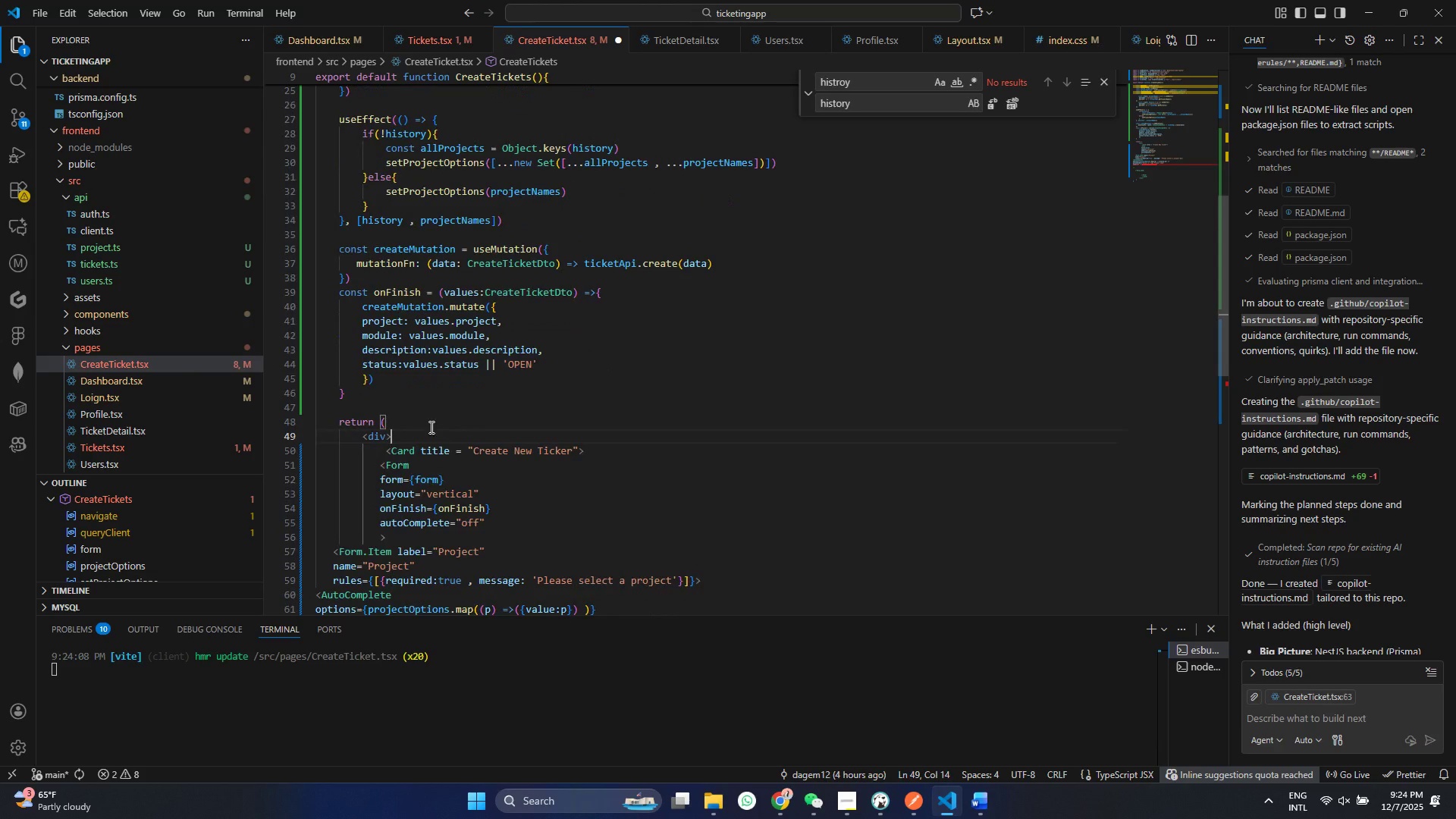 
key(Enter)
 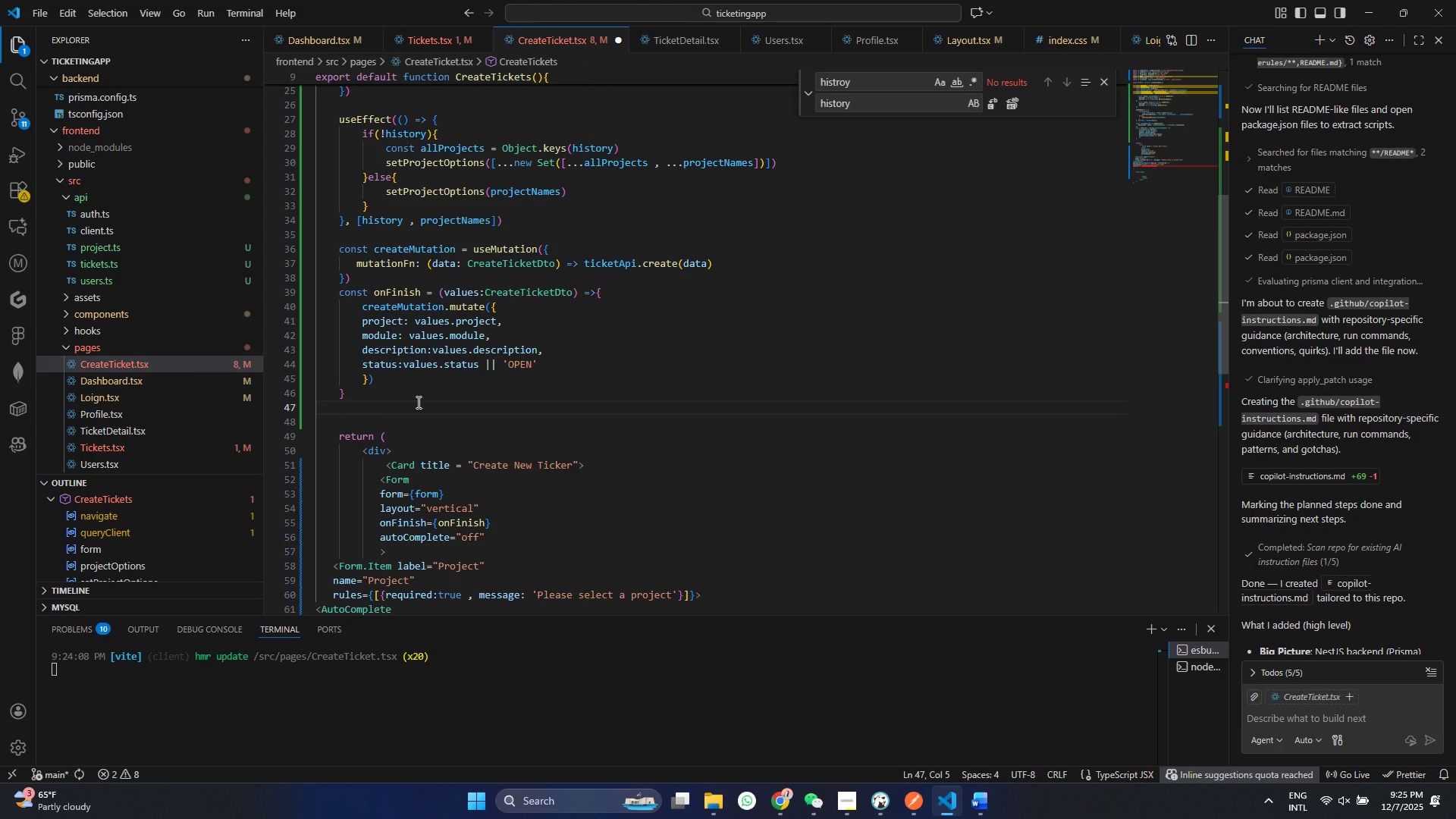 
hold_key(key=ControlLeft, duration=0.42)
 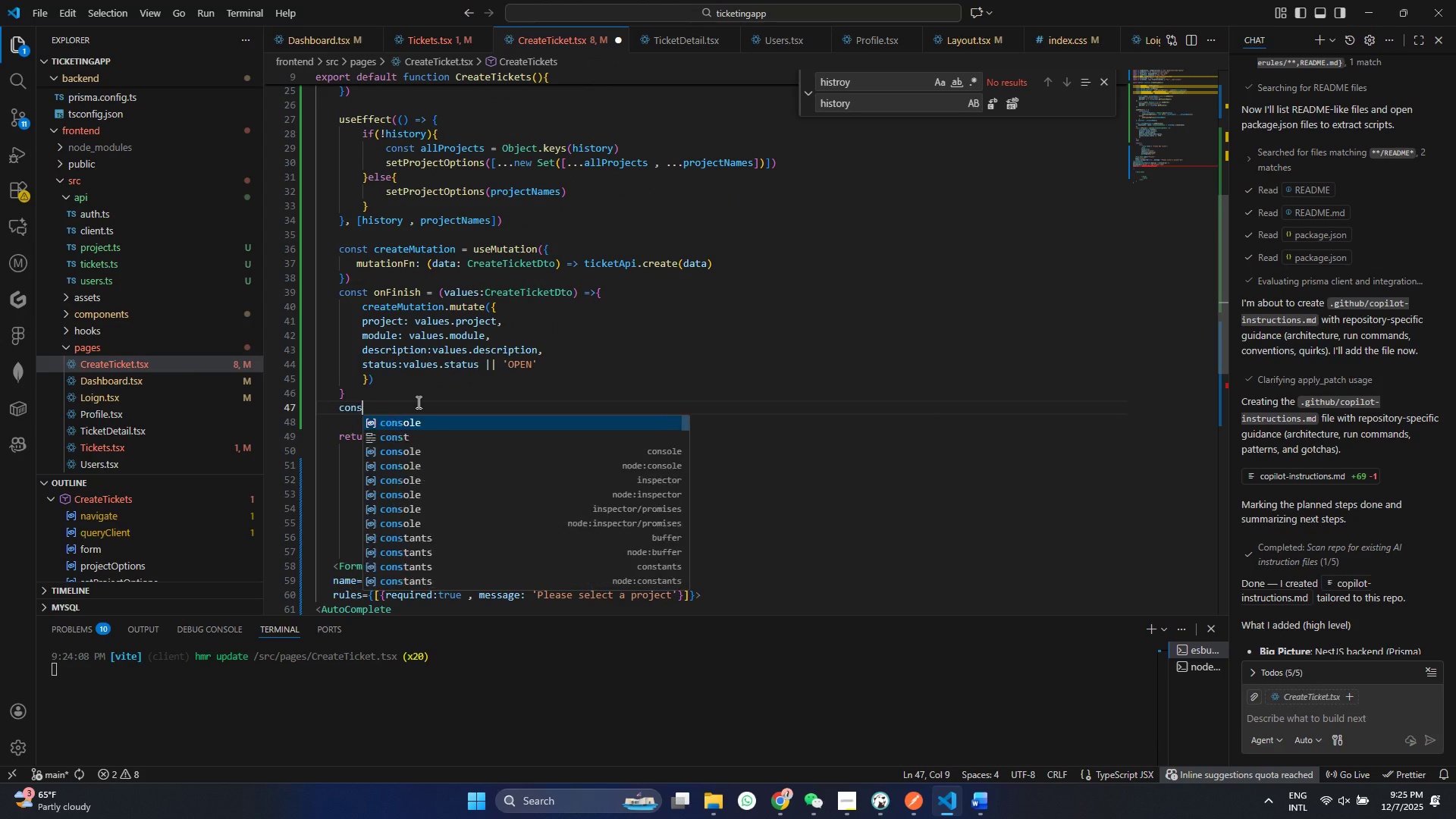 
type(const )
 